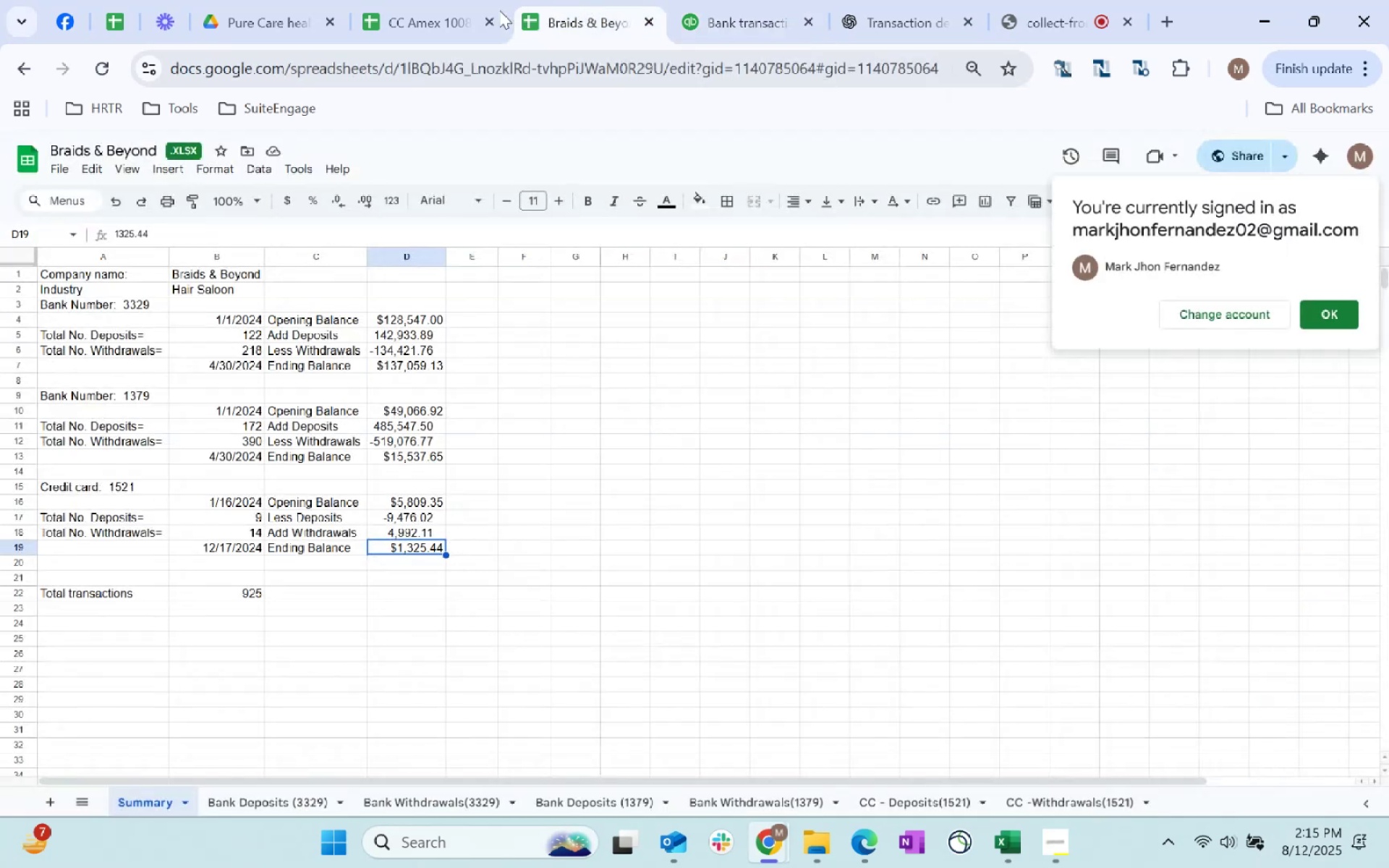 
mouse_move([428, 33])
 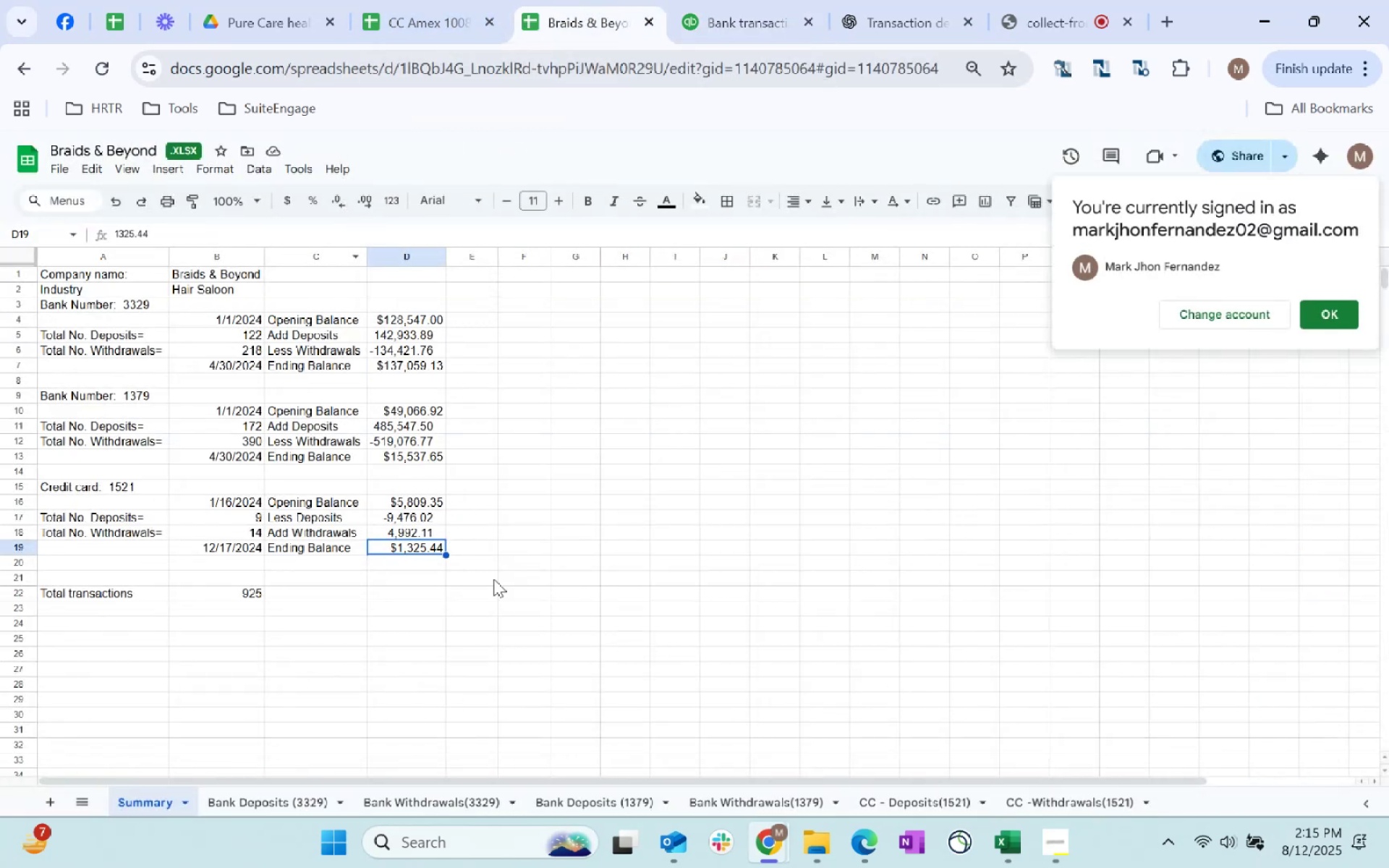 
left_click([483, 552])
 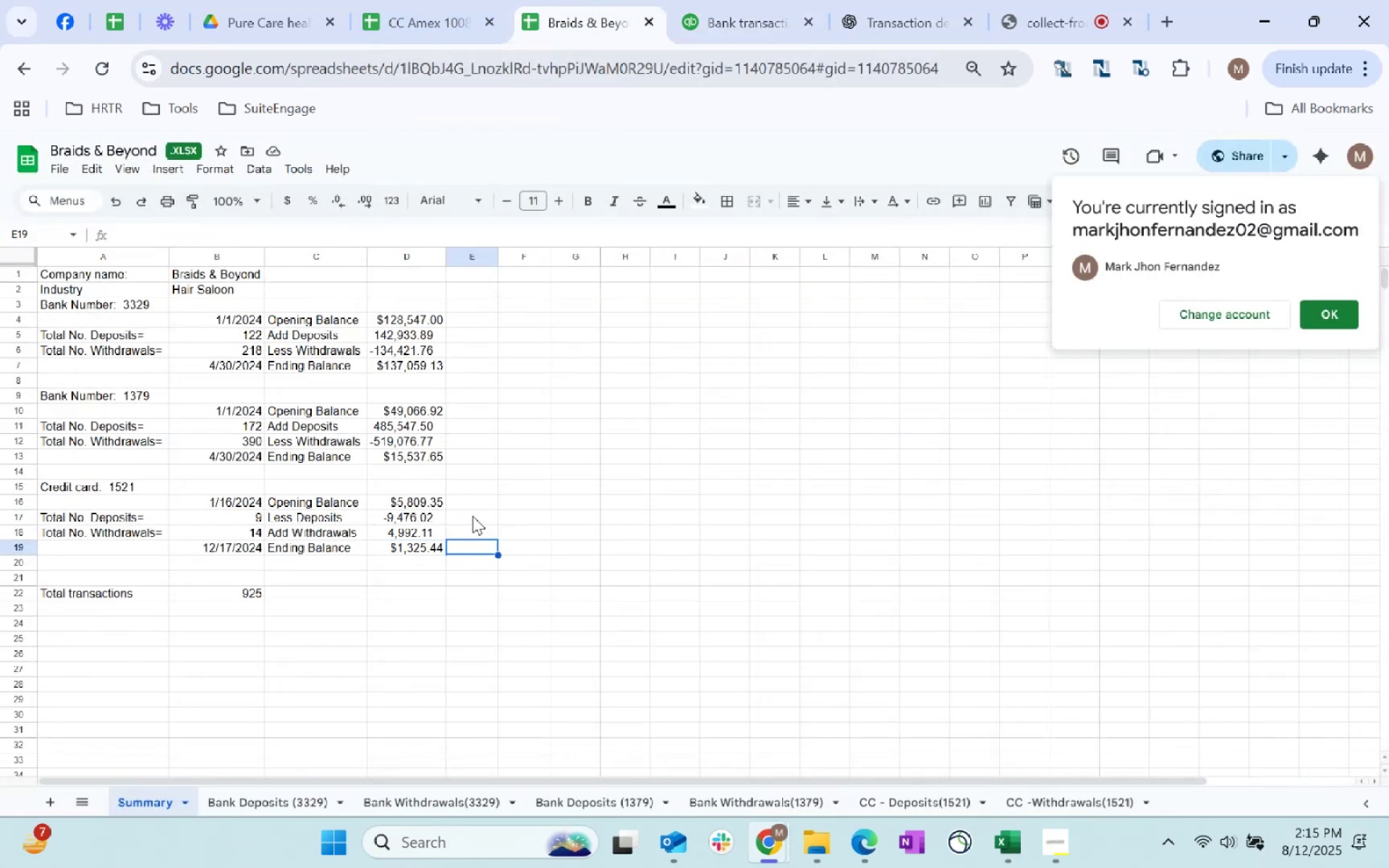 
left_click([472, 516])
 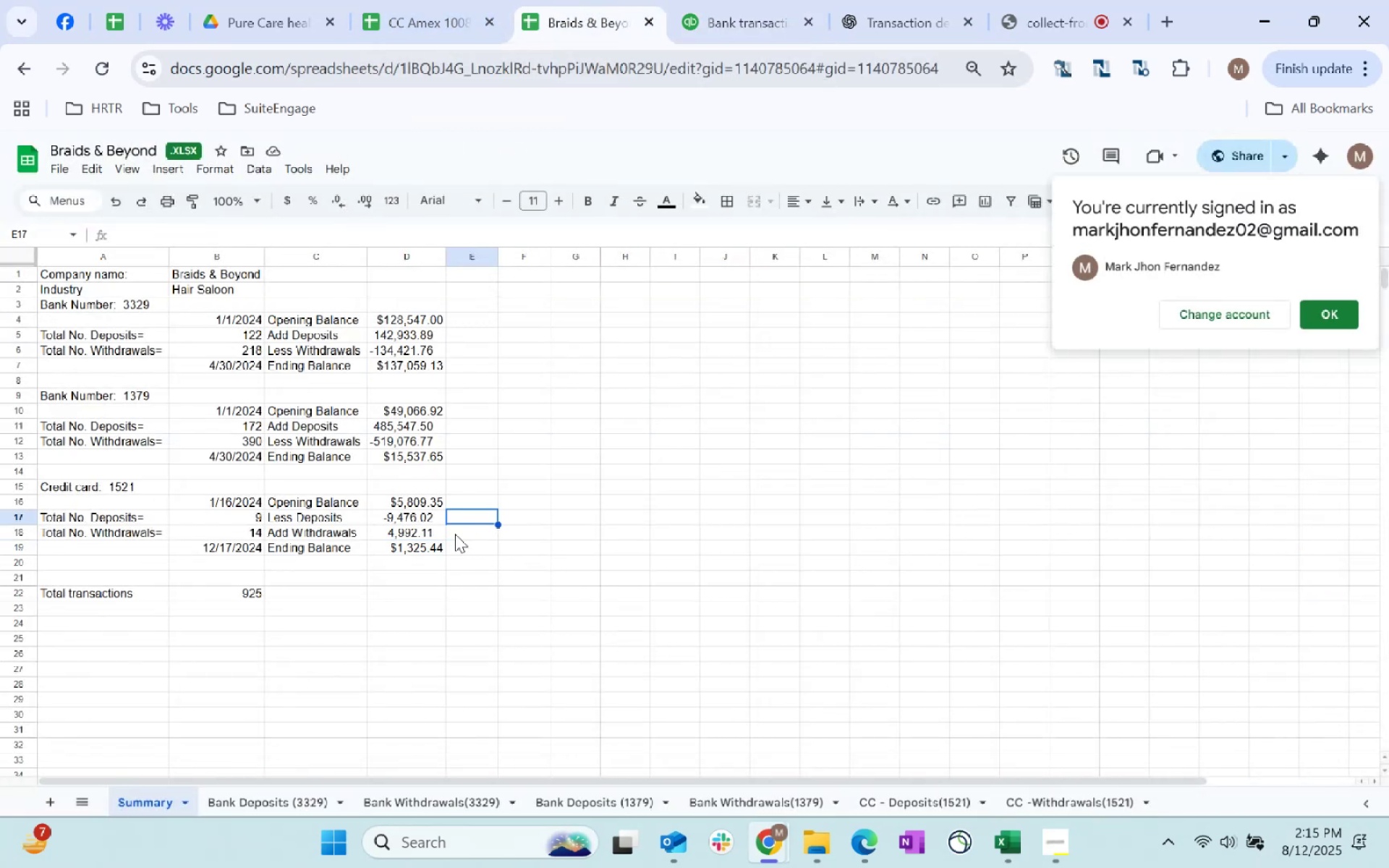 
wait(5.12)
 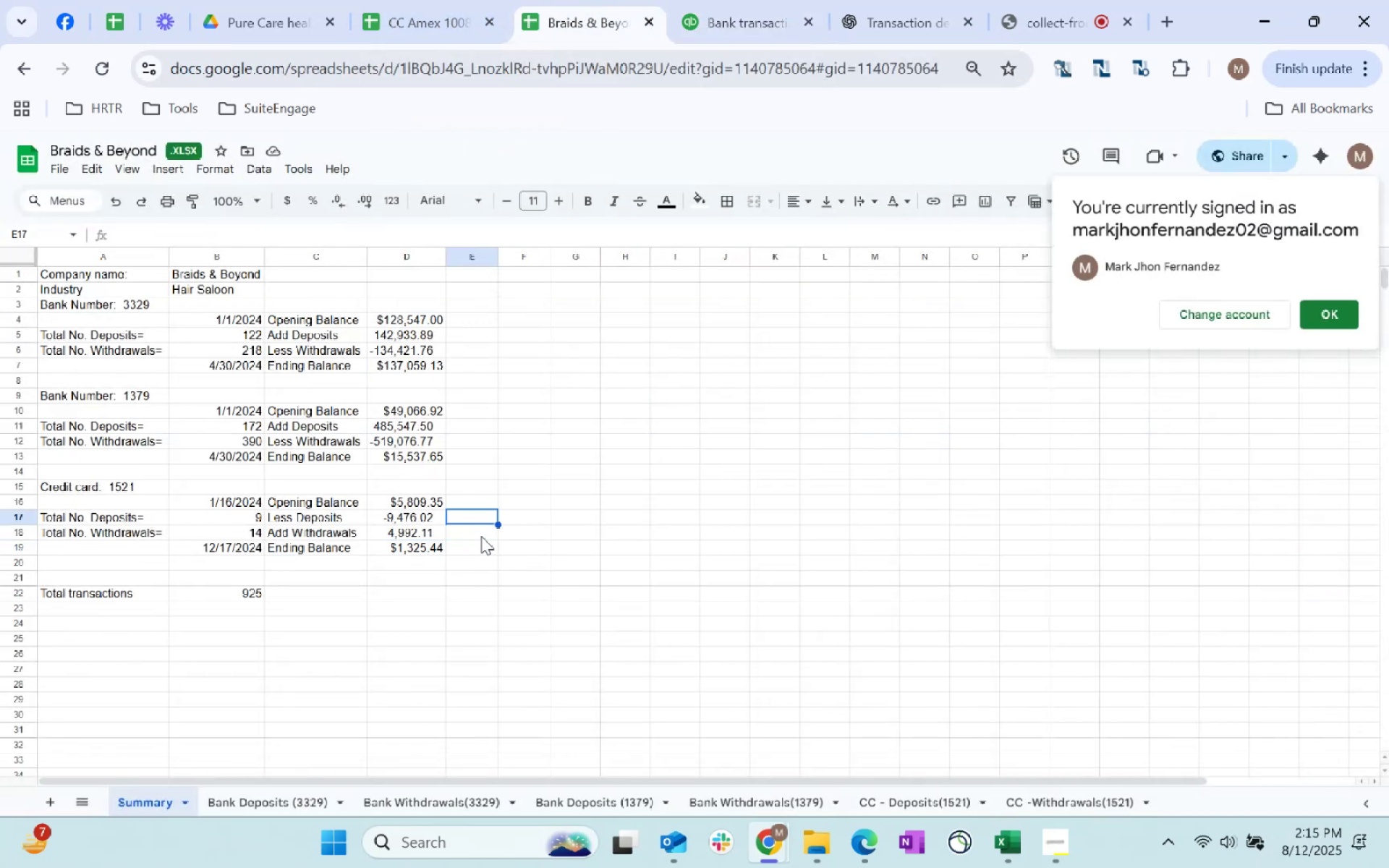 
left_click([421, 517])
 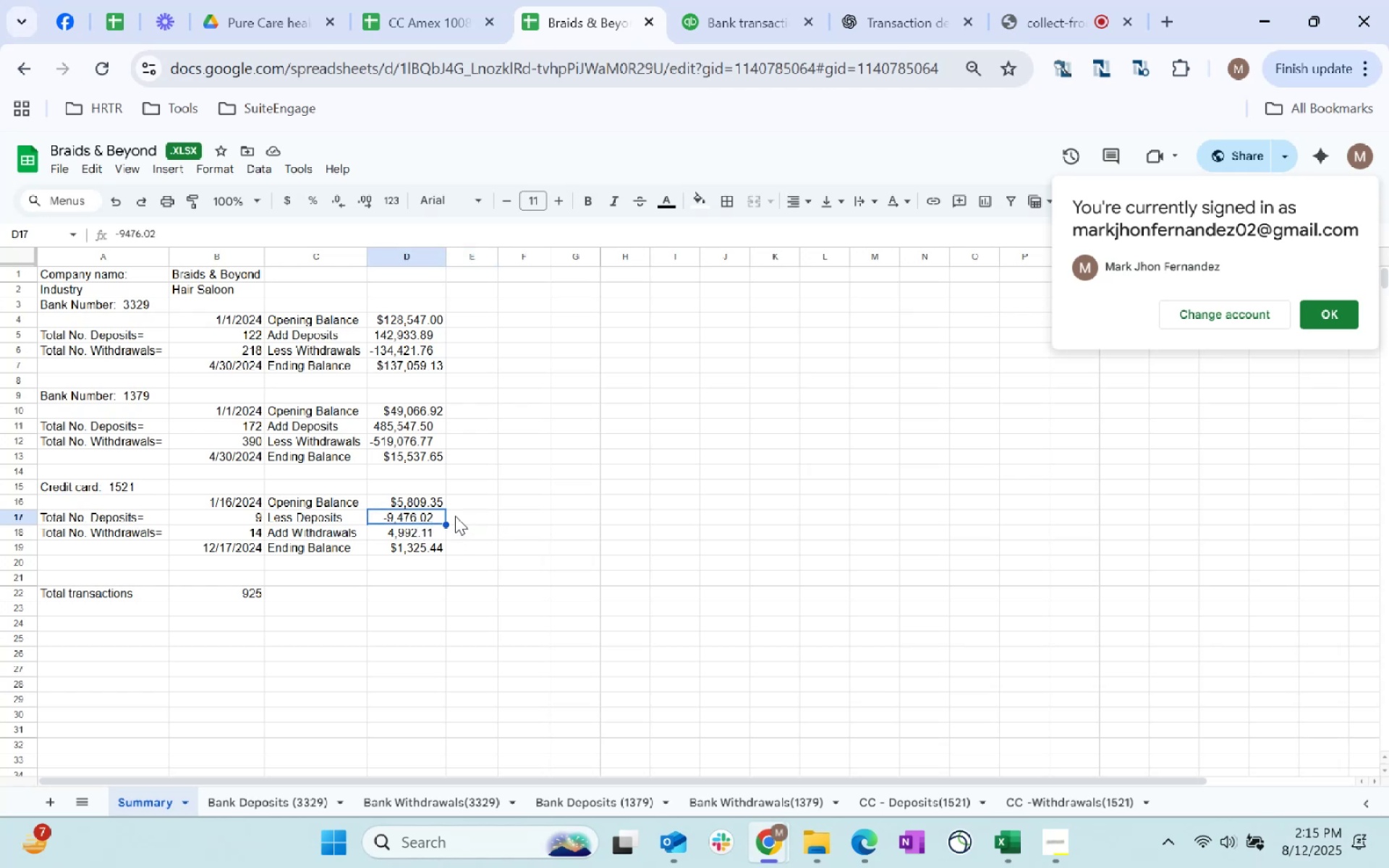 
left_click([455, 516])
 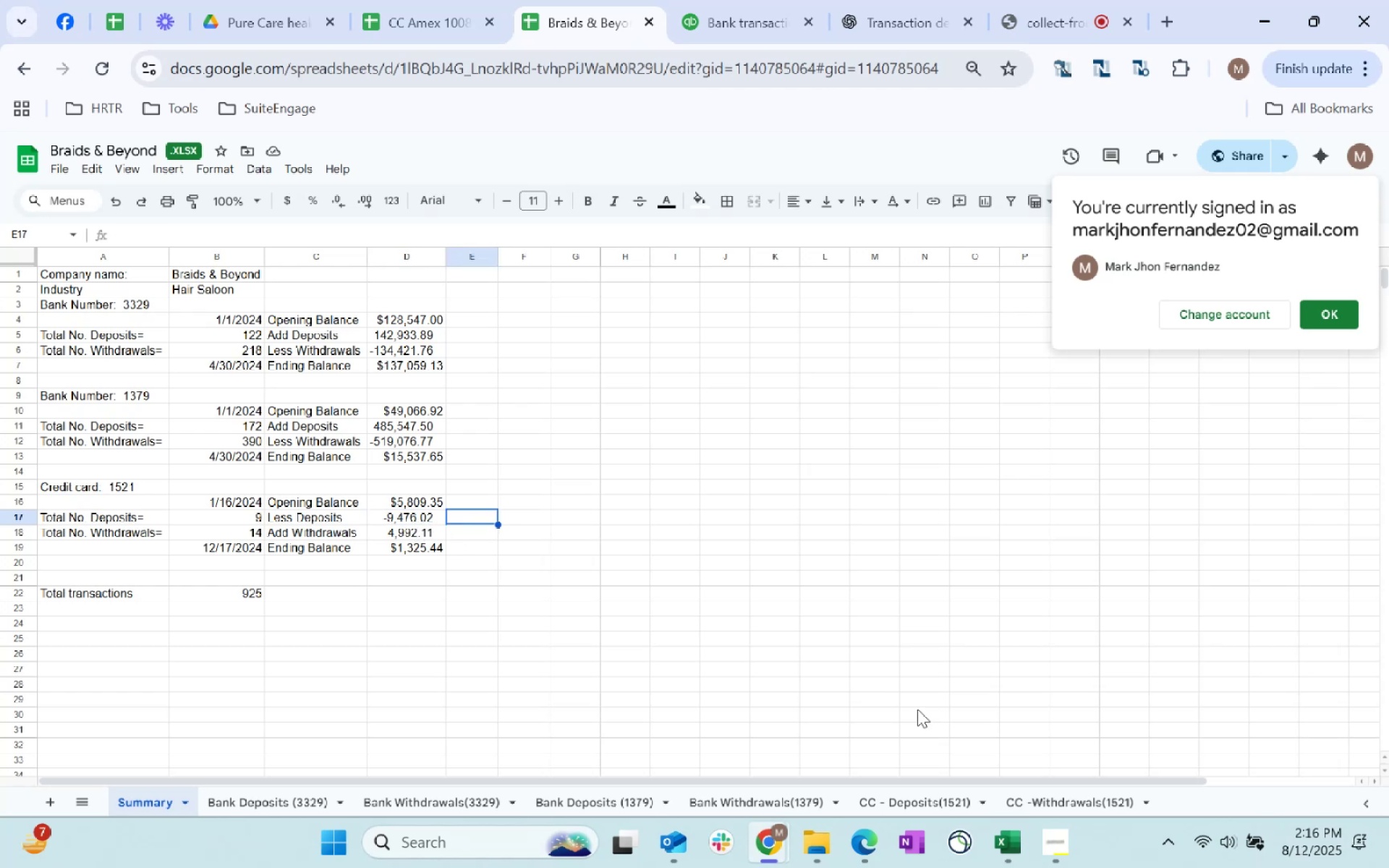 
type(9476.02)
key(Tab)
 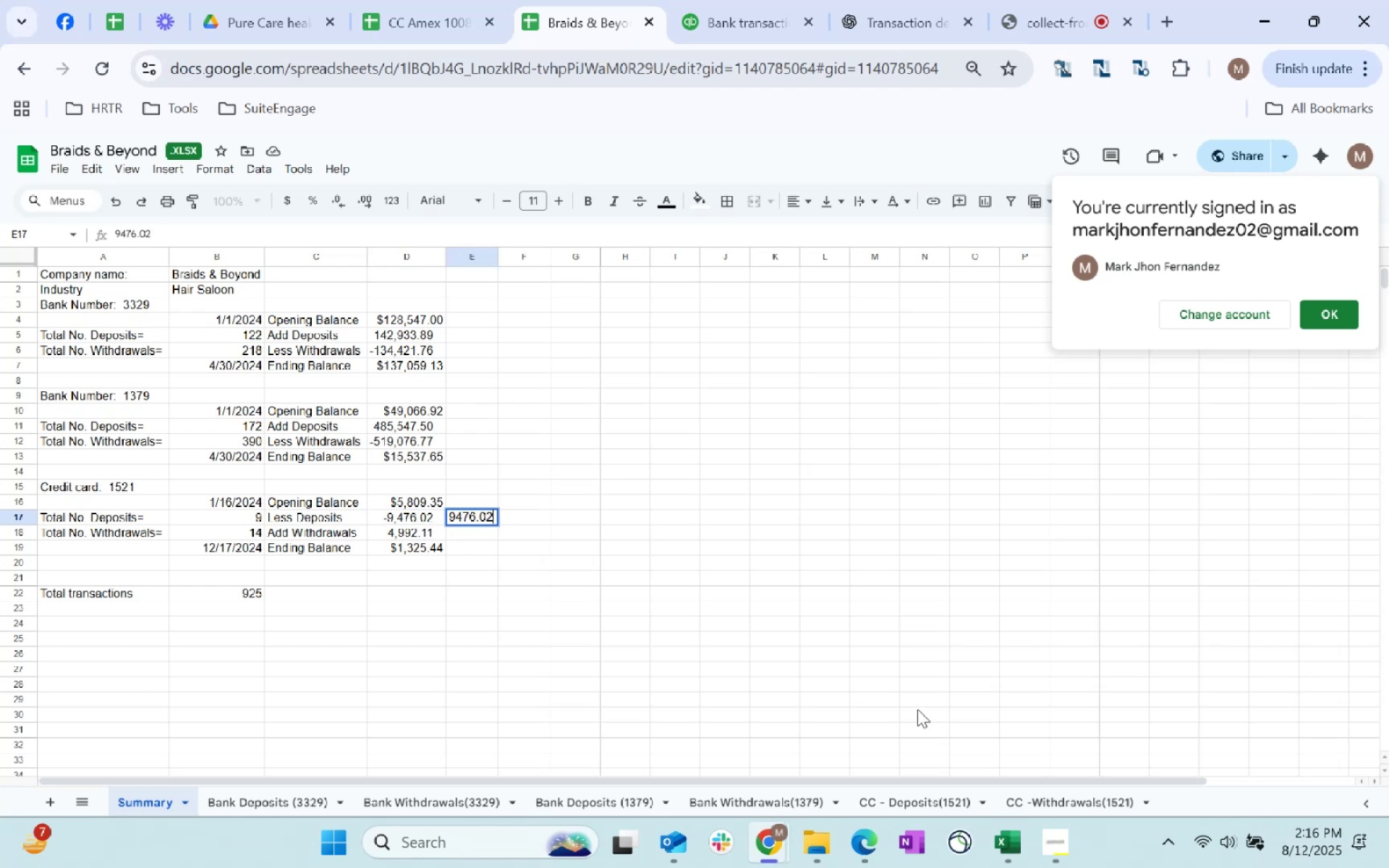 
key(ArrowLeft)
 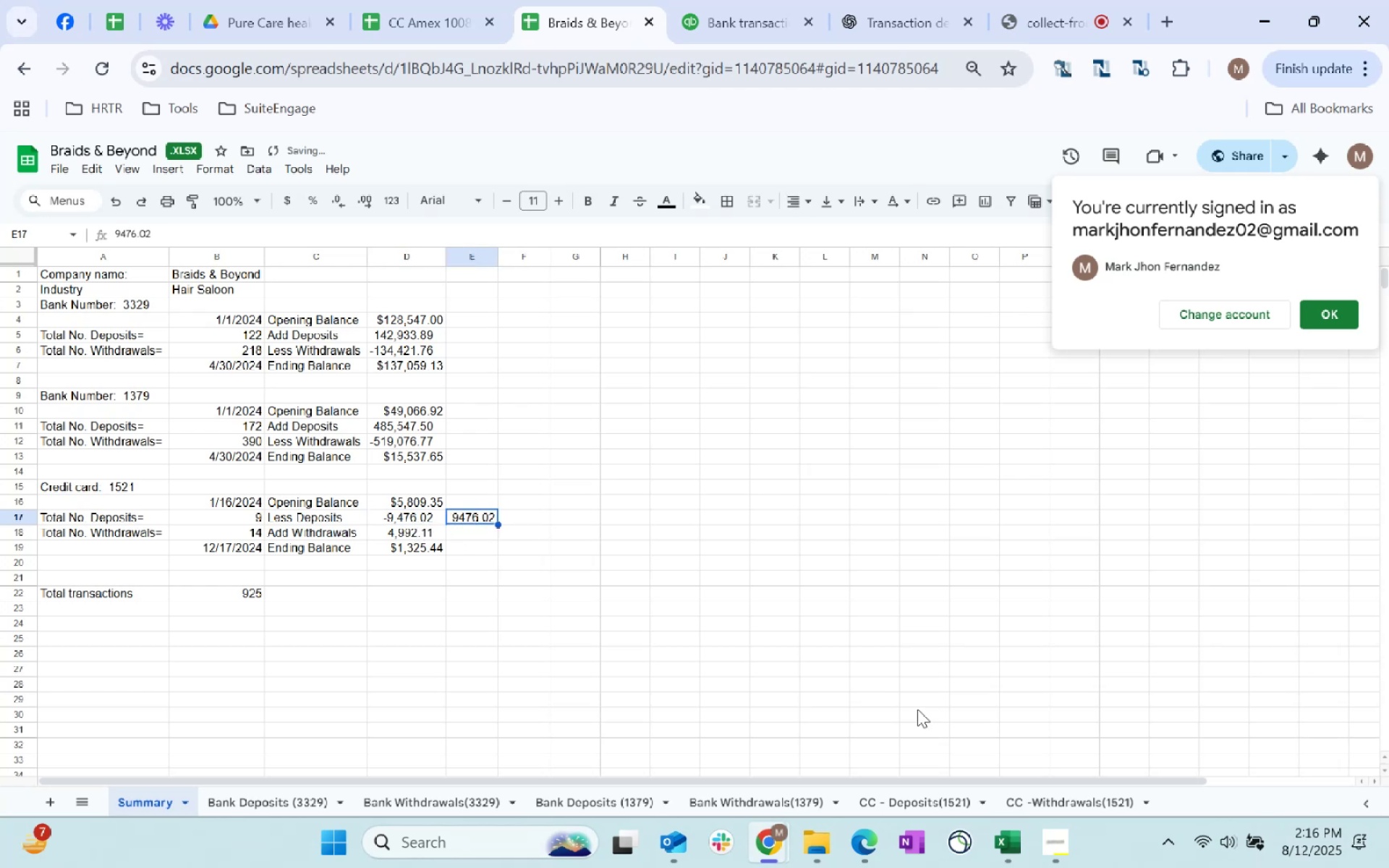 
key(ArrowDown)
 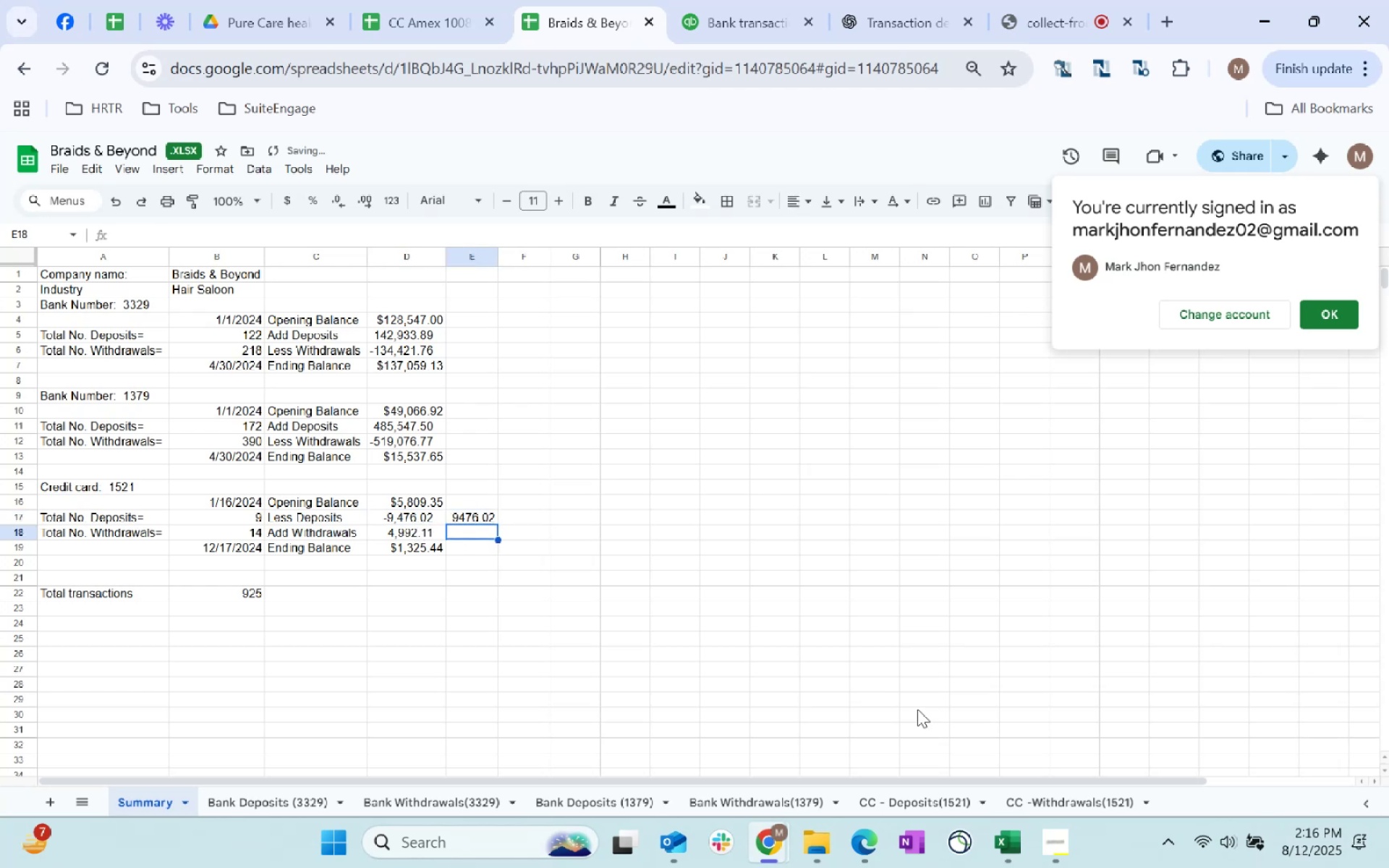 
type(-4992.11)
key(Tab)
 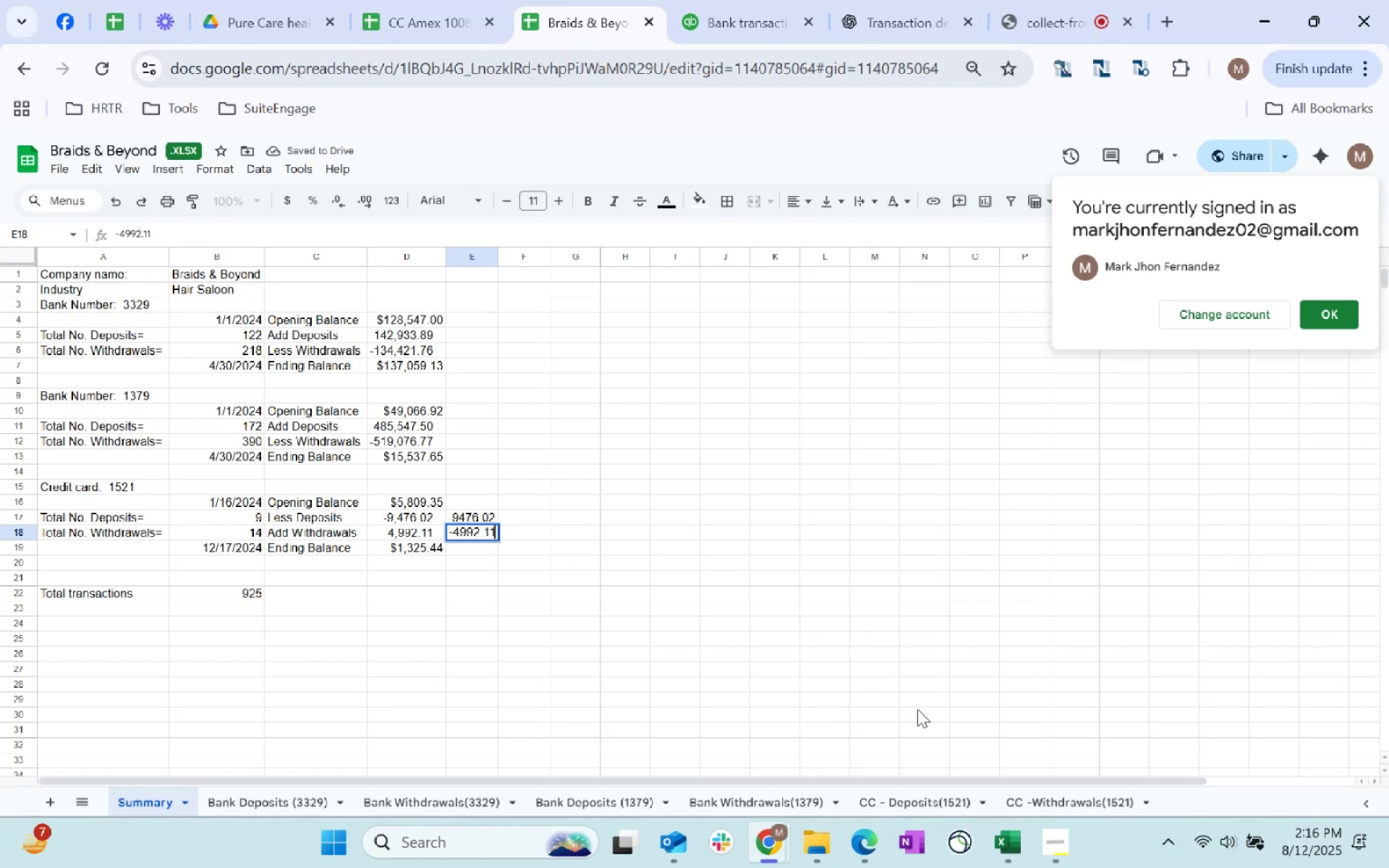 
key(ArrowLeft)
 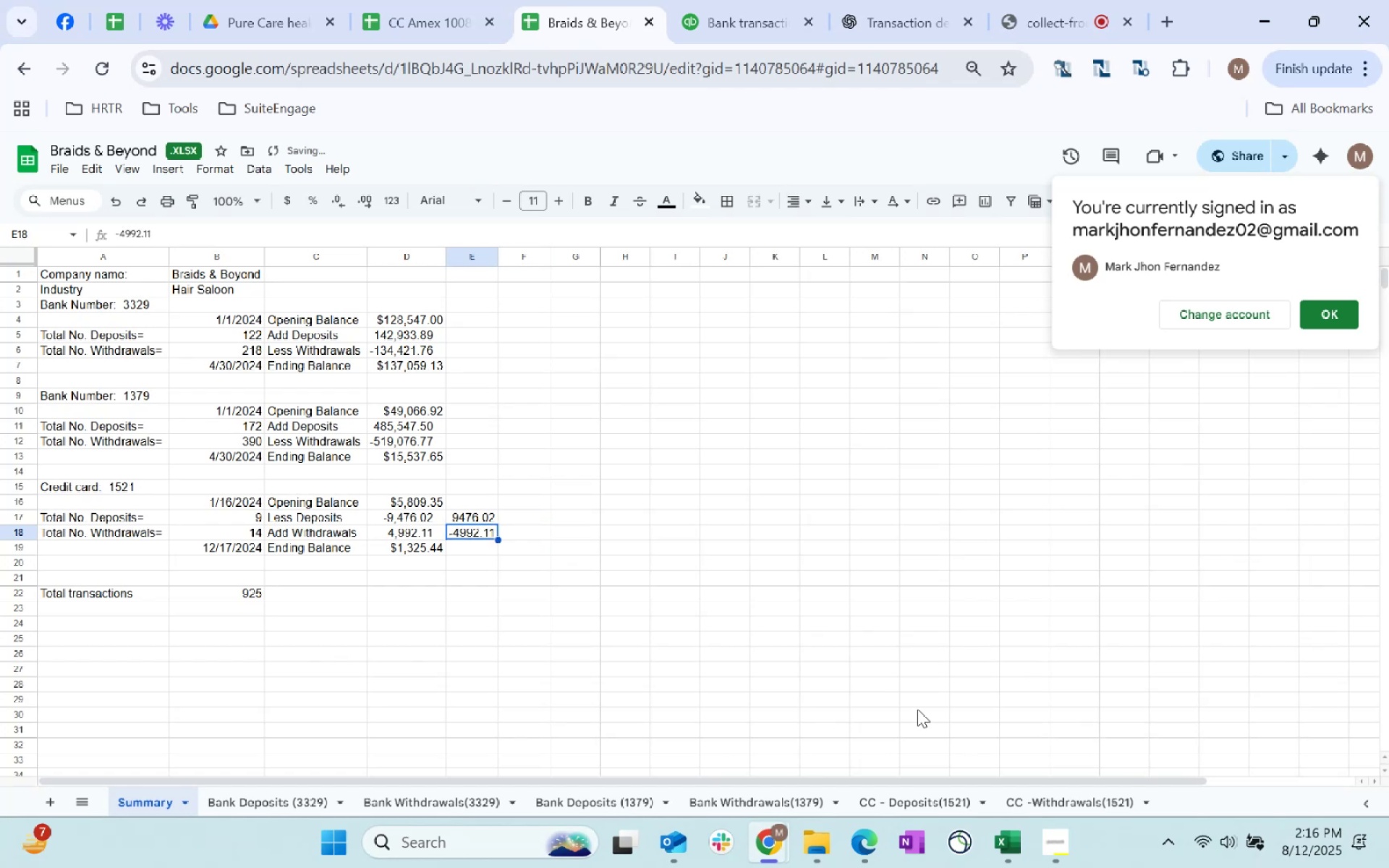 
key(ArrowUp)
 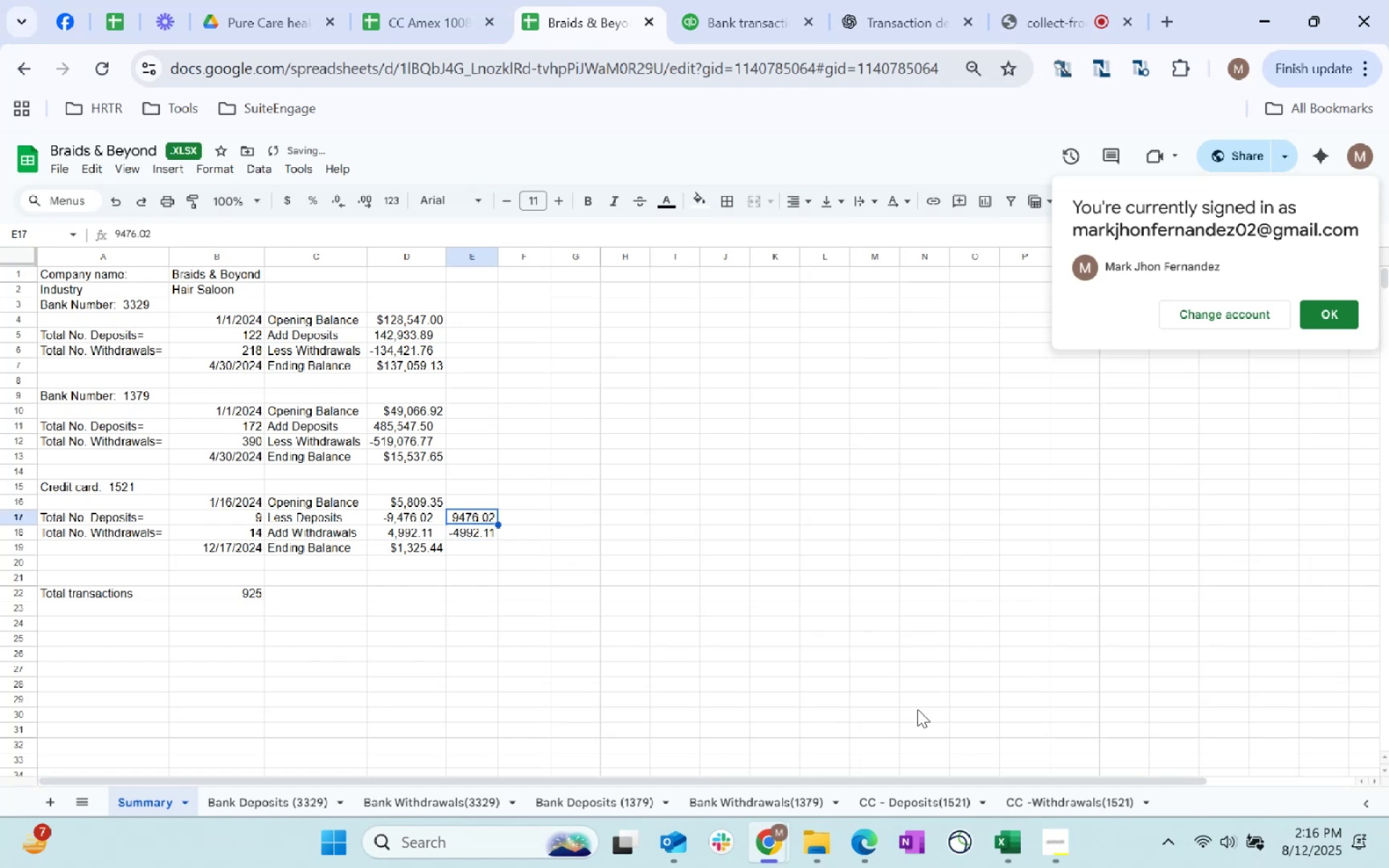 
key(ArrowUp)
 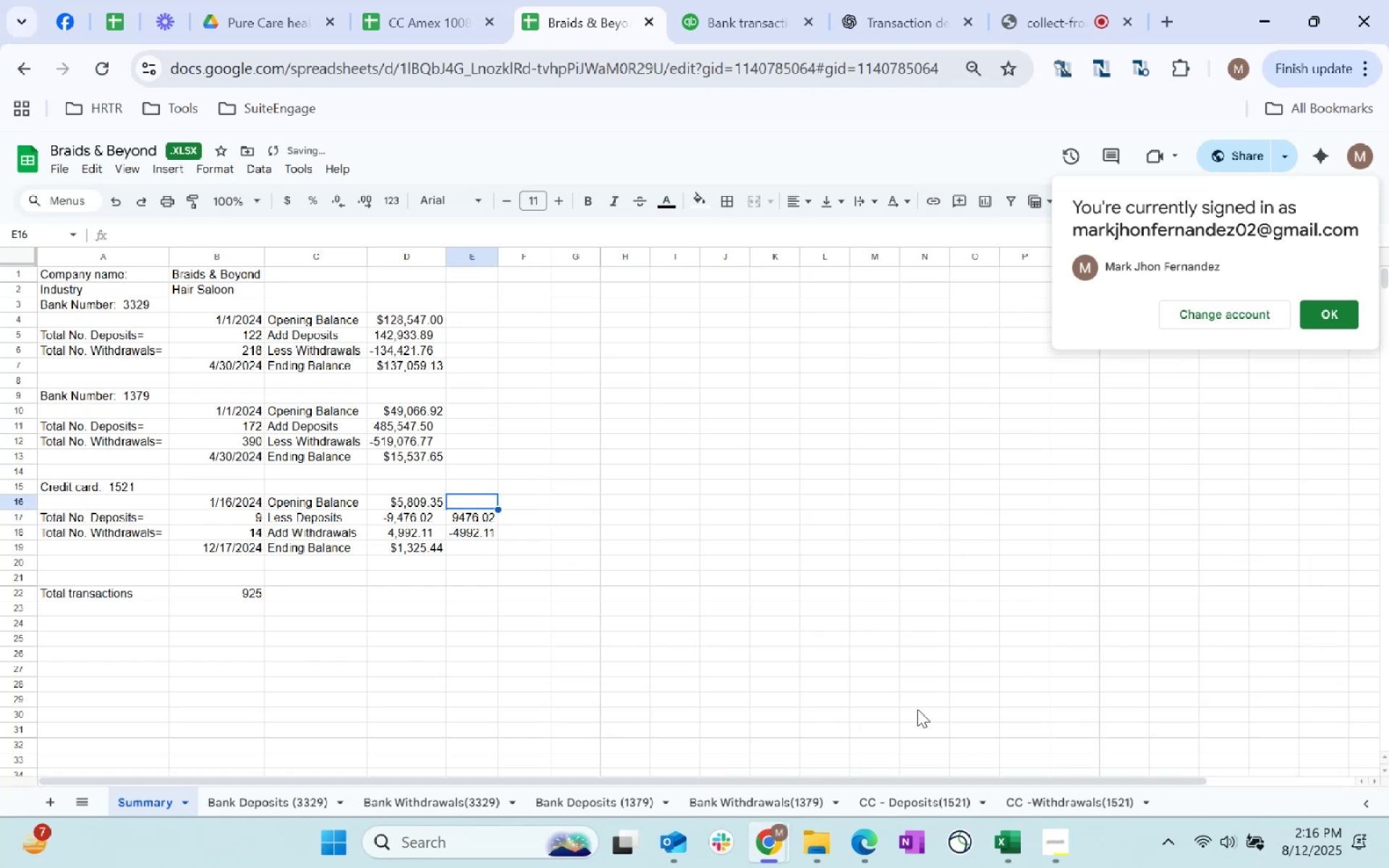 
key(ArrowLeft)
 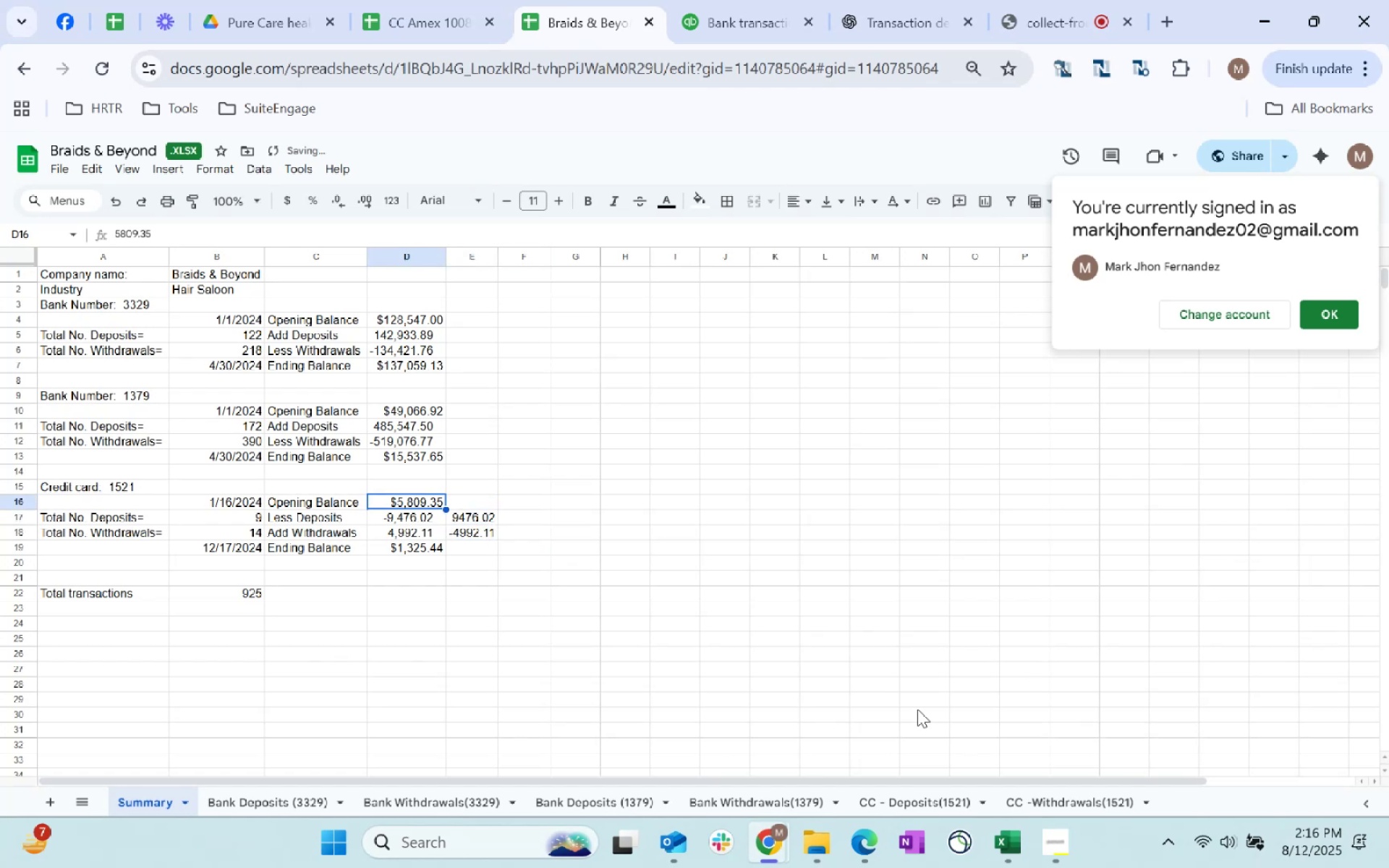 
key(Control+C)
 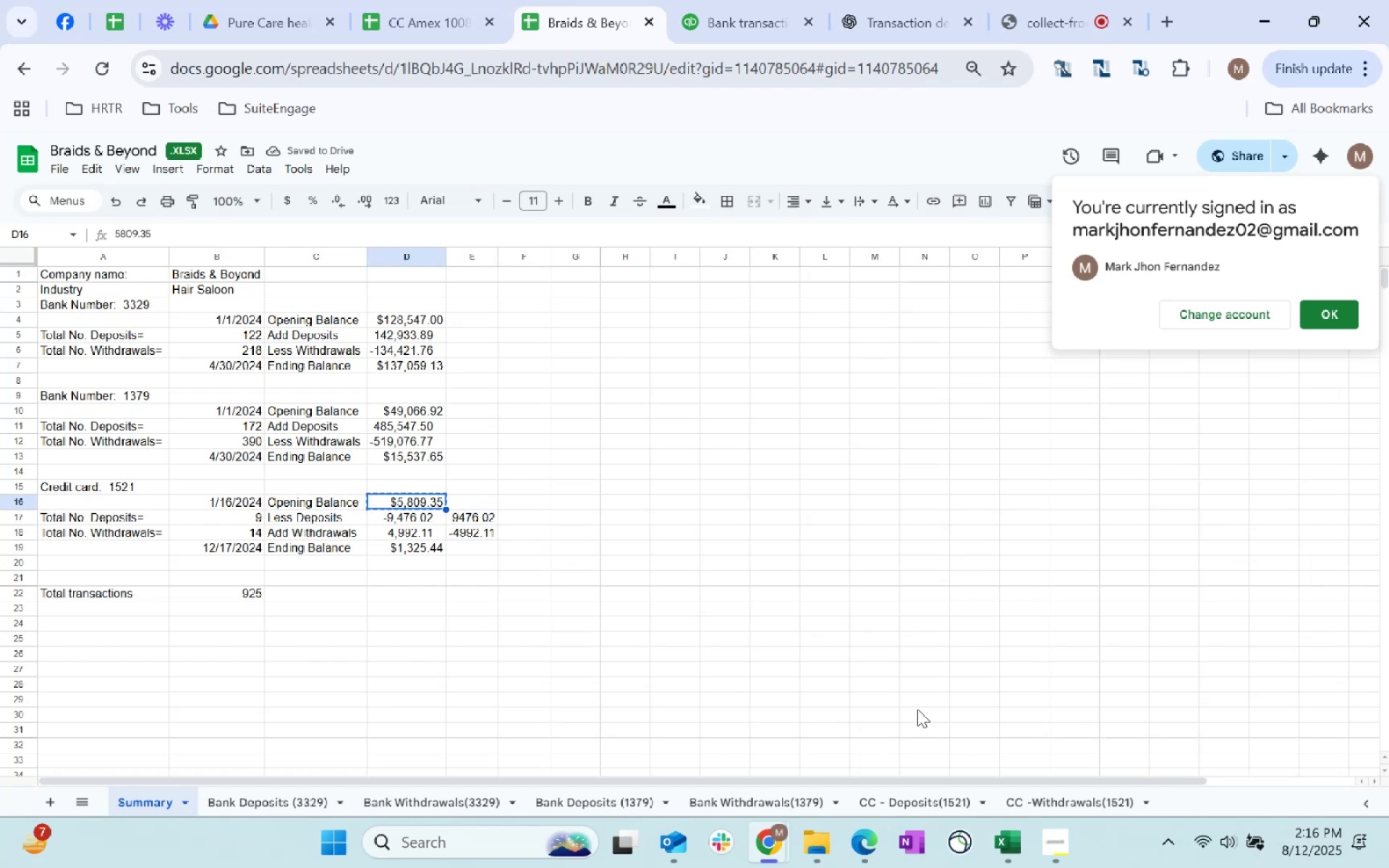 
key(ArrowRight)
 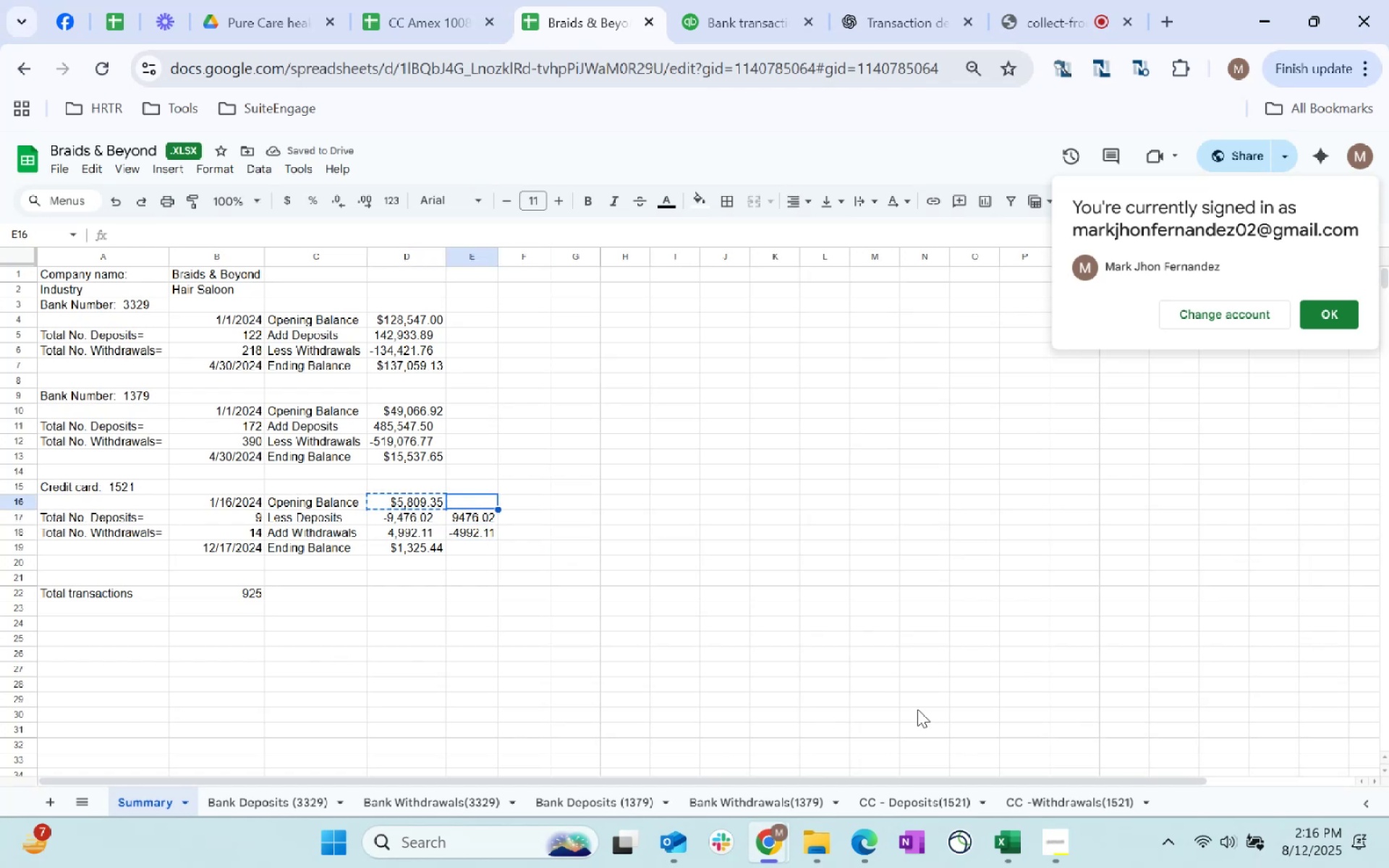 
key(Control+V)
 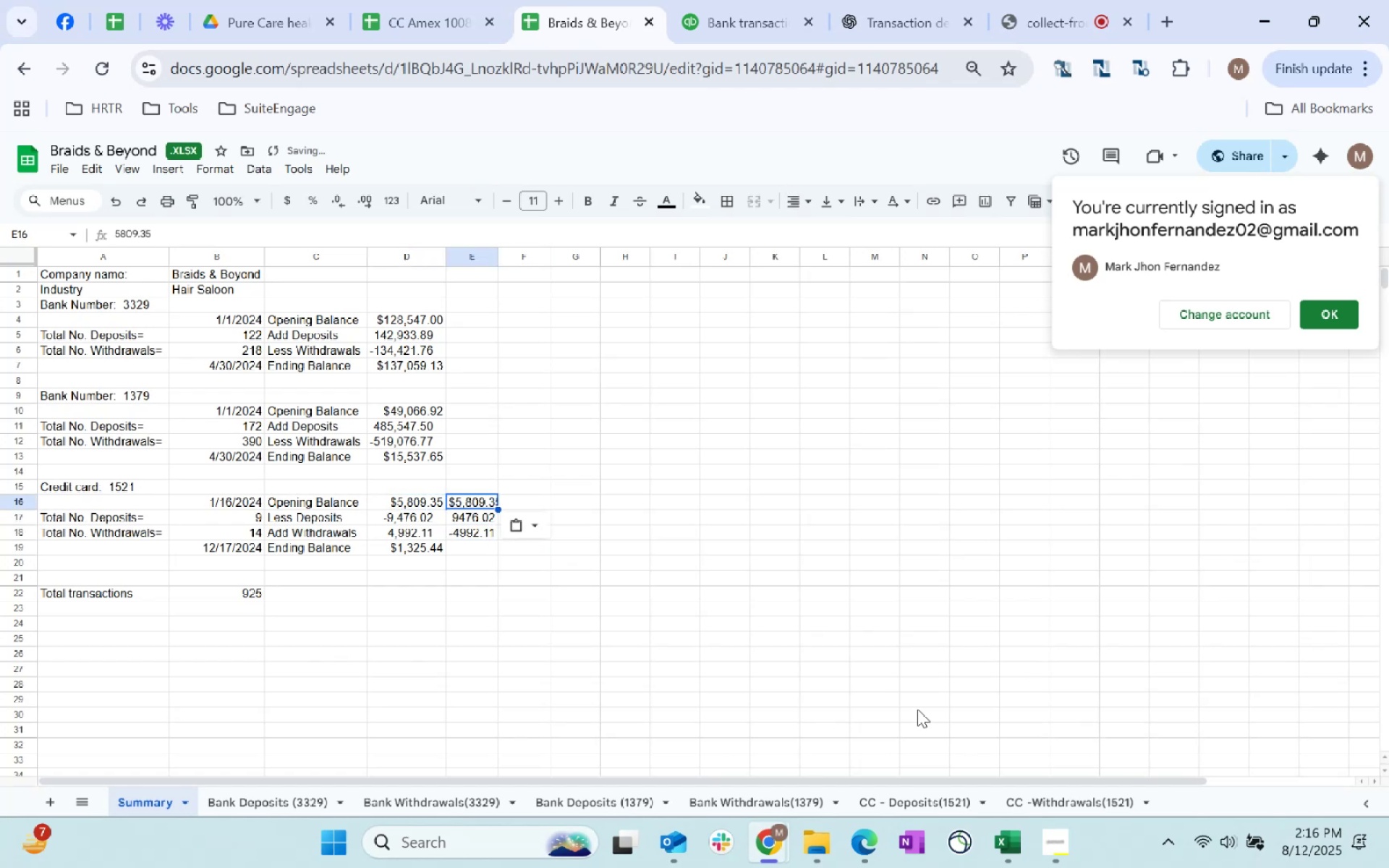 
key(Control+ArrowDown)
 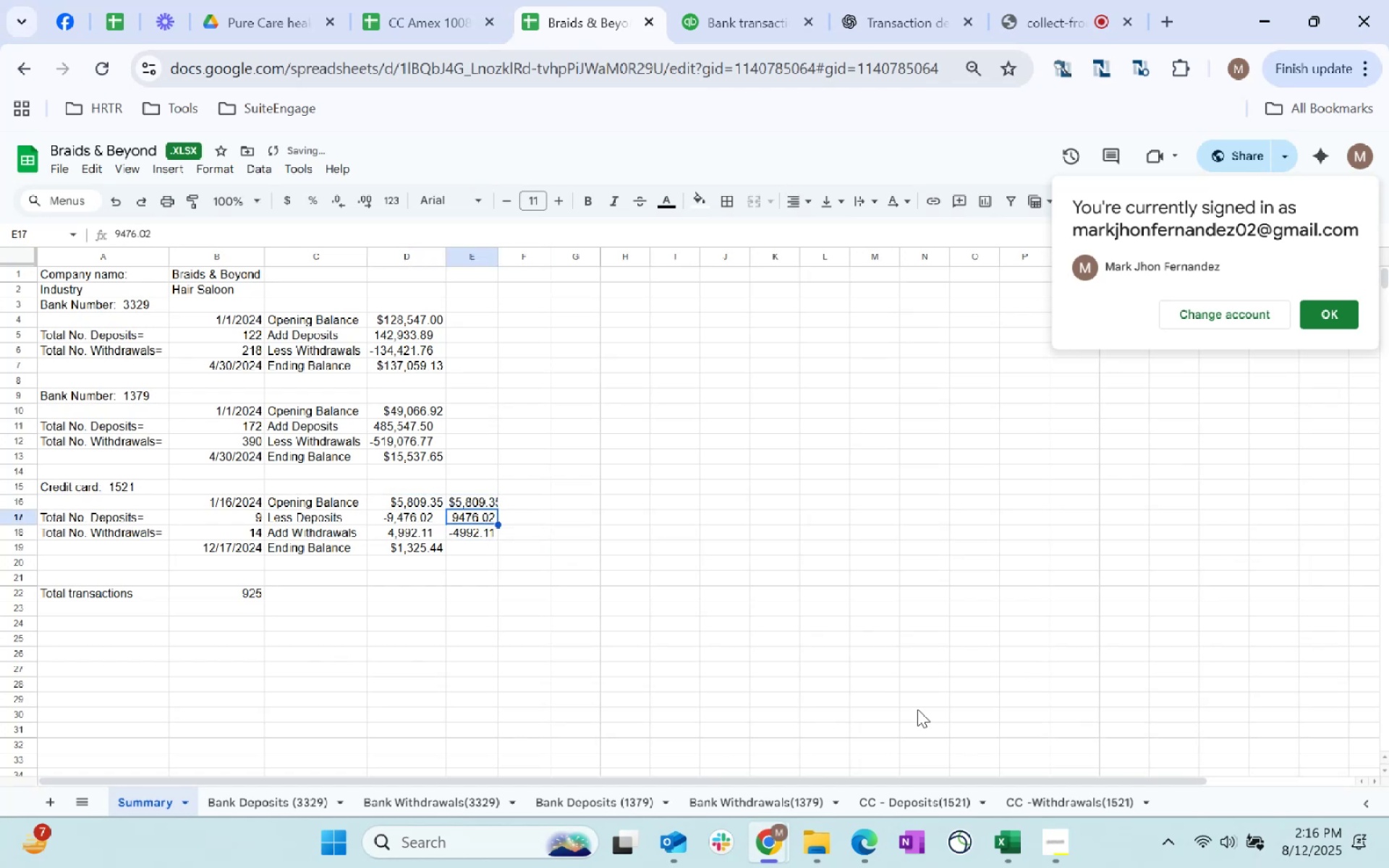 
key(Control+ArrowDown)
 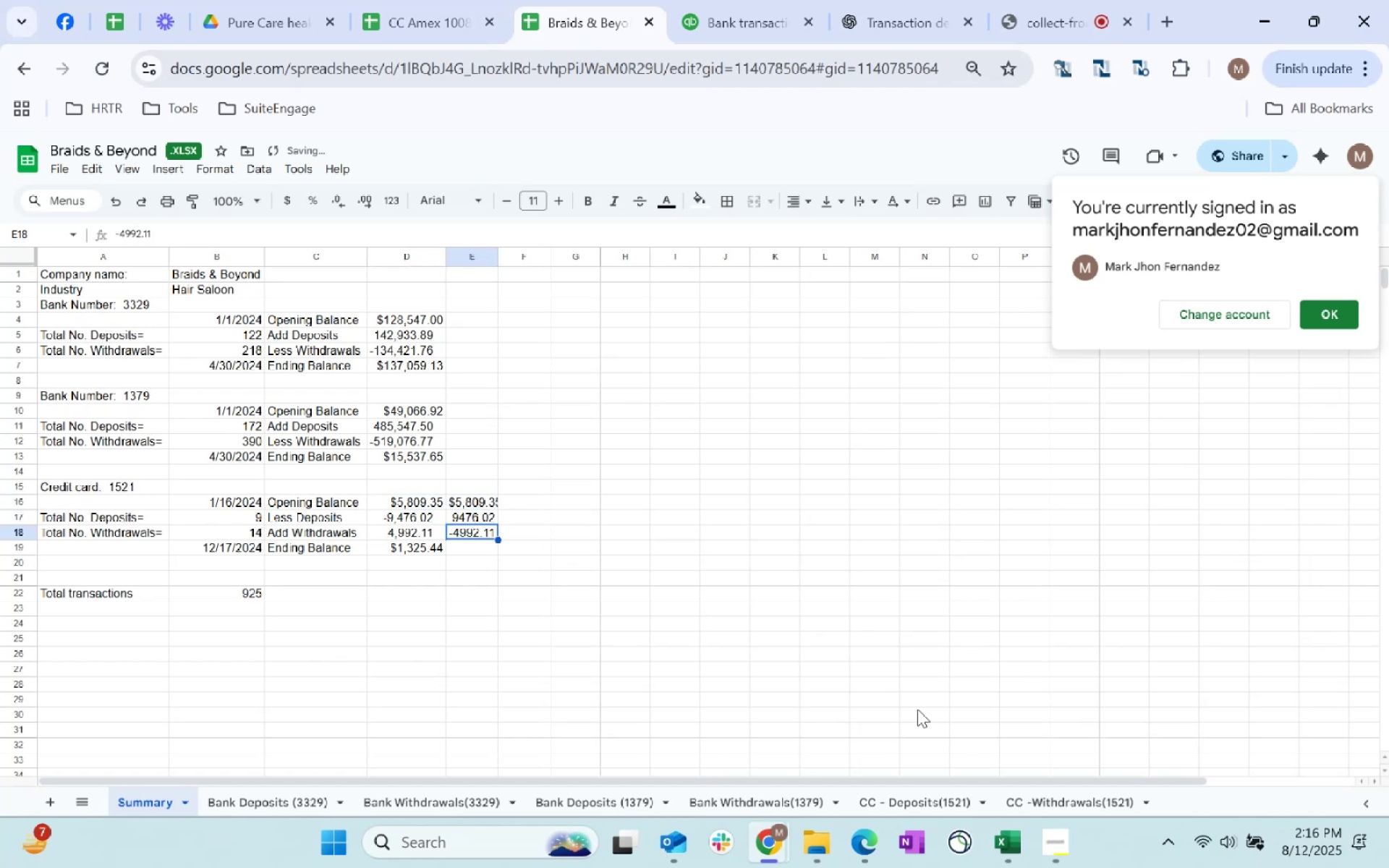 
key(Control+ArrowDown)
 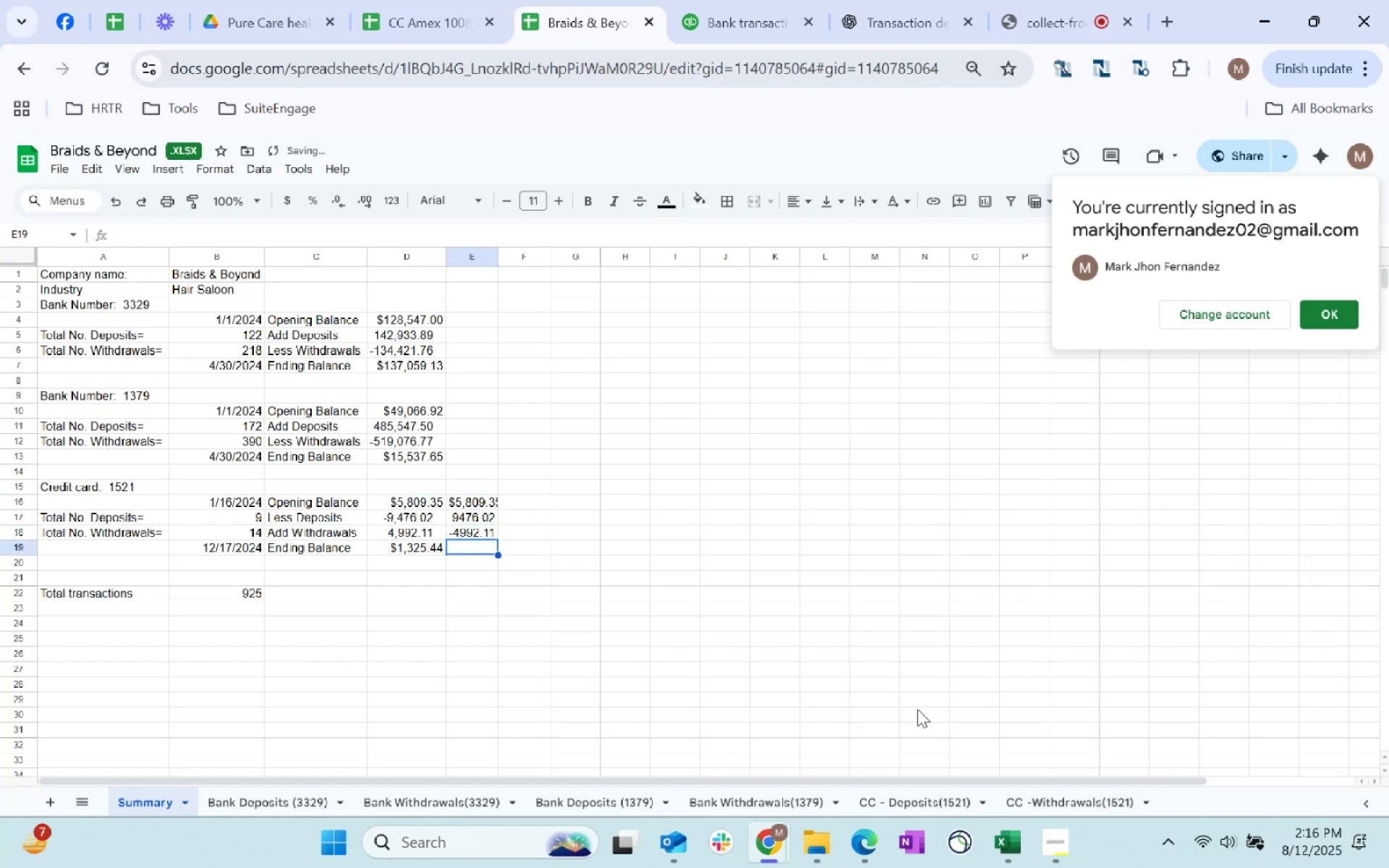 
key(Control+Equal)
 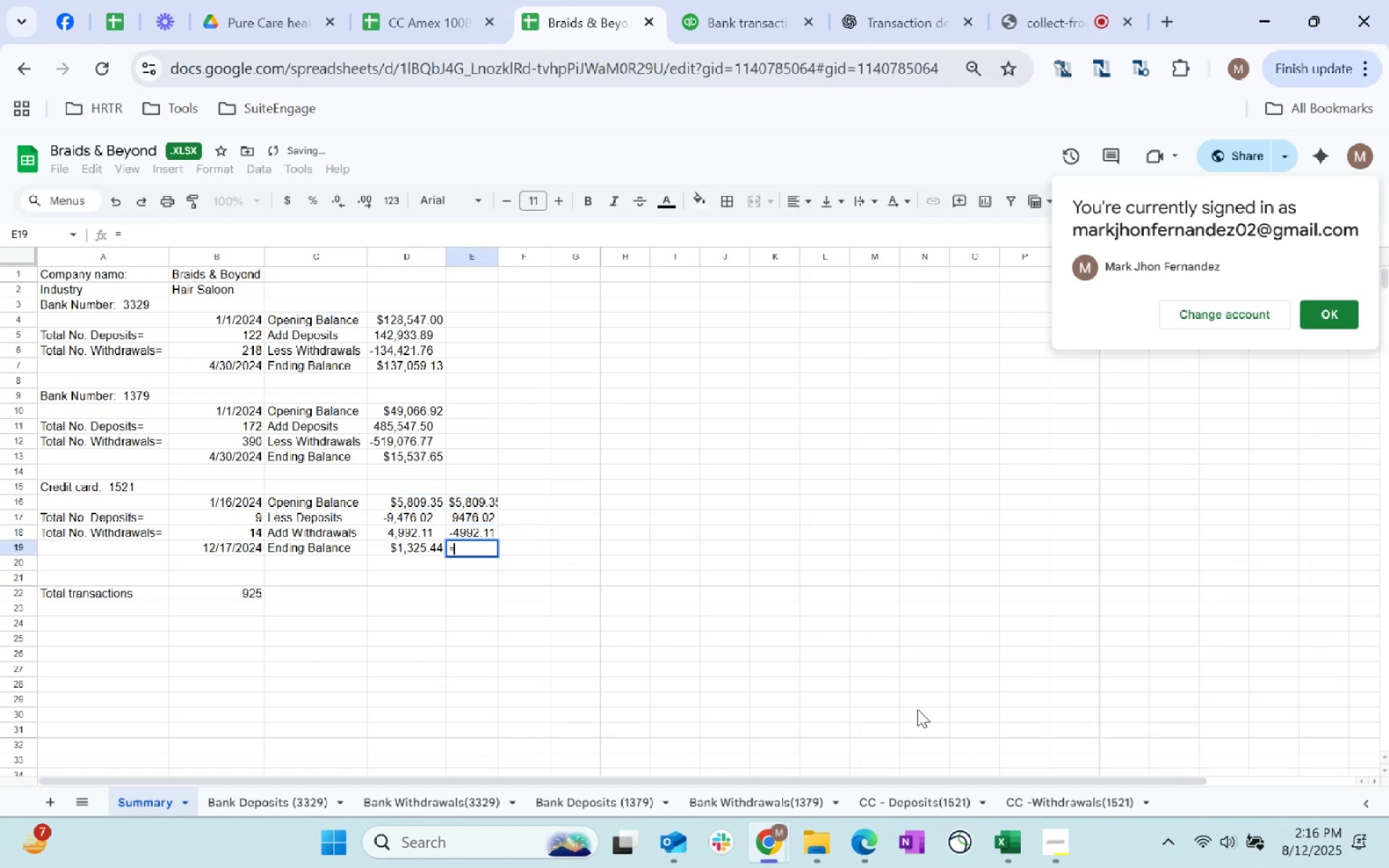 
type(sum()
 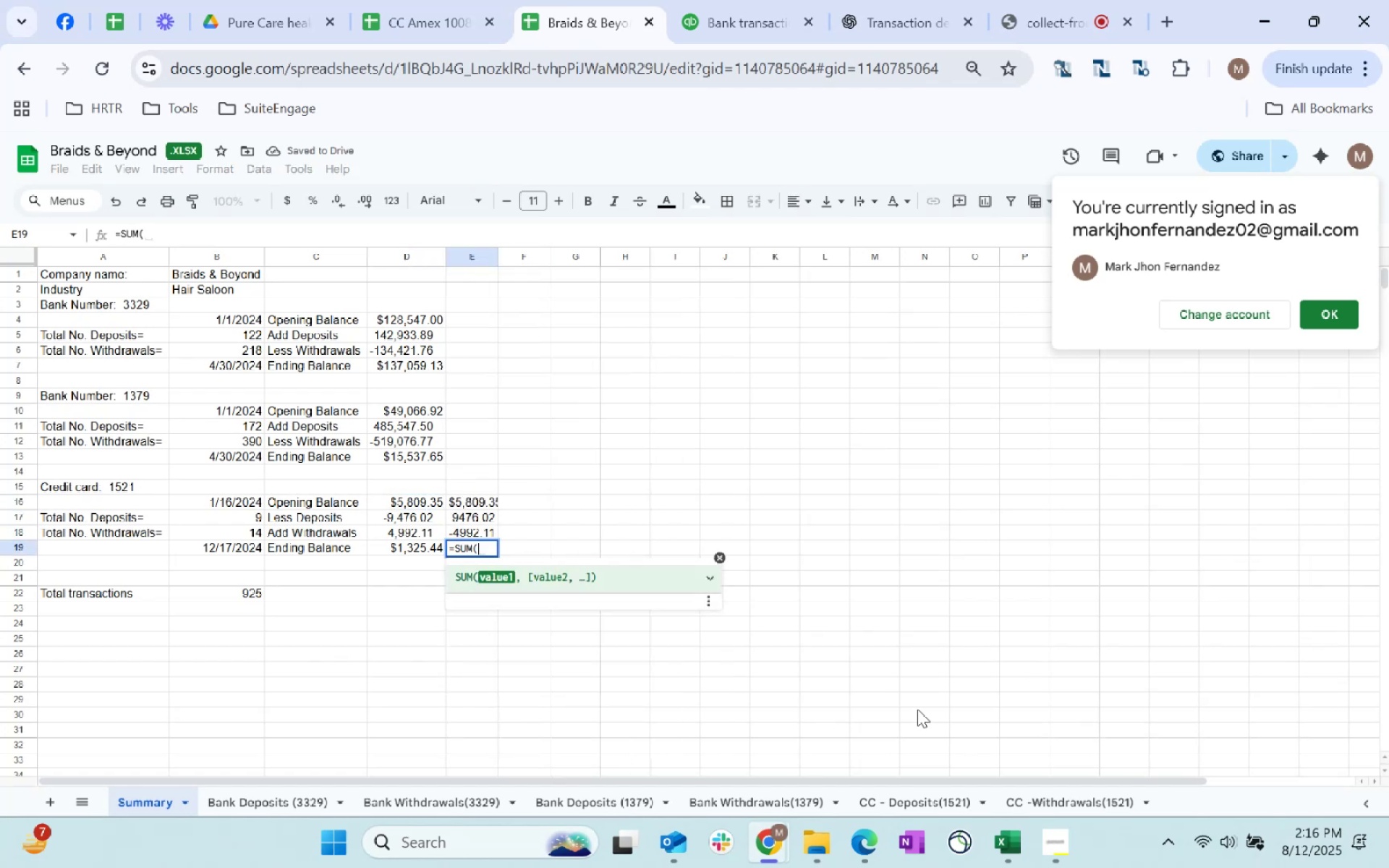 
key(ArrowUp)
 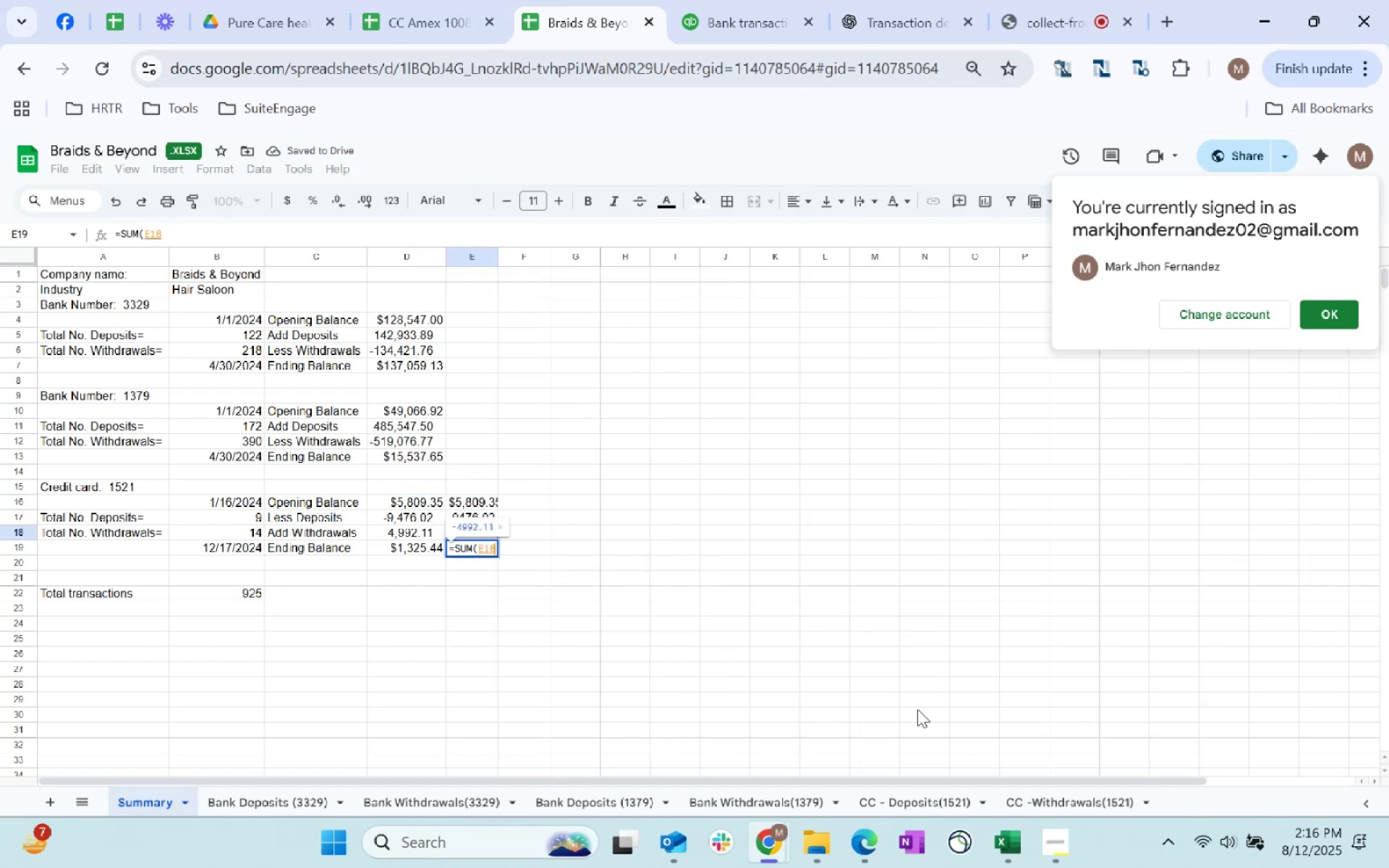 
key(ArrowUp)
 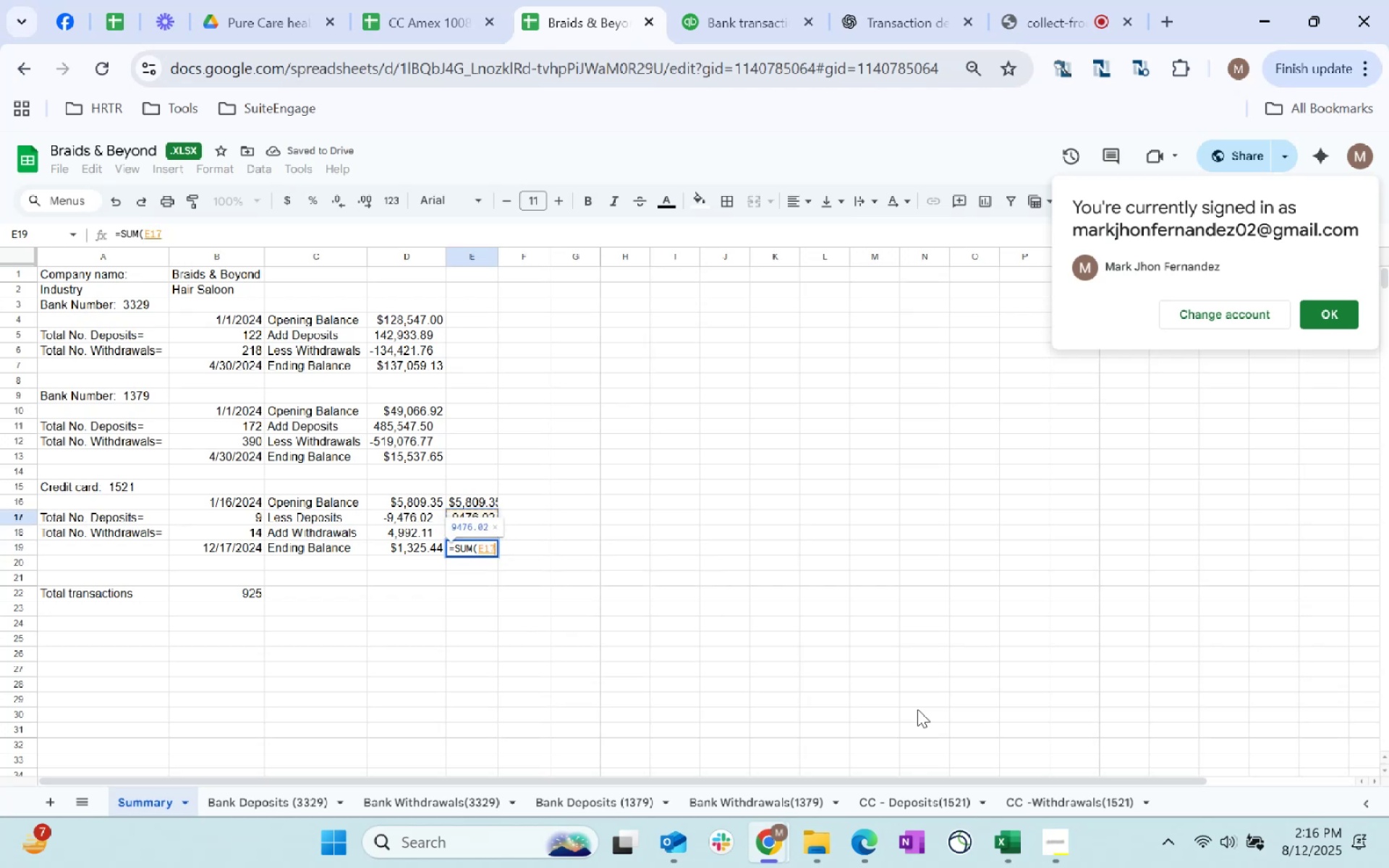 
key(ArrowUp)
 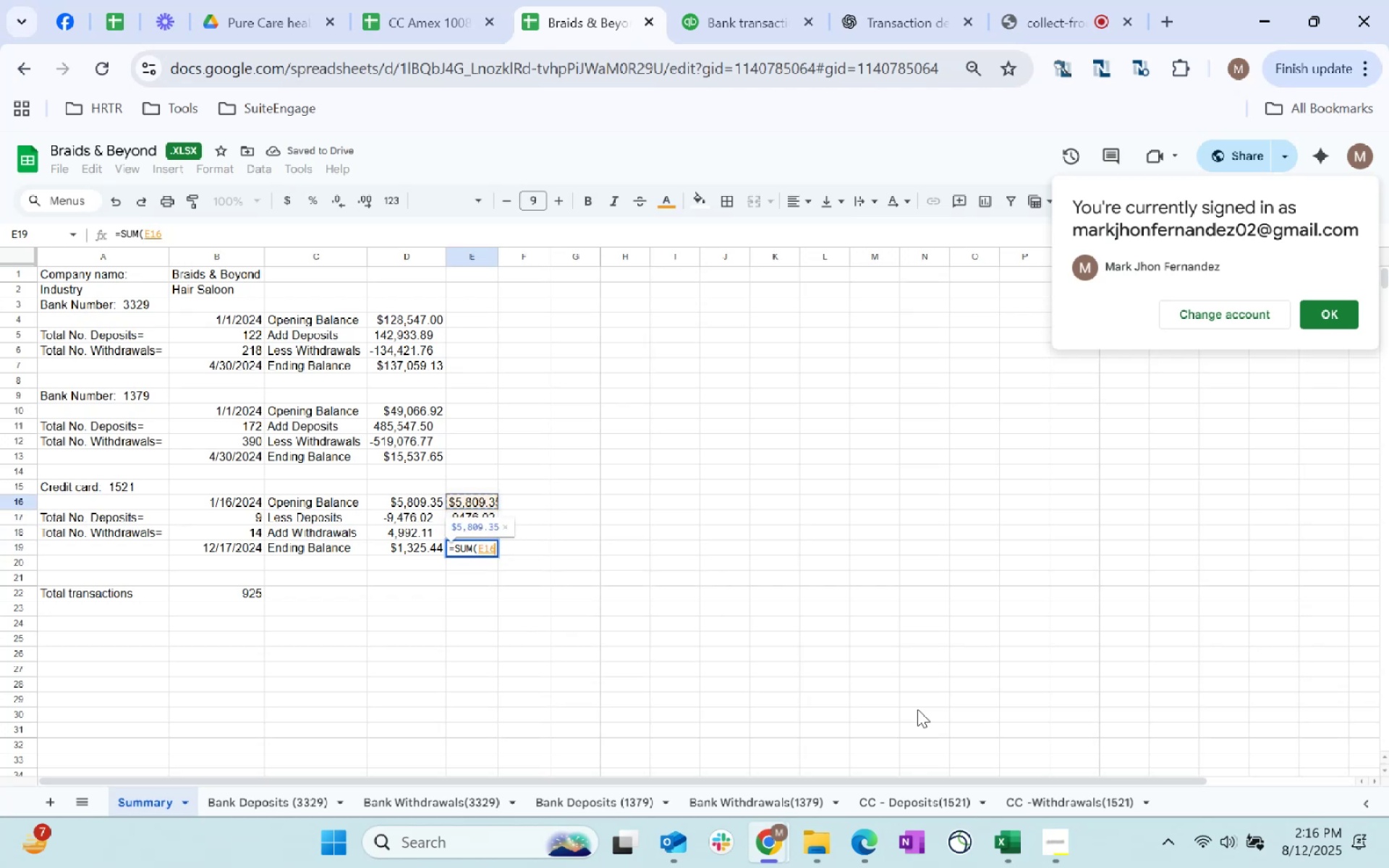 
key(Shift+ArrowDown)
 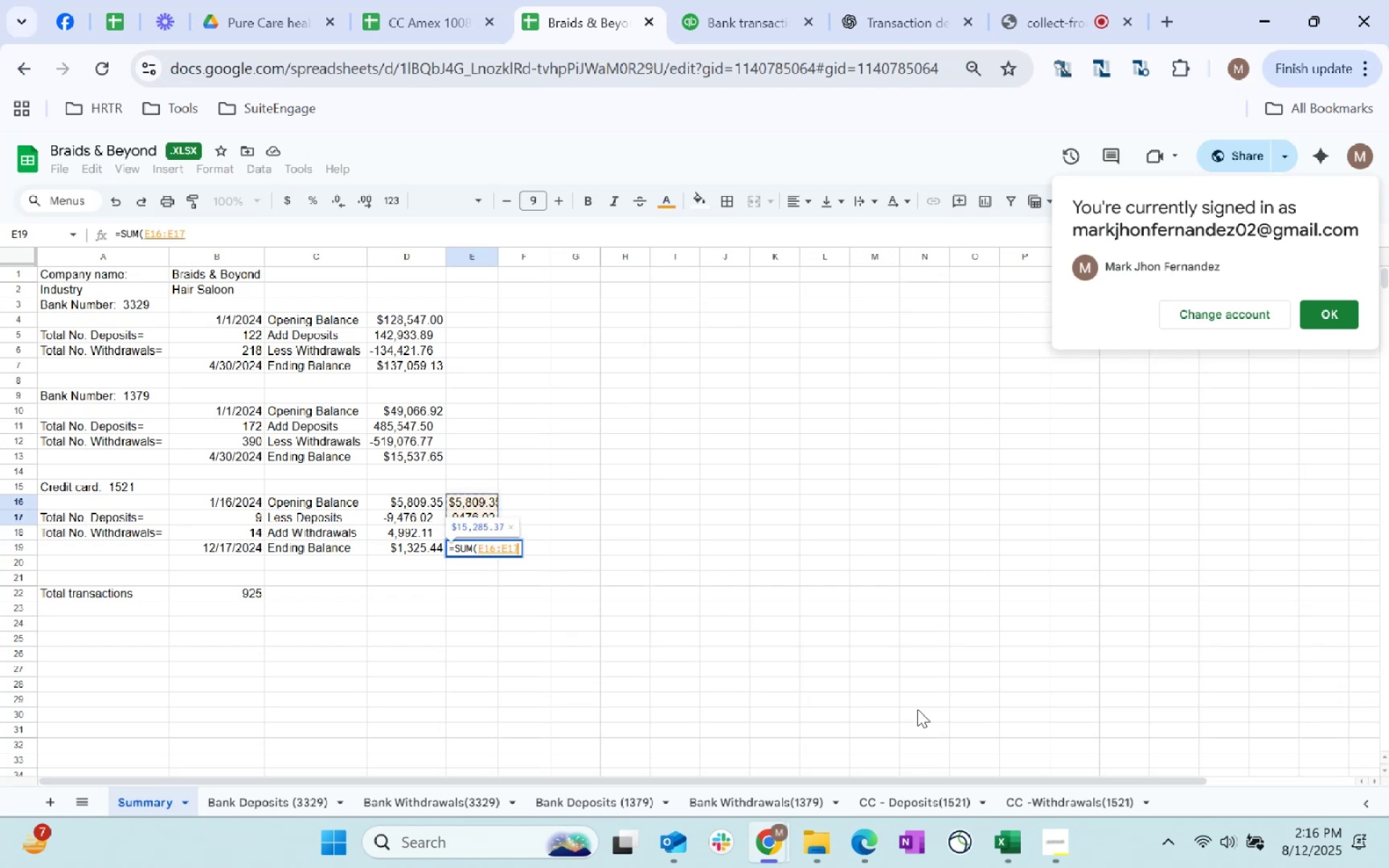 
key(Shift+ArrowDown)
 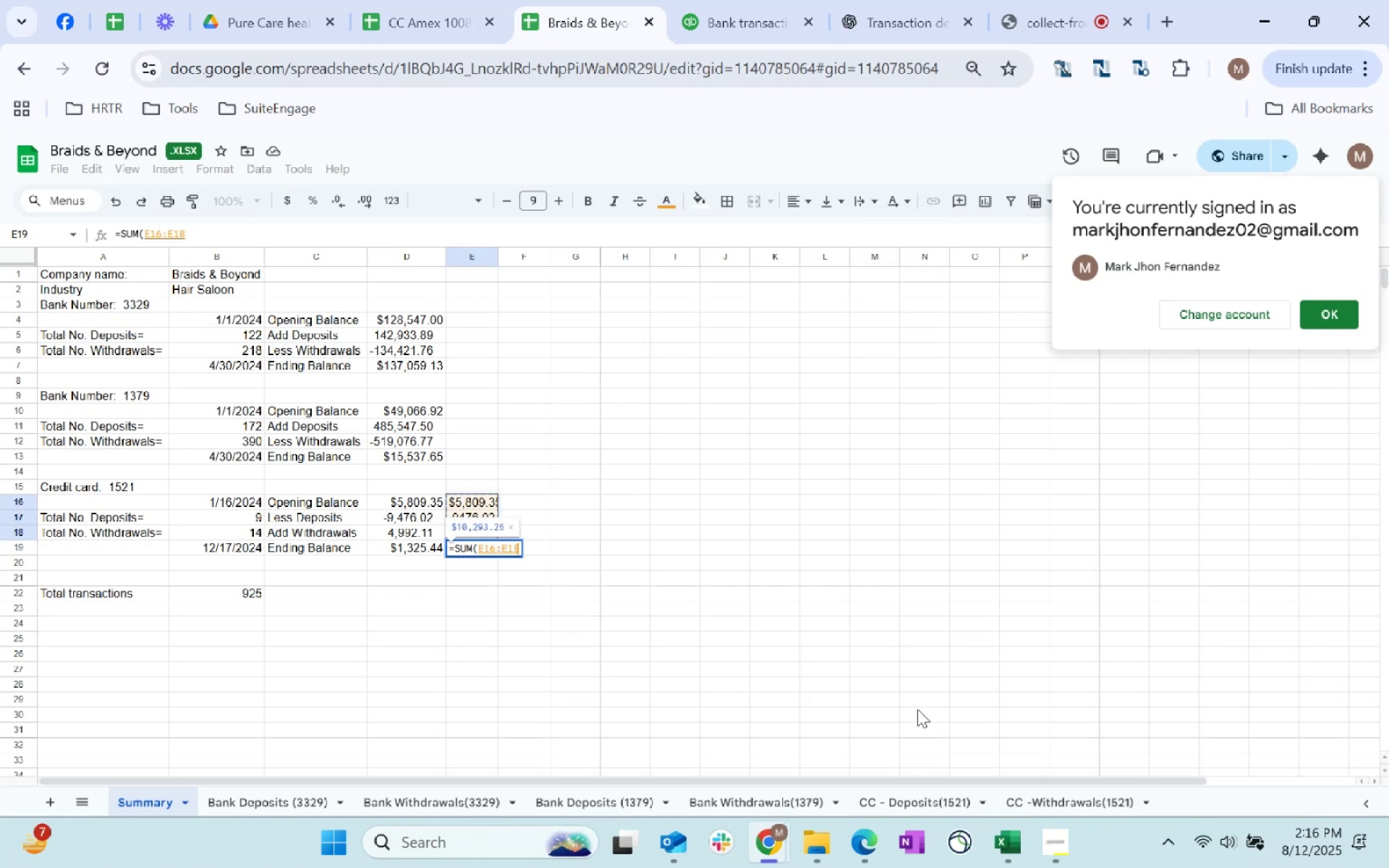 
key(Shift+Enter)
 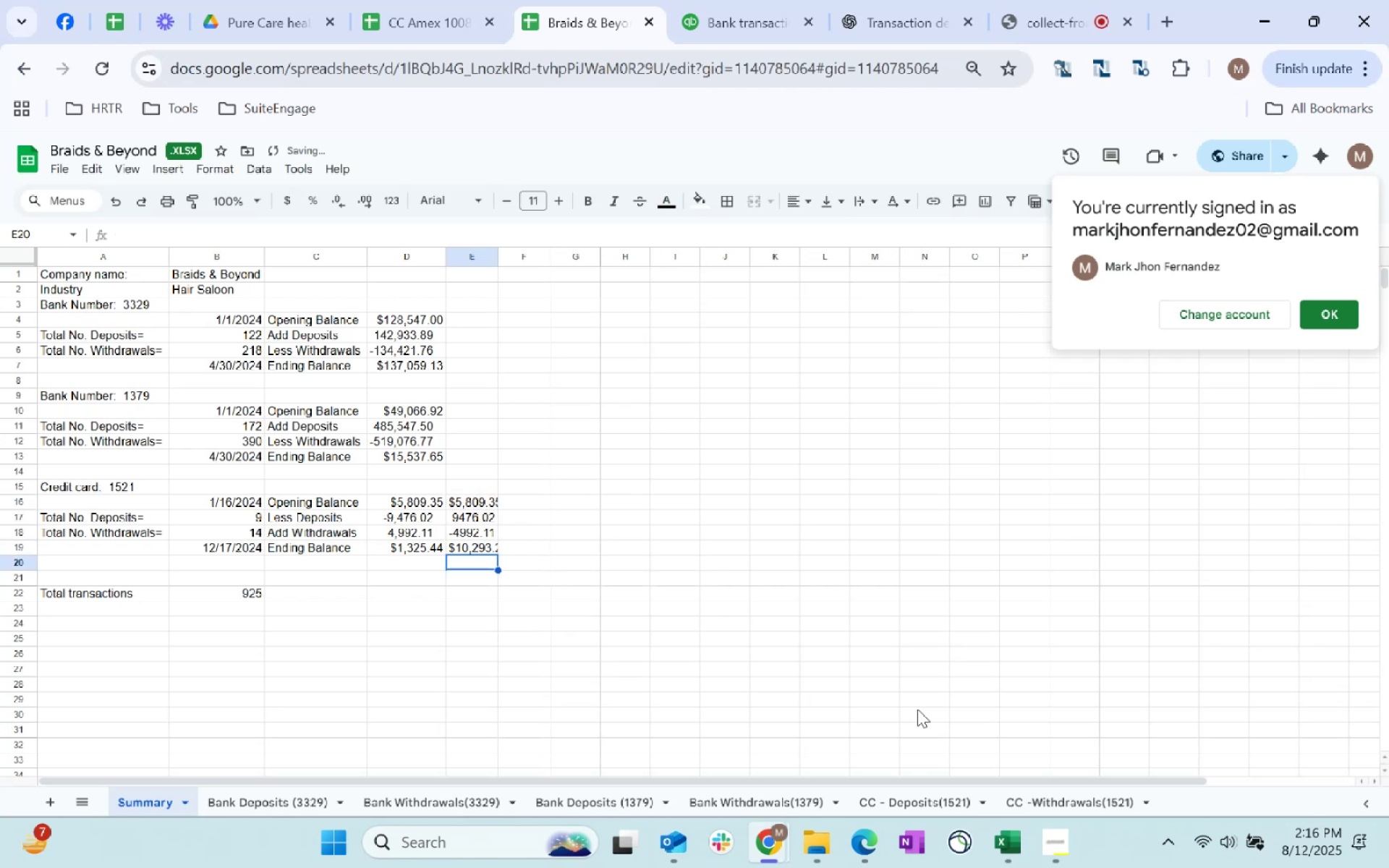 
key(Shift+ArrowUp)
 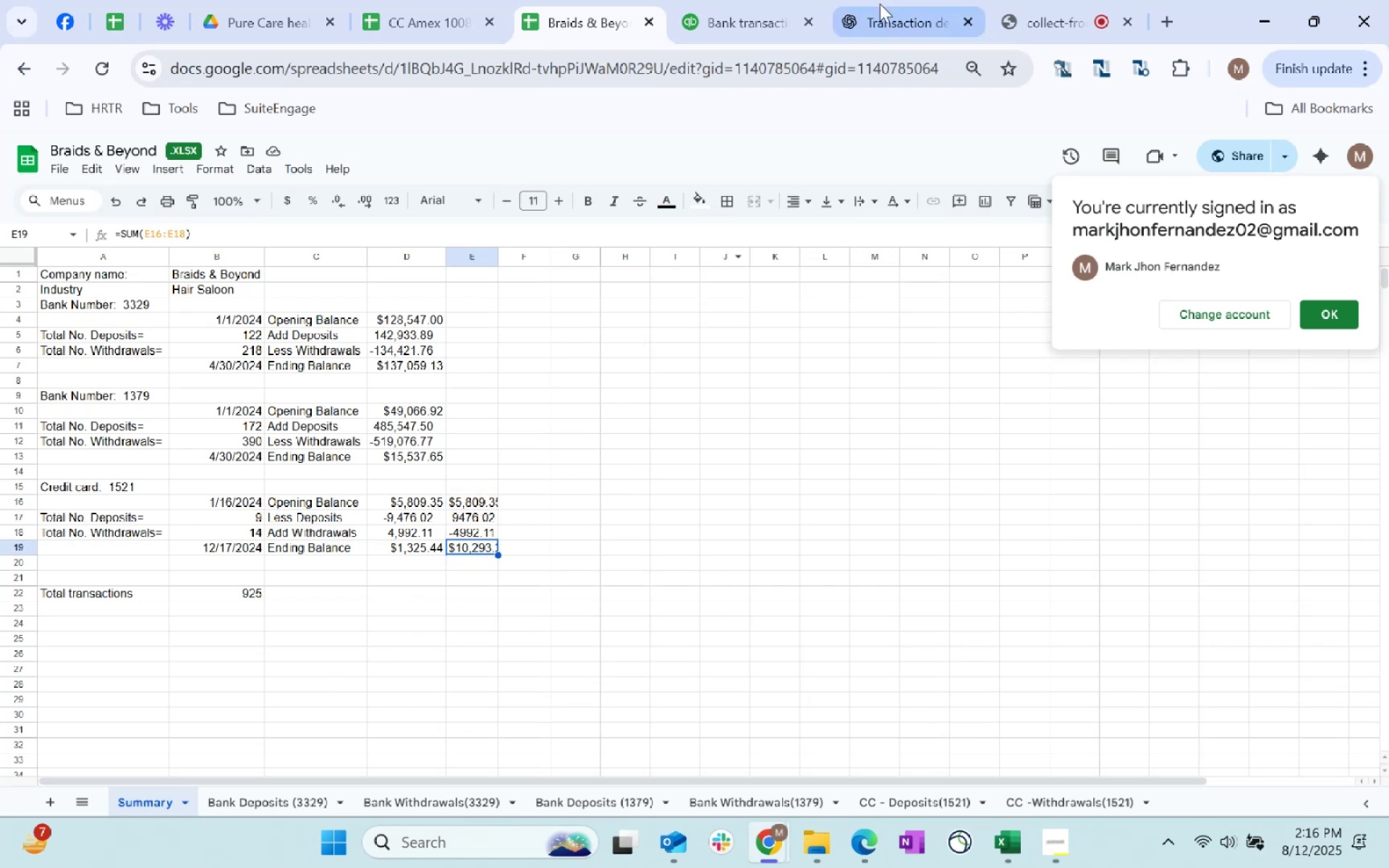 
wait(5.36)
 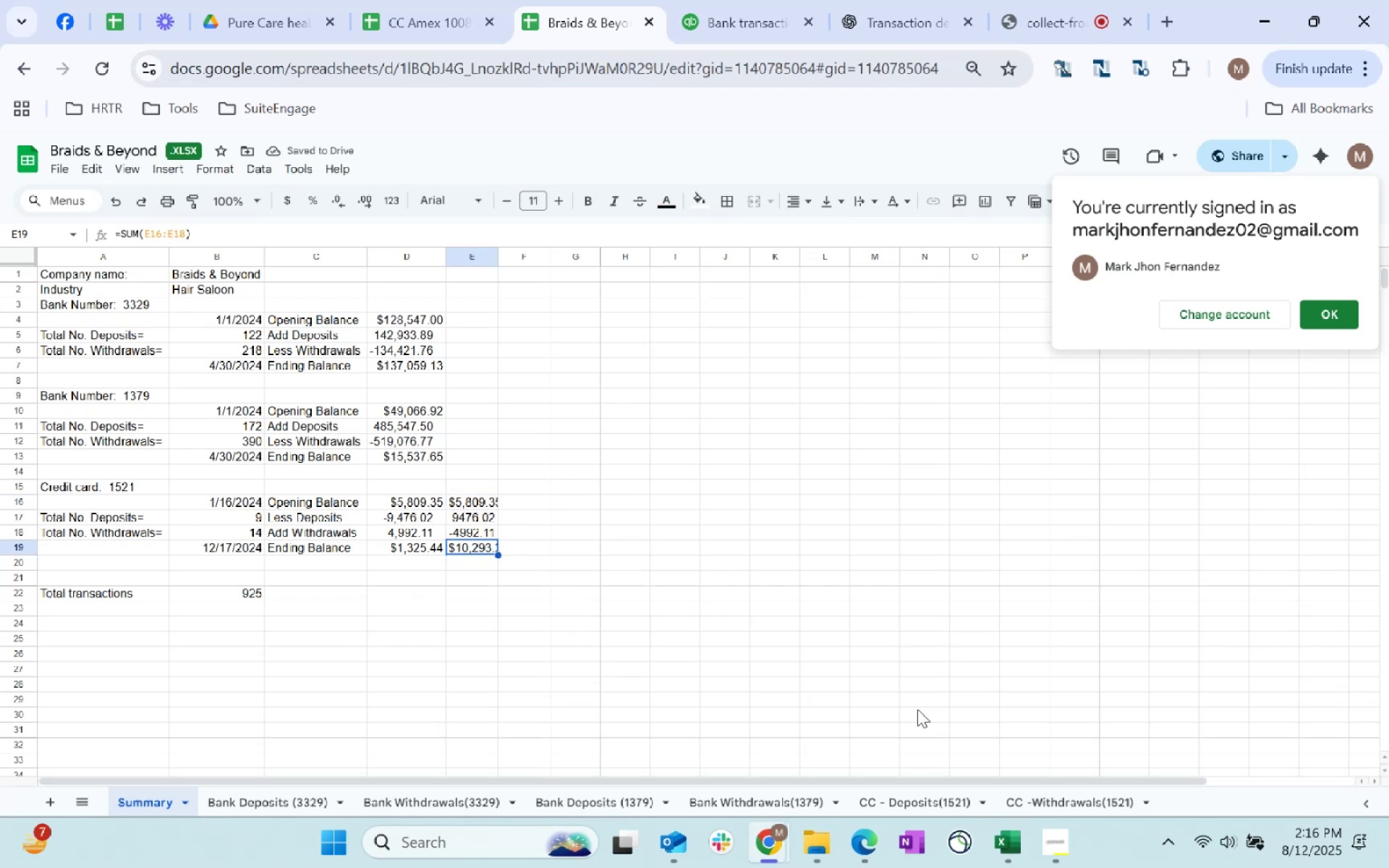 
left_click_drag(start_coordinate=[477, 501], to_coordinate=[485, 548])
 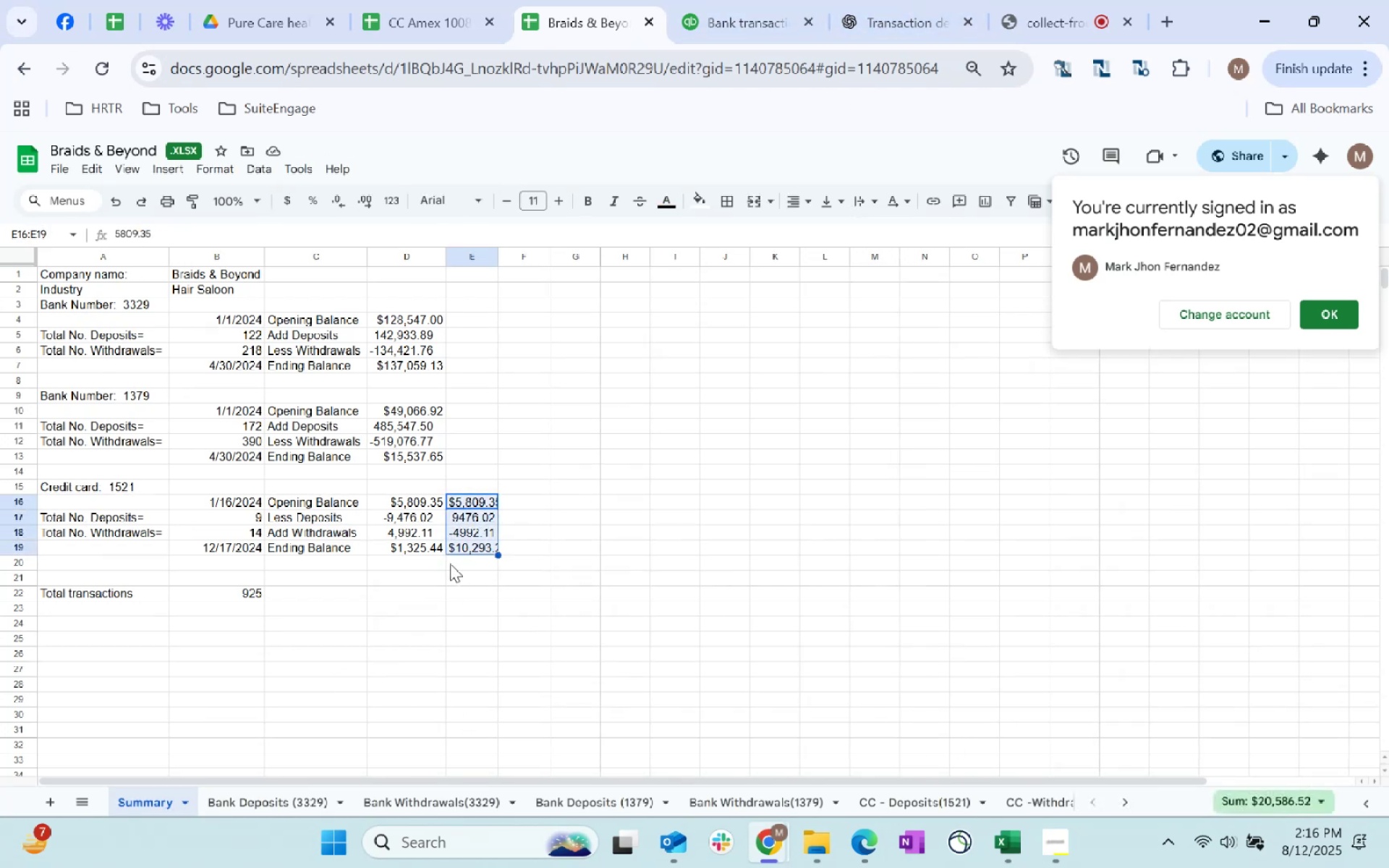 
key(Delete)
 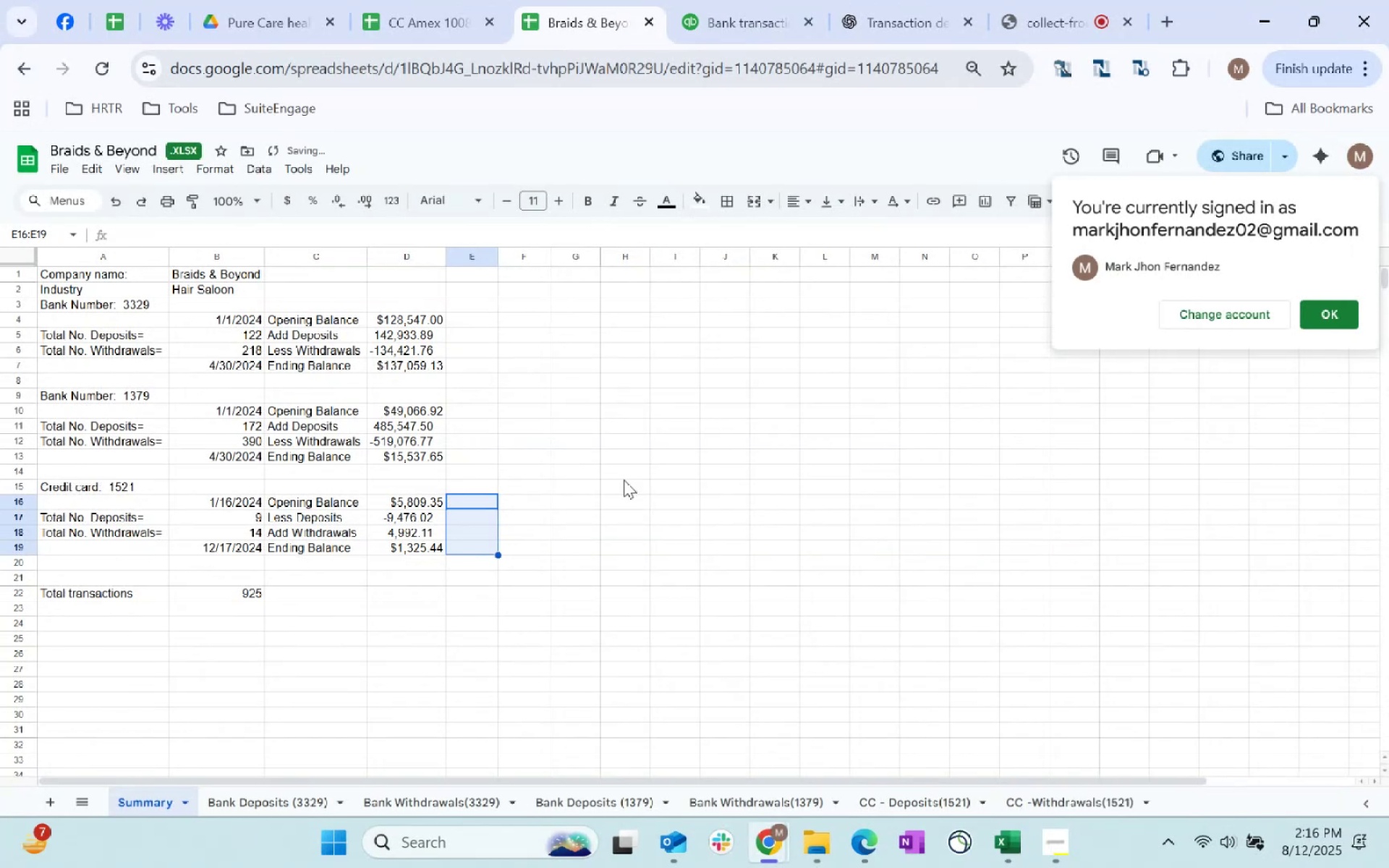 
left_click([736, 0])
 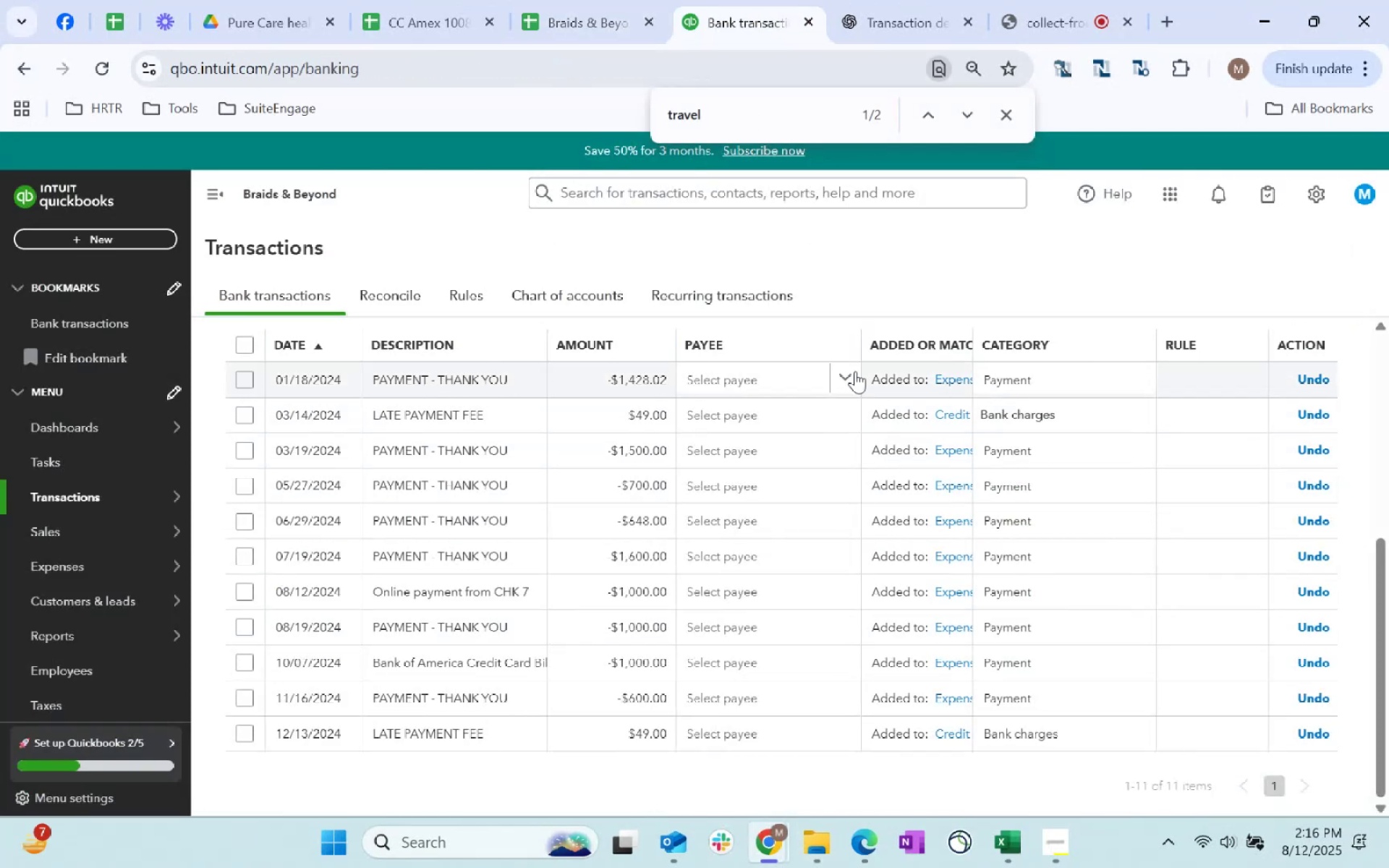 
left_click([888, 386])
 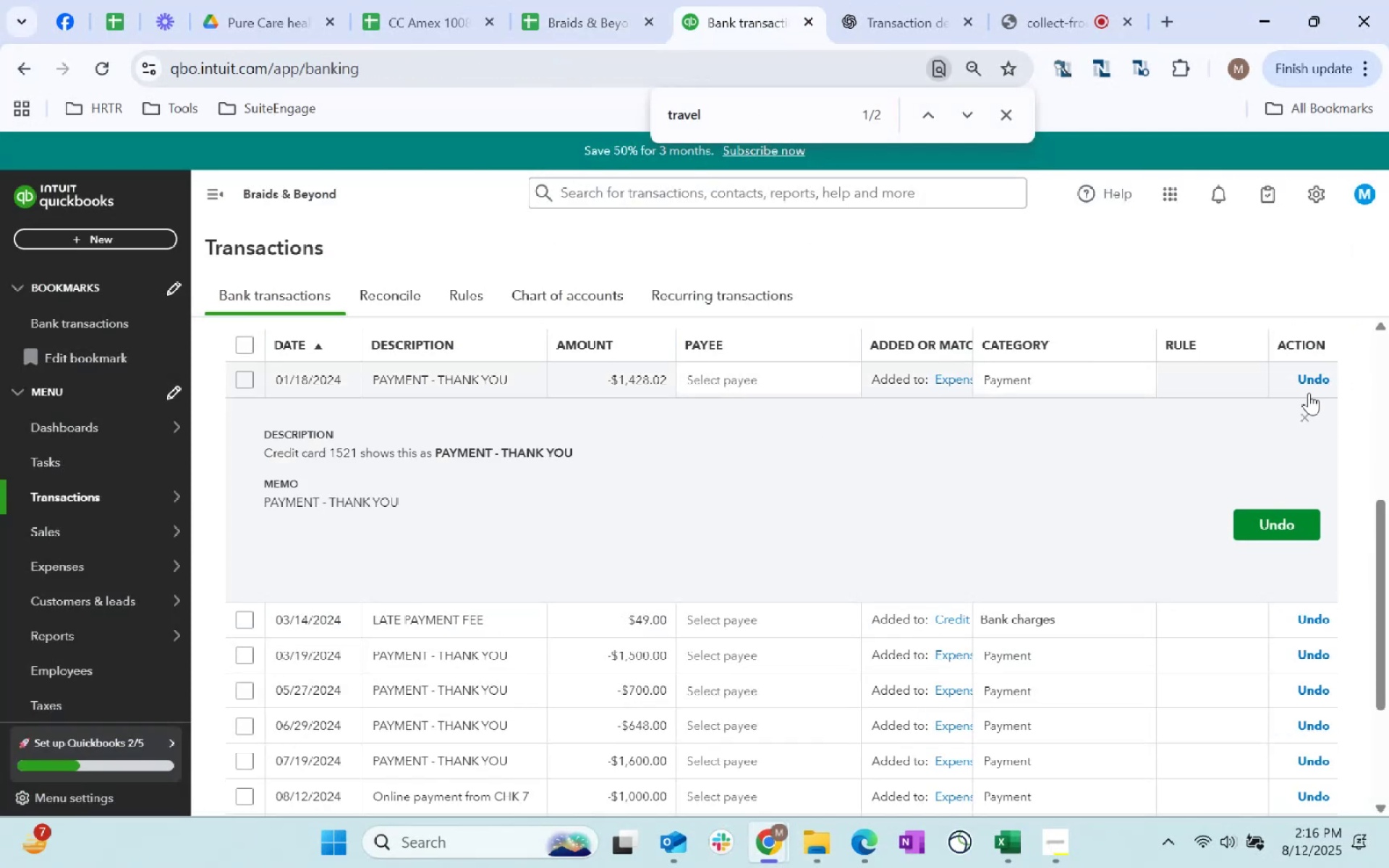 
scroll: coordinate [817, 600], scroll_direction: down, amount: 16.0
 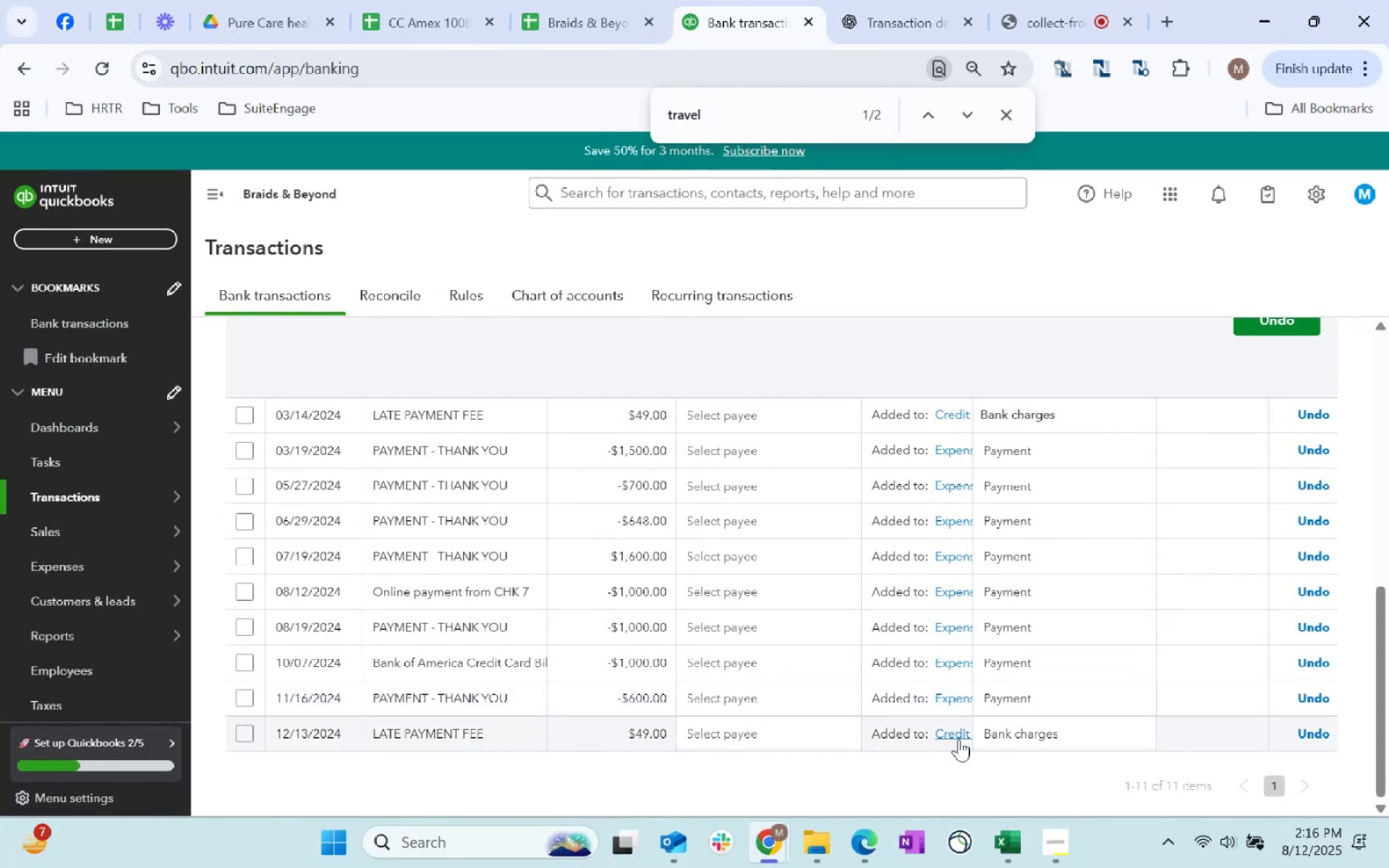 
hold_key(key=ControlLeft, duration=1.06)
 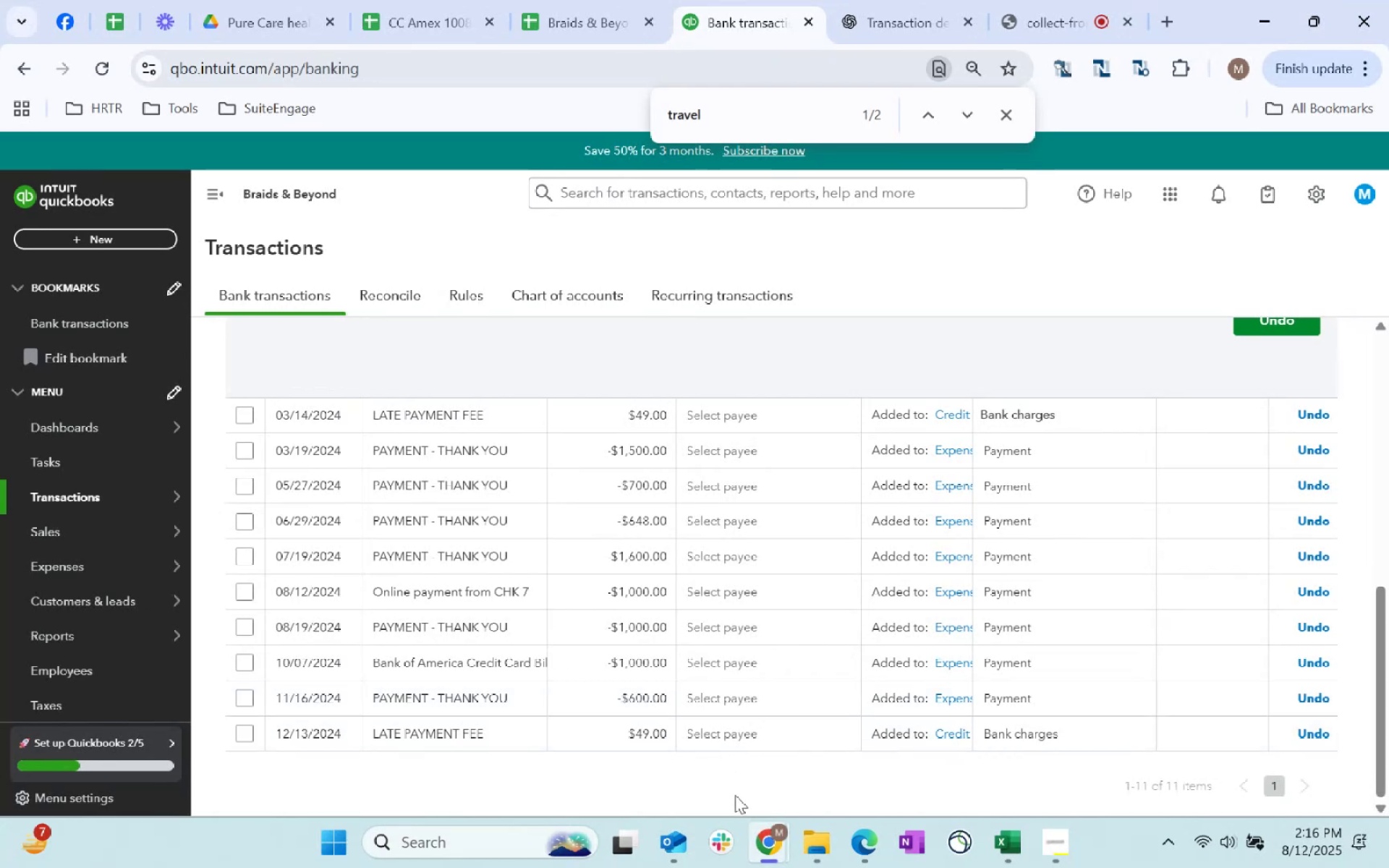 
left_click([739, 794])
 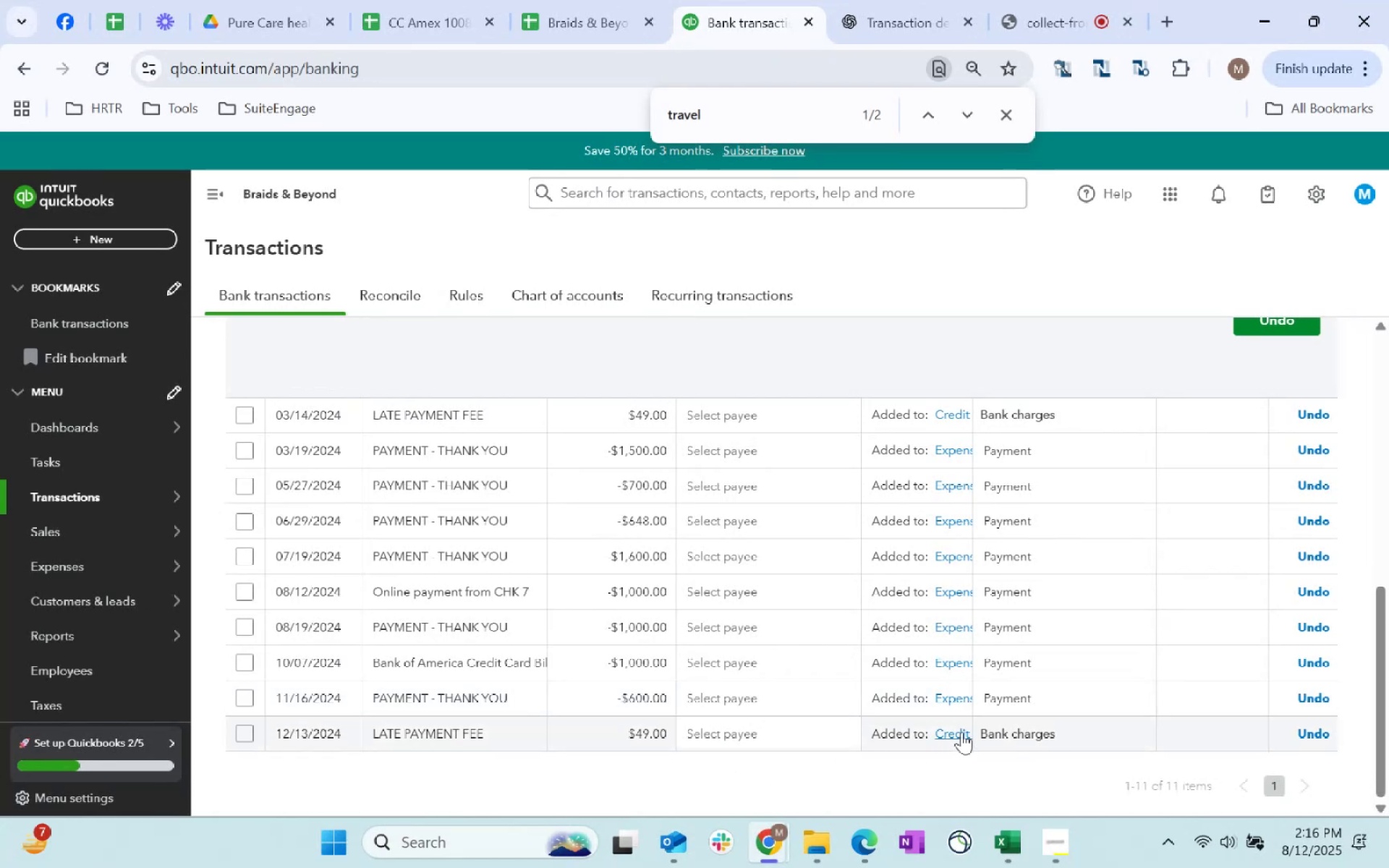 
hold_key(key=ControlLeft, duration=1.53)
left_click([961, 732])
 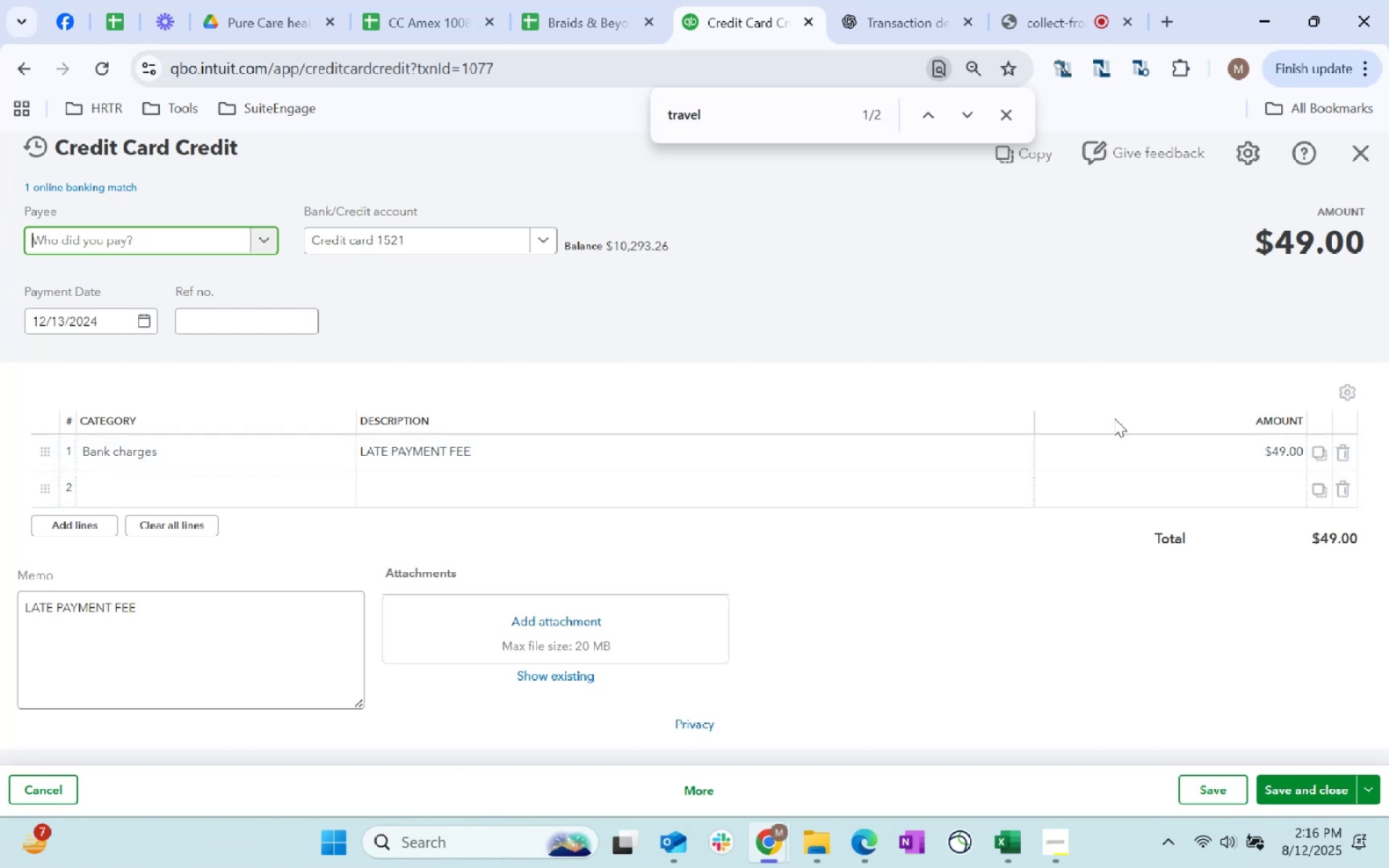 
wait(7.24)
 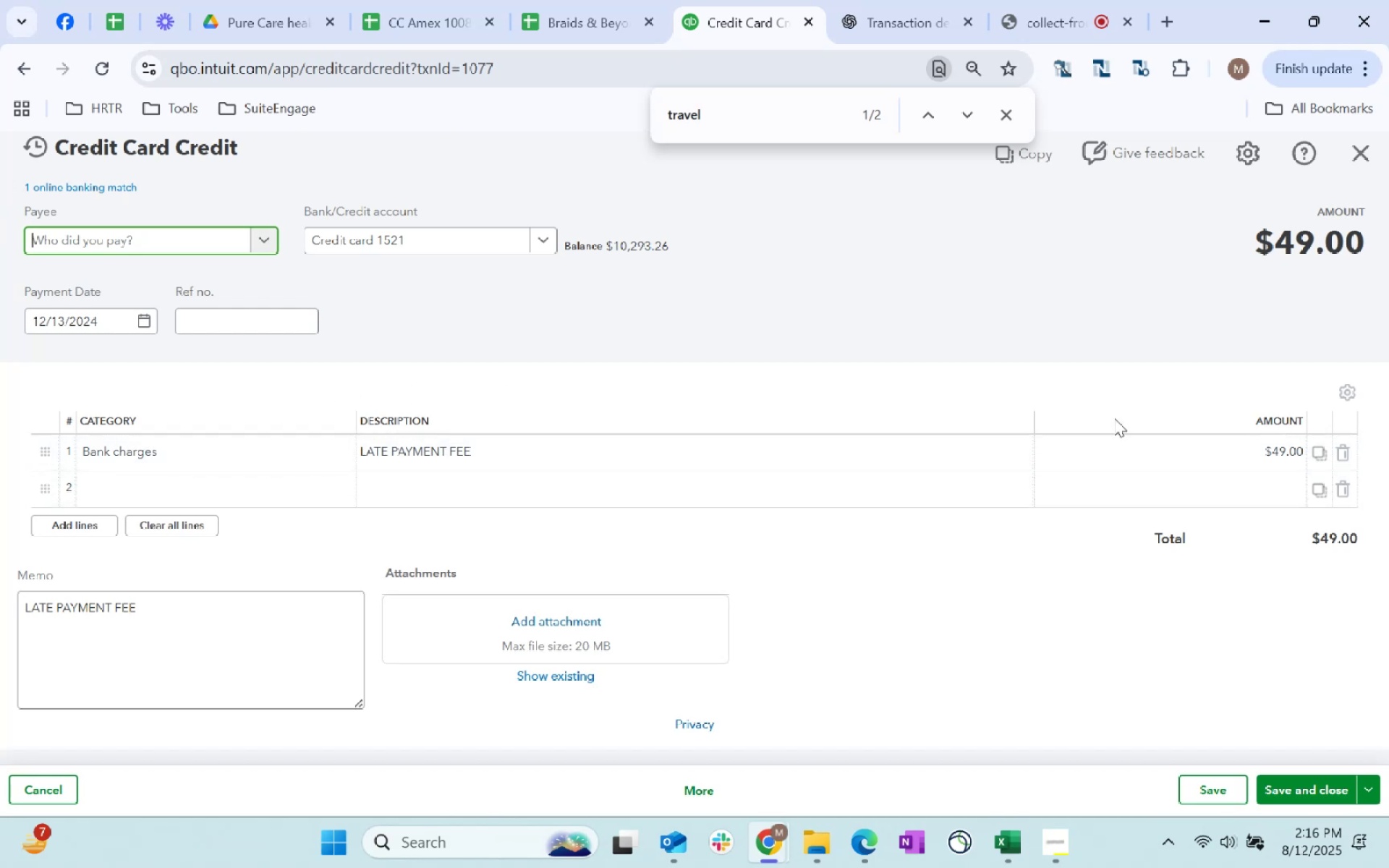 
left_click([1238, 456])
 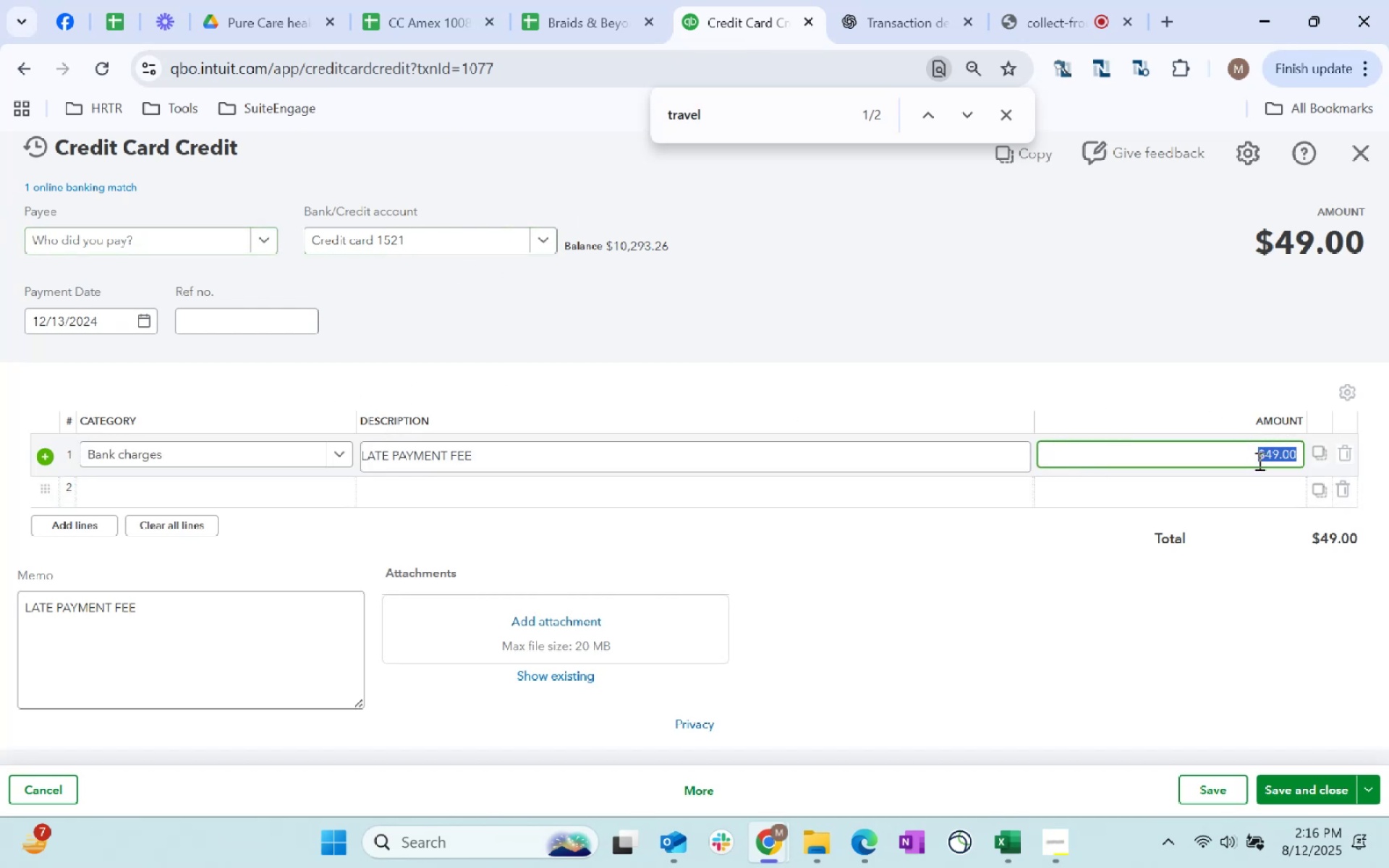 
left_click([1258, 461])
 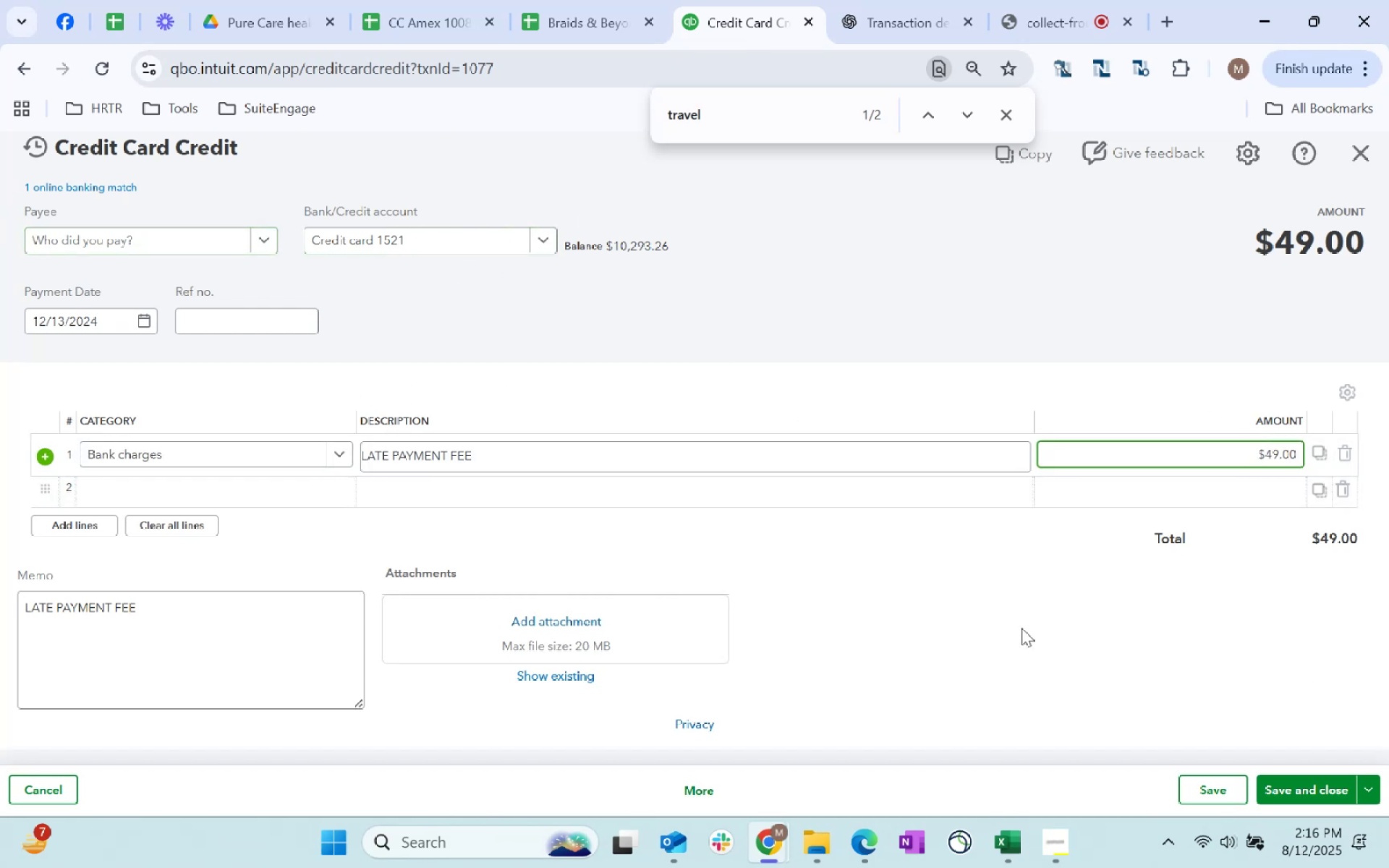 
key(Minus)
 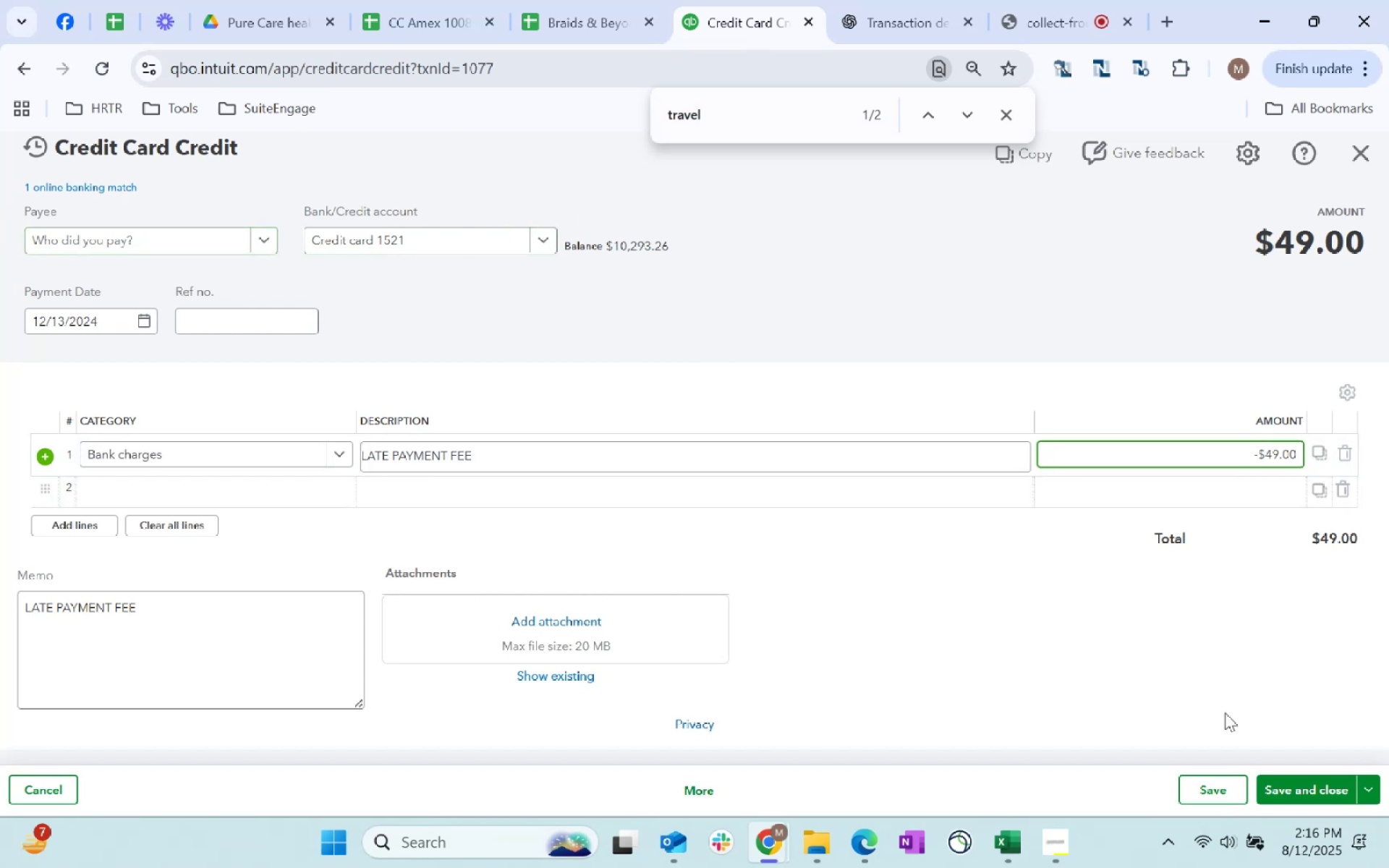 
left_click([1317, 779])
 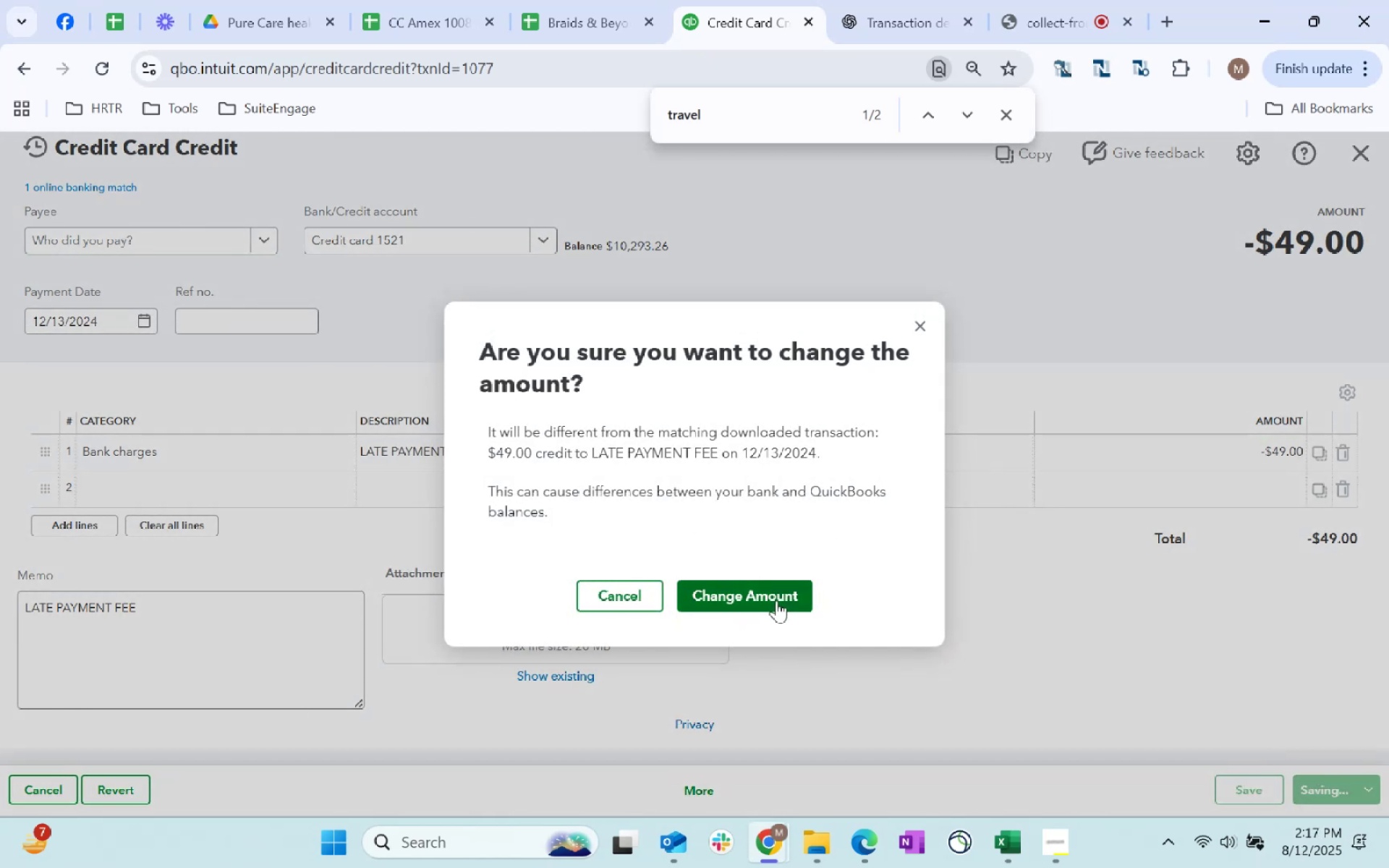 
wait(8.0)
 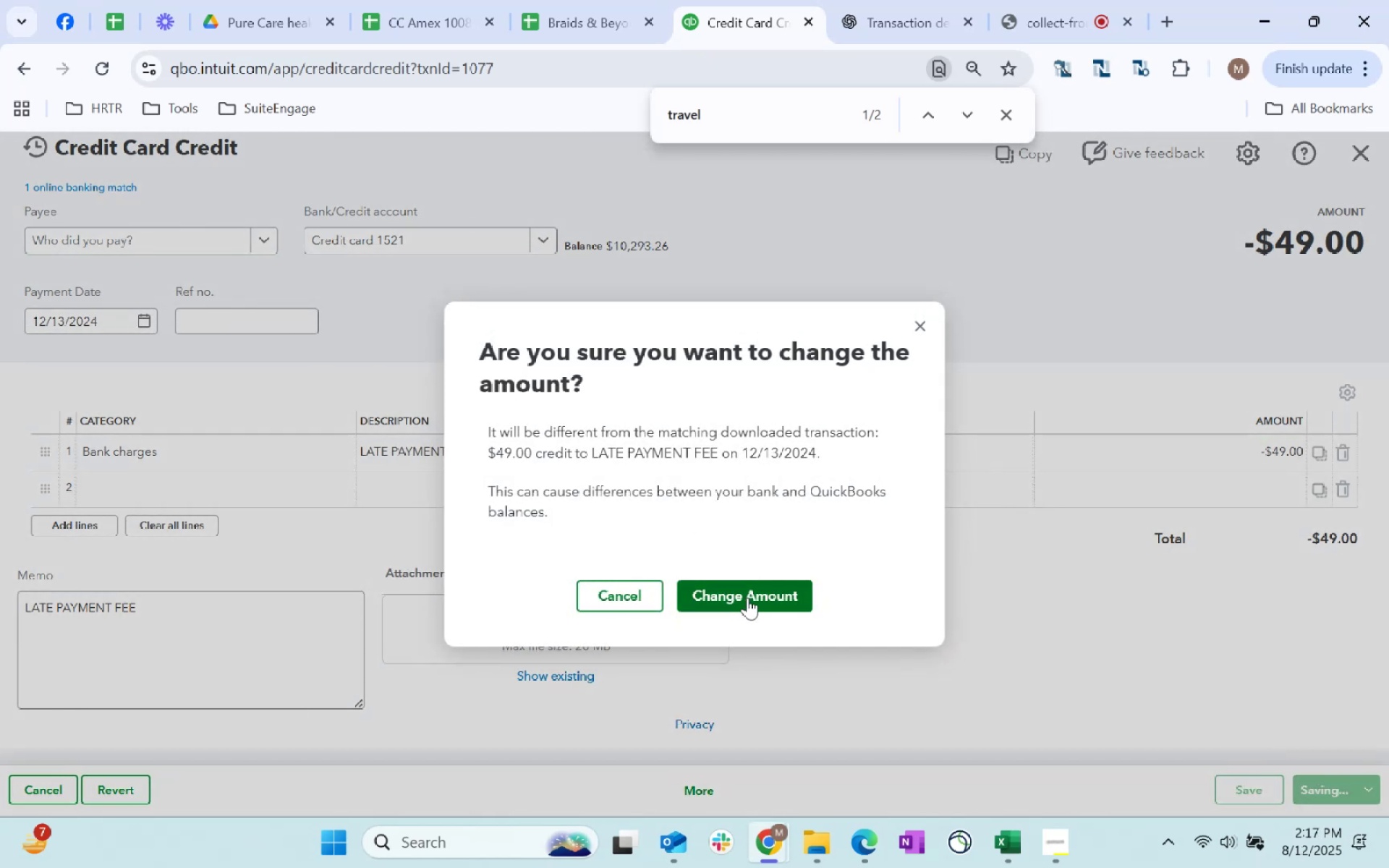 
left_click([776, 600])
 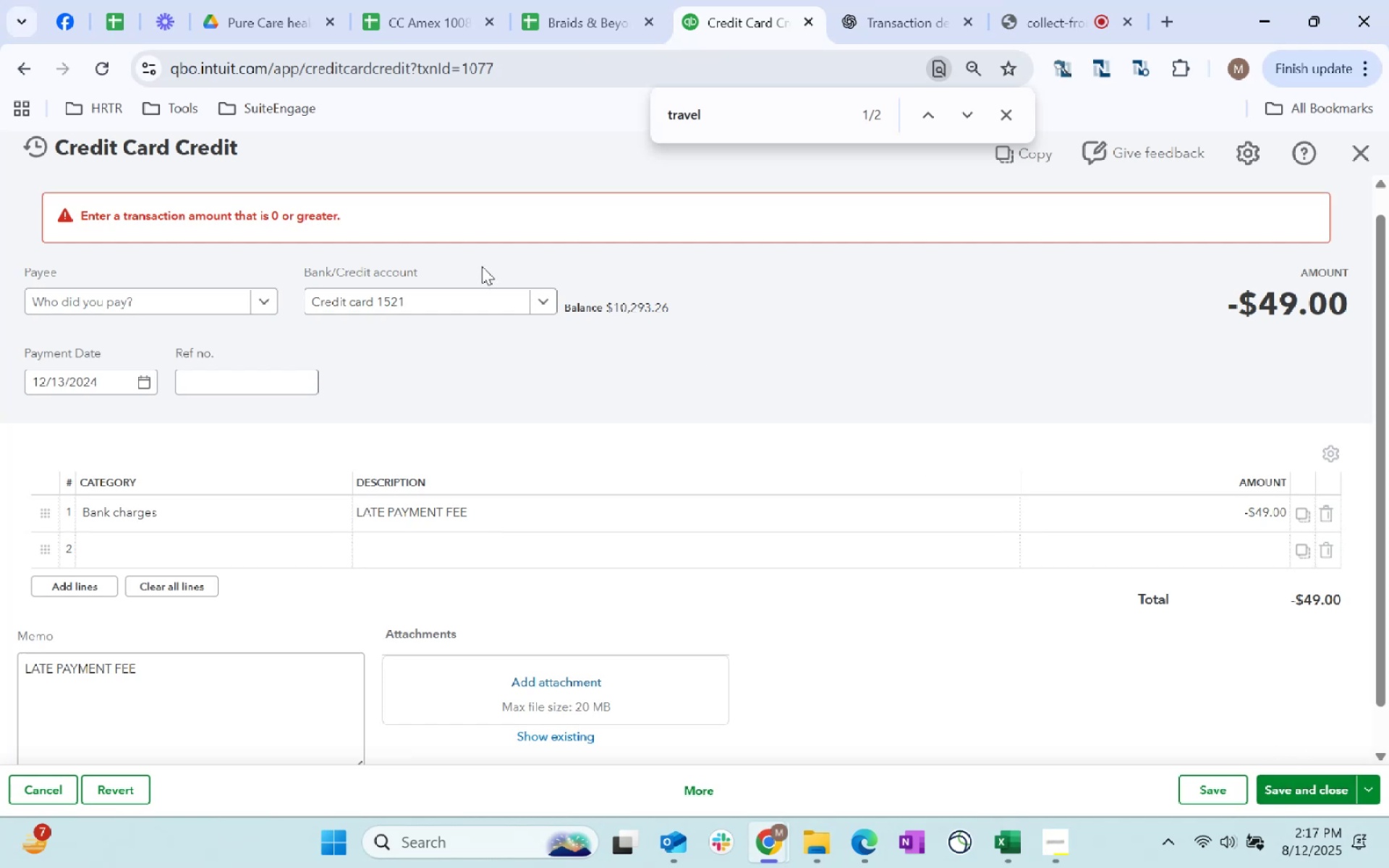 
left_click_drag(start_coordinate=[350, 213], to_coordinate=[86, 205])
 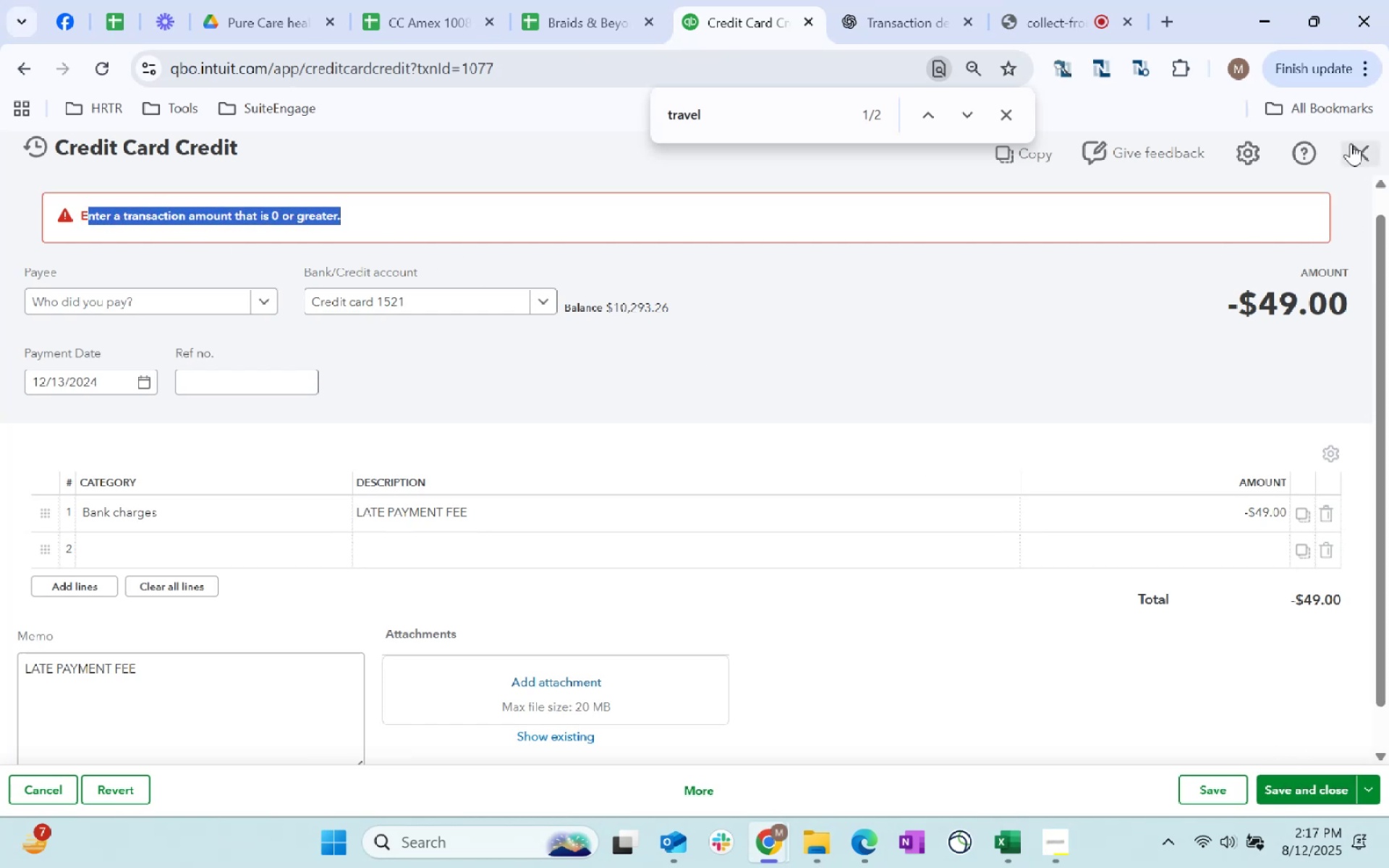 
left_click([1351, 146])
 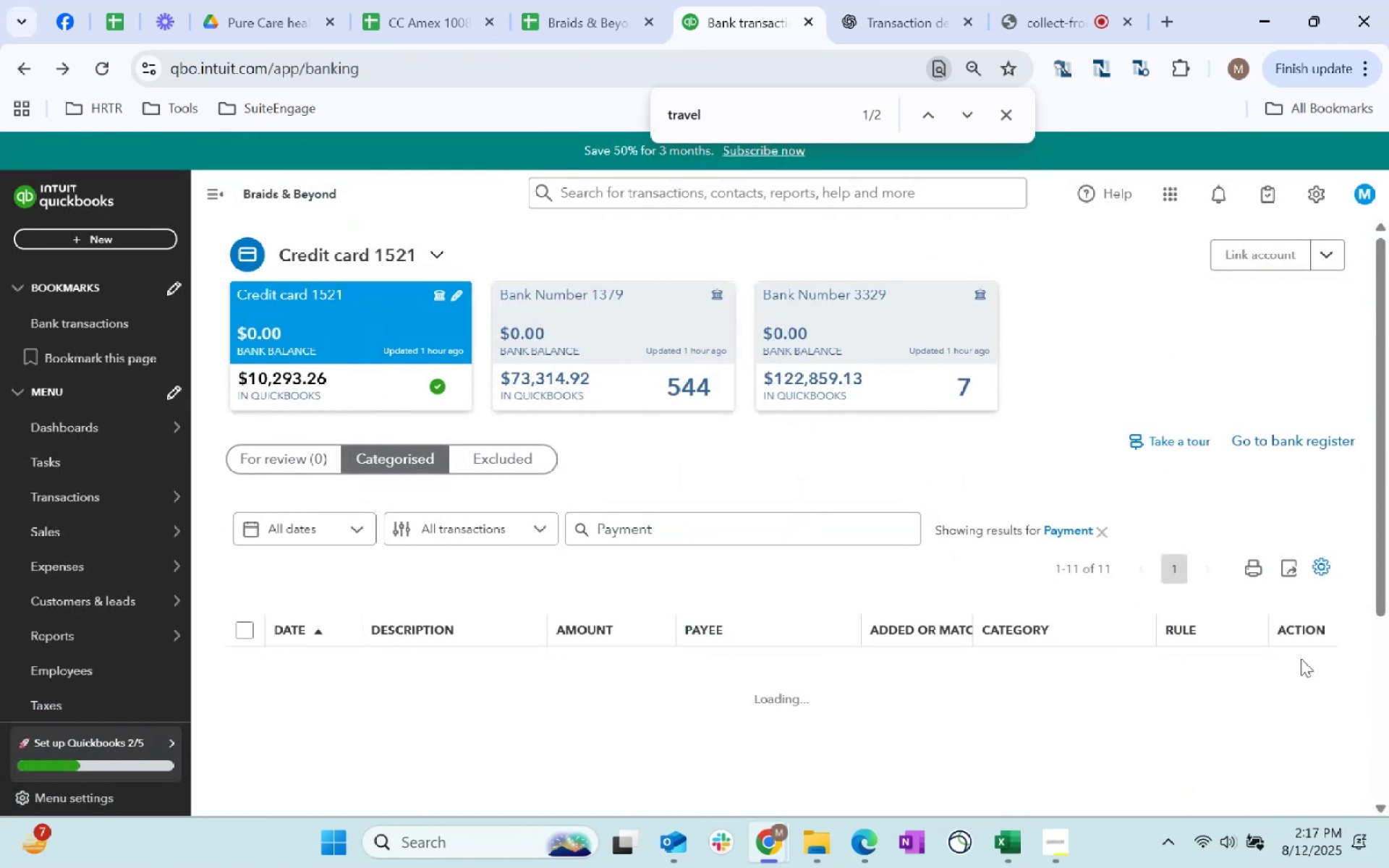 
scroll: coordinate [976, 817], scroll_direction: down, amount: 44.0
 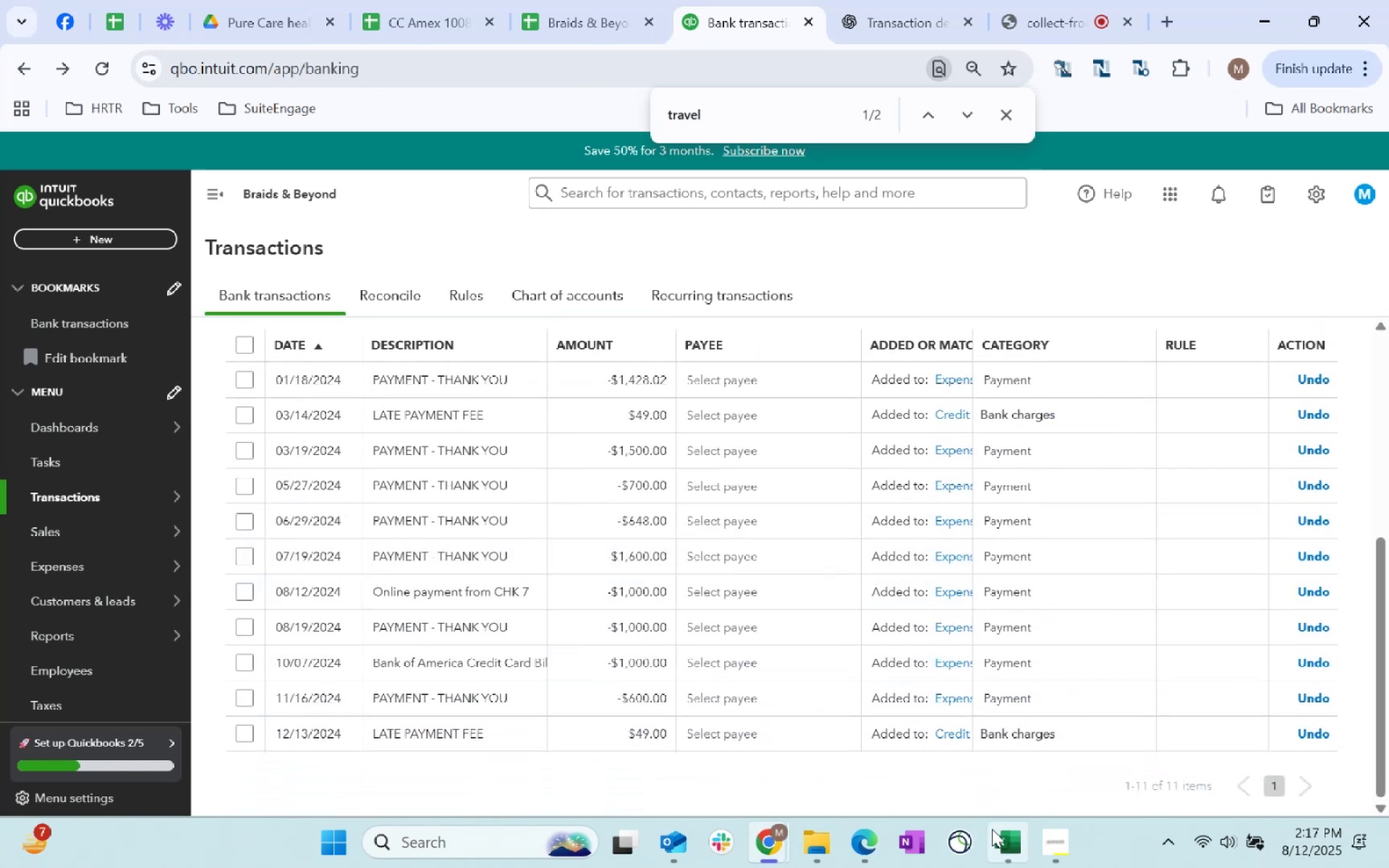 
left_click([998, 836])
 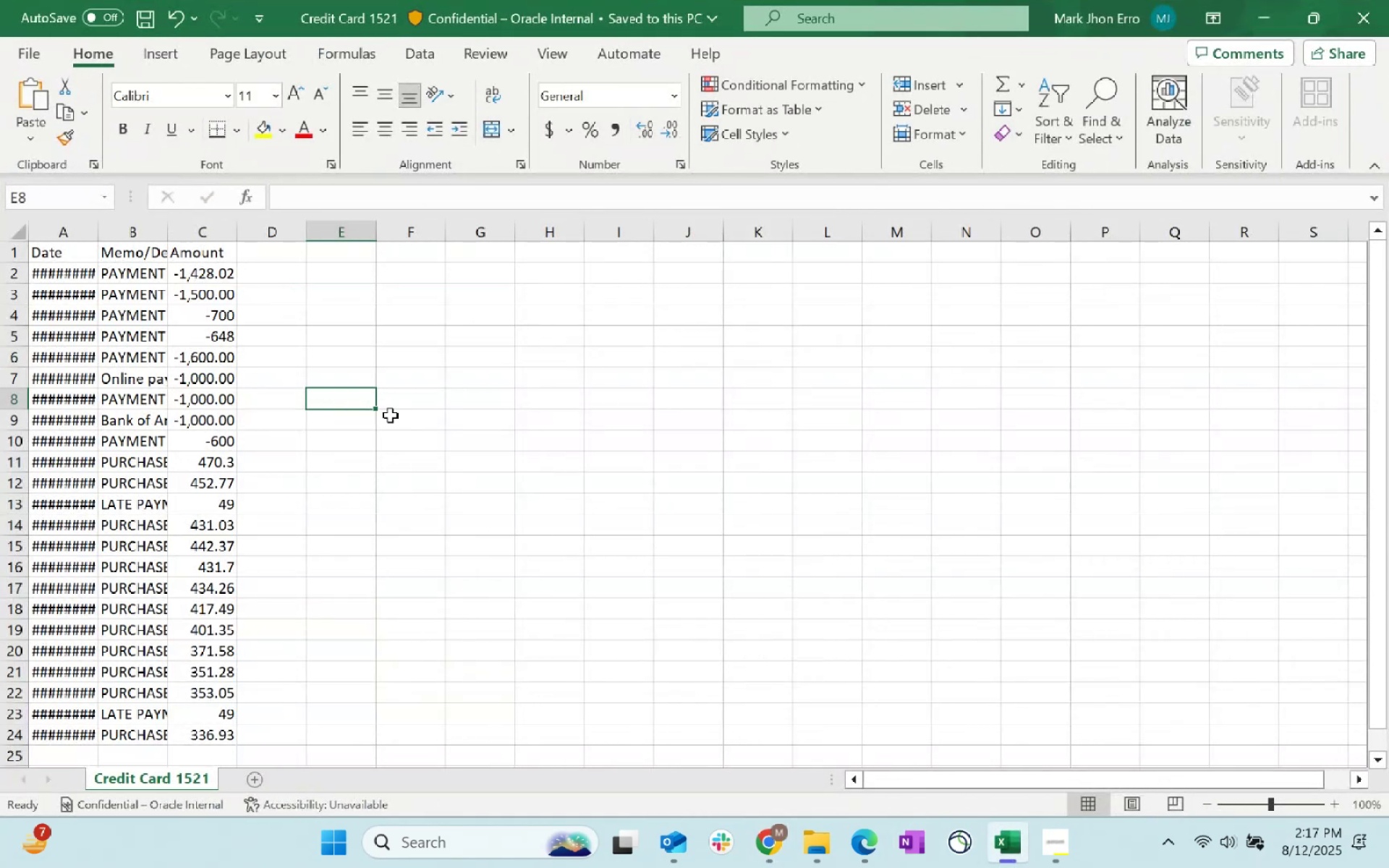 
scroll: coordinate [329, 400], scroll_direction: up, amount: 5.0
 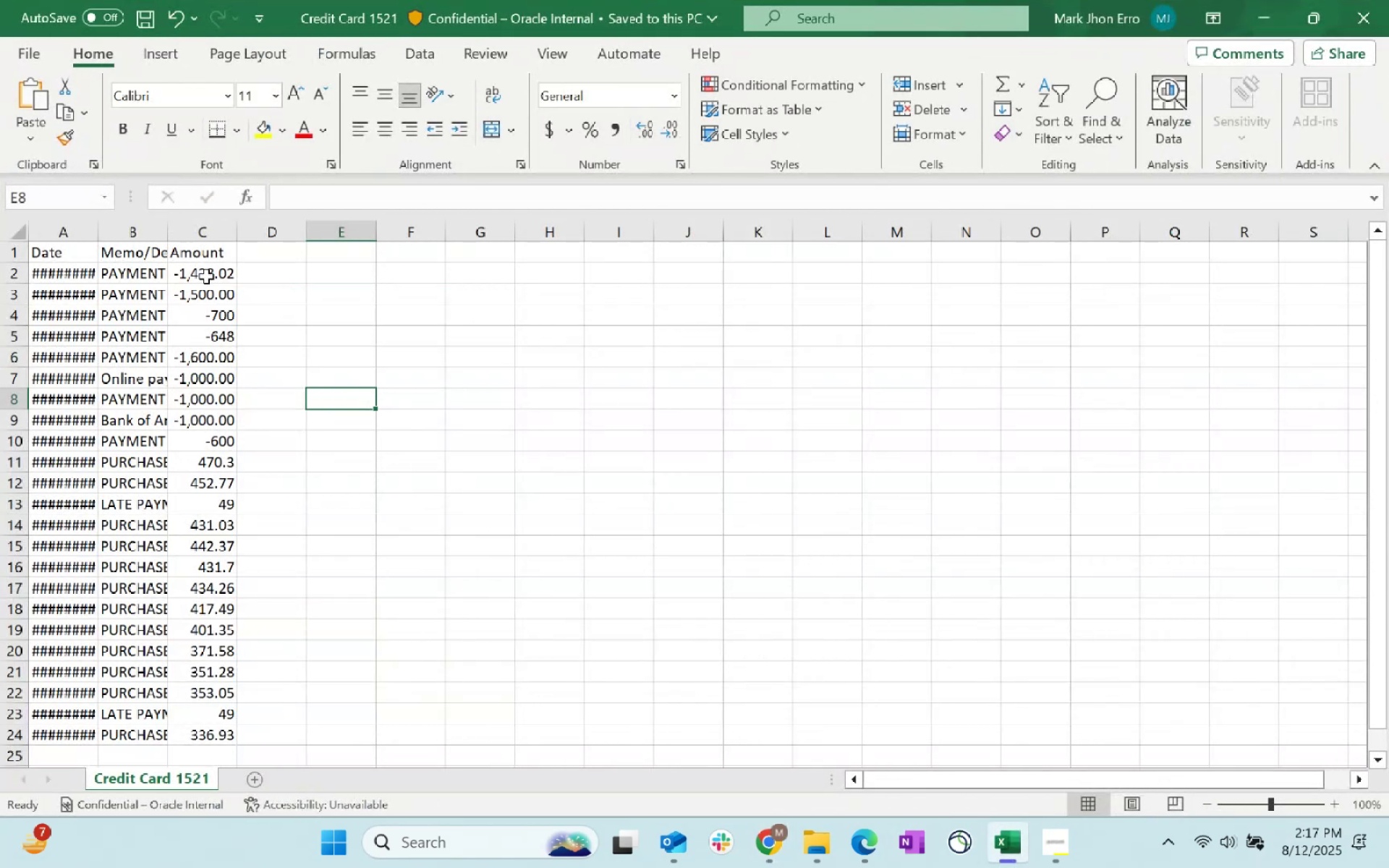 
left_click([208, 274])
 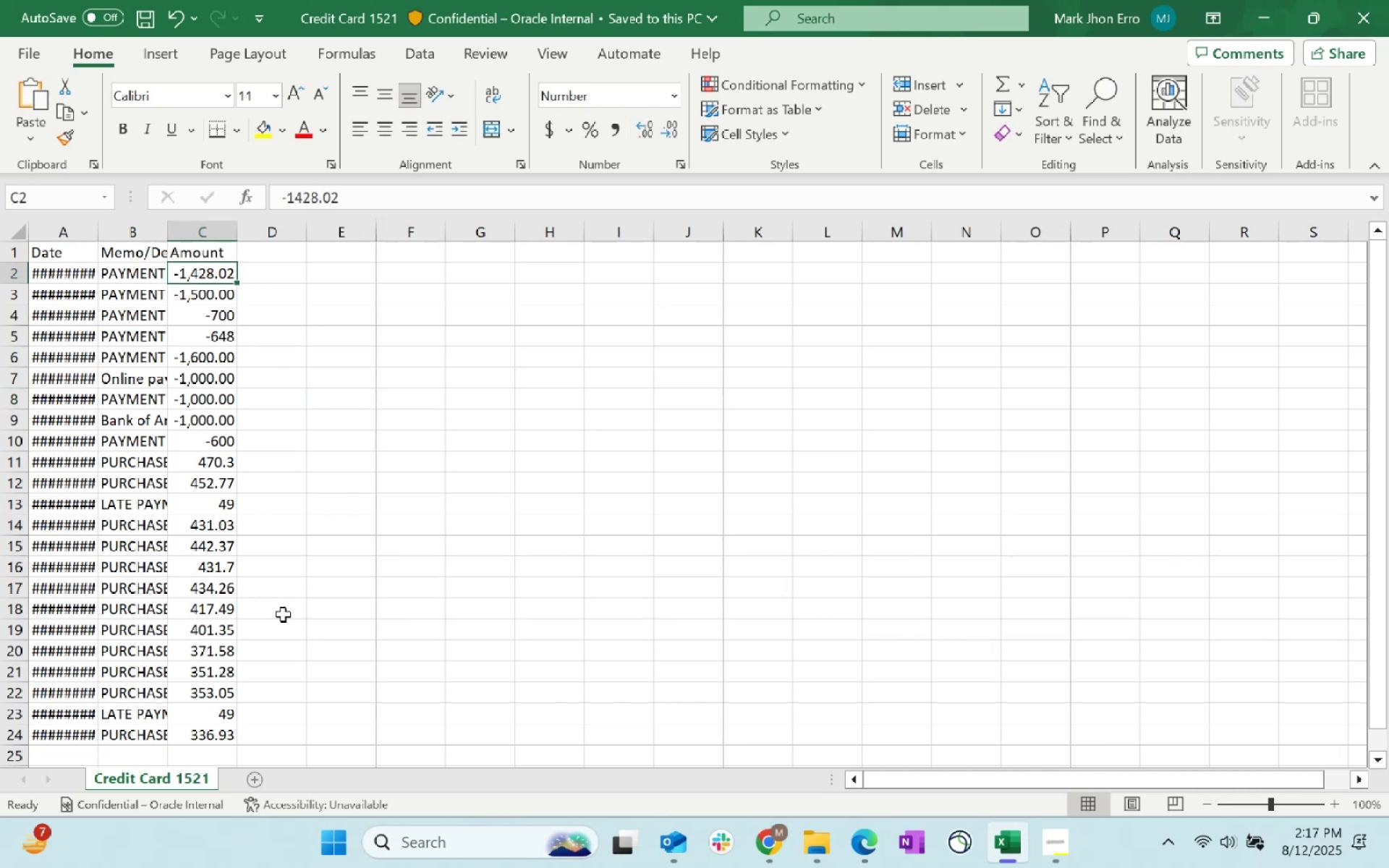 
left_click_drag(start_coordinate=[216, 445], to_coordinate=[225, 270])
 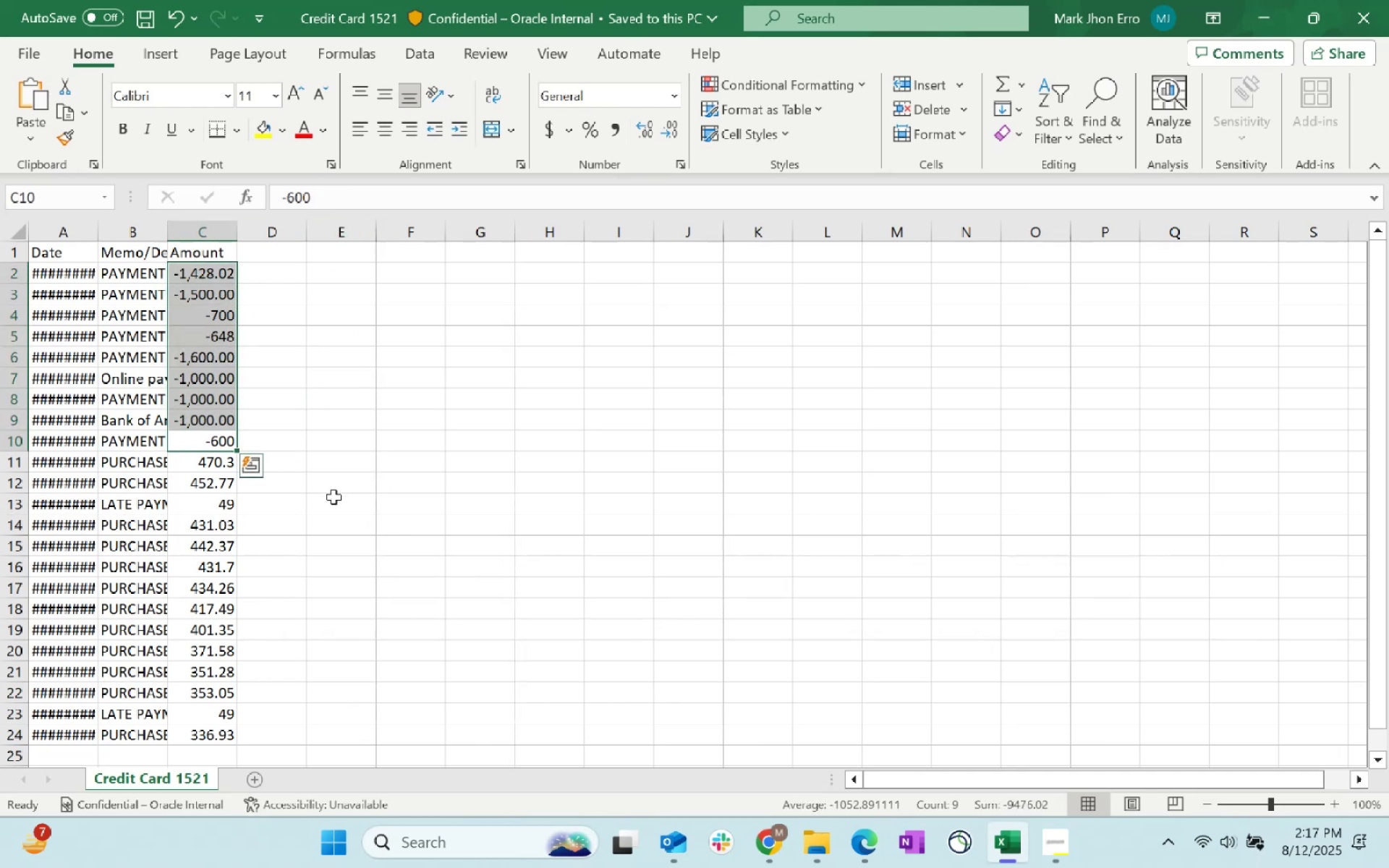 
left_click([281, 464])
 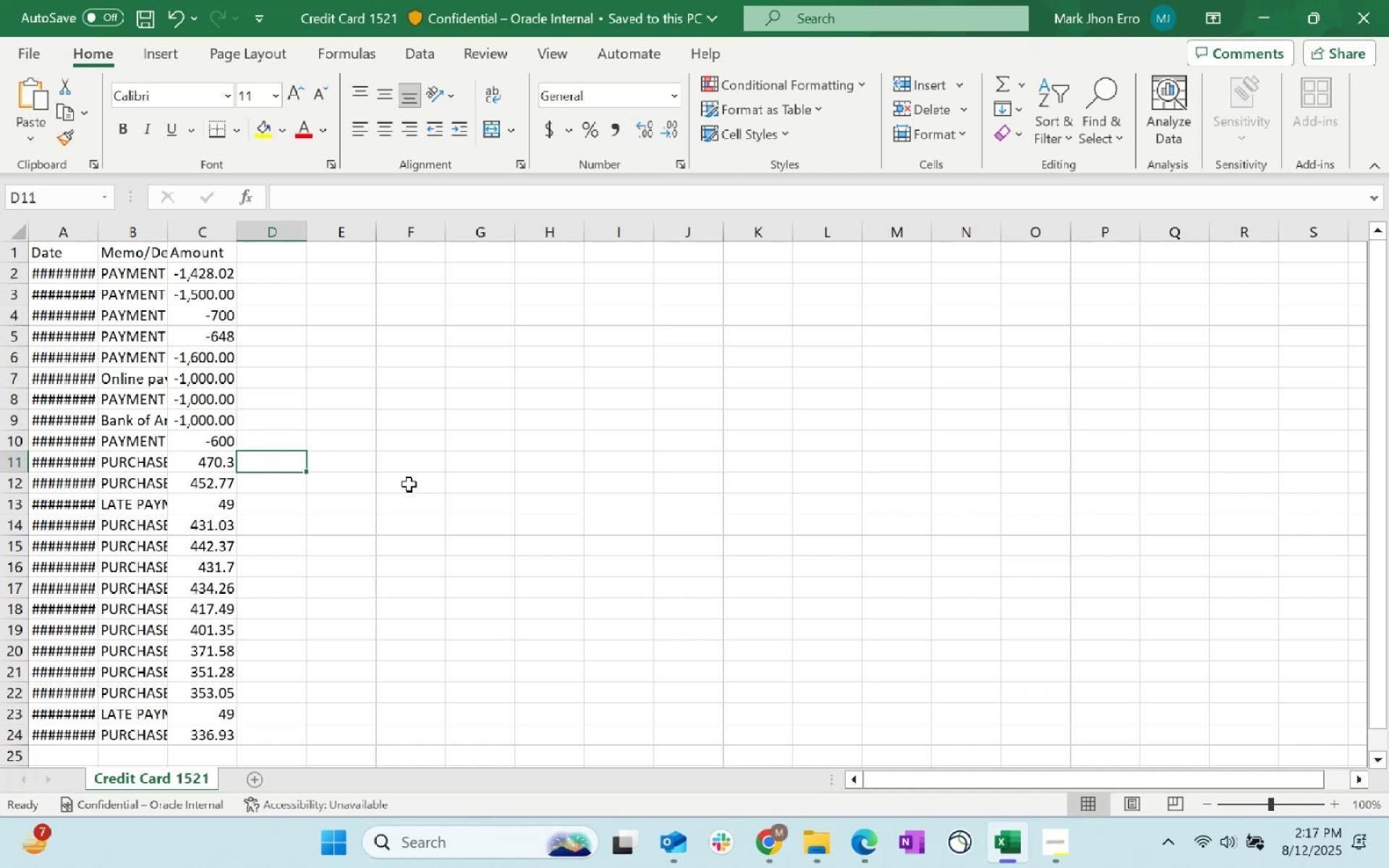 
key(Equal)
 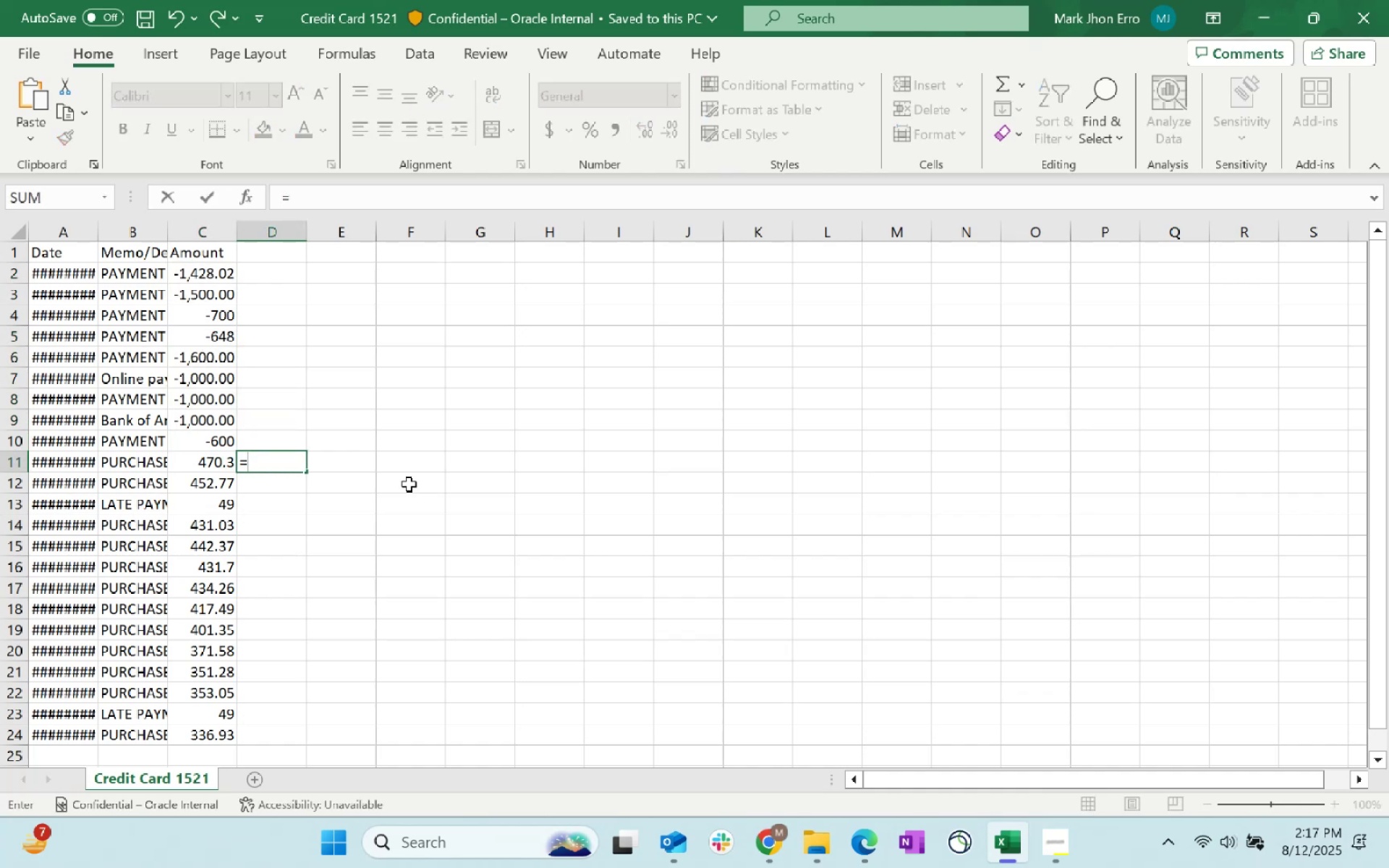 
key(Minus)
 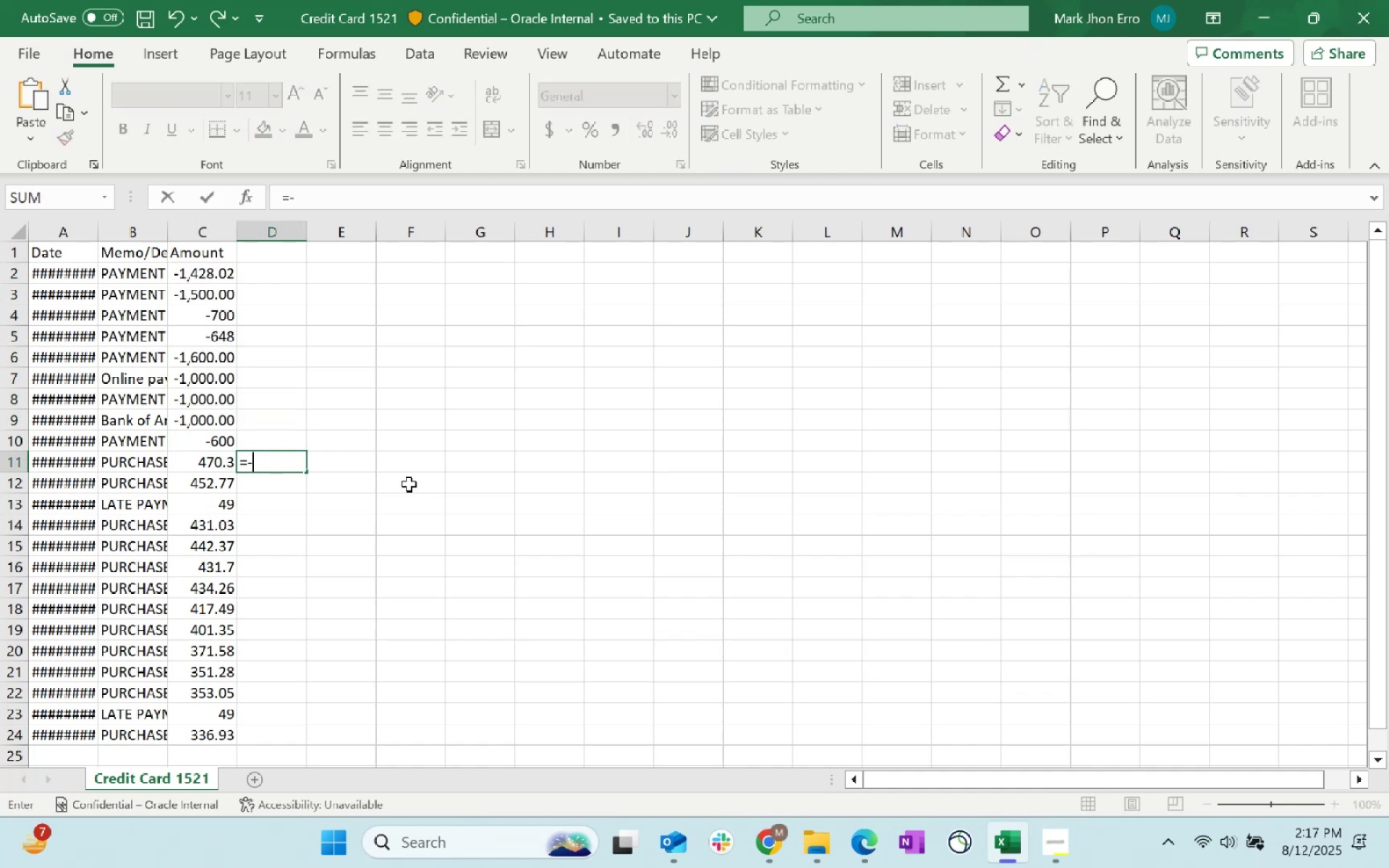 
key(ArrowLeft)
 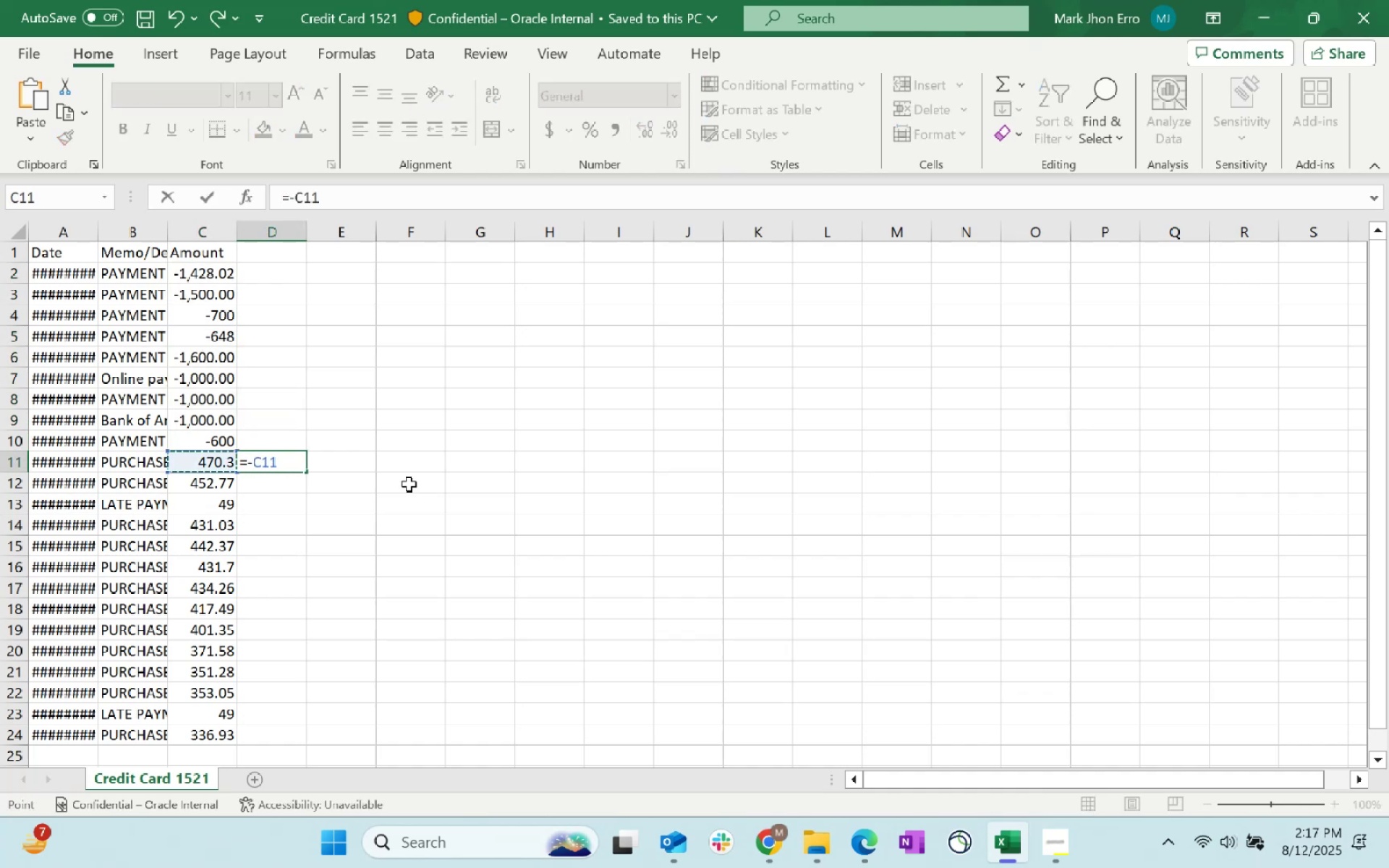 
key(Enter)
 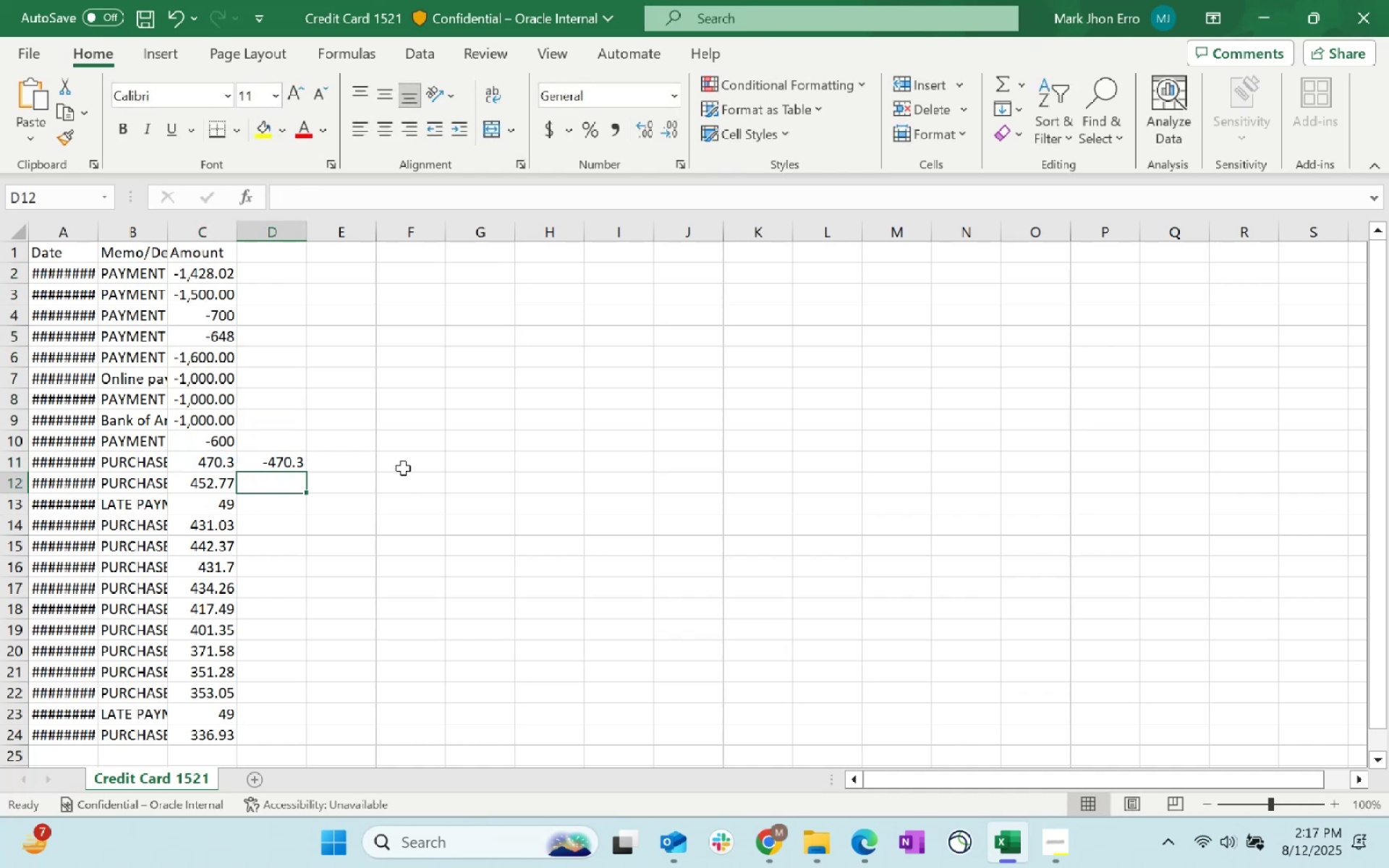 
key(ArrowUp)
 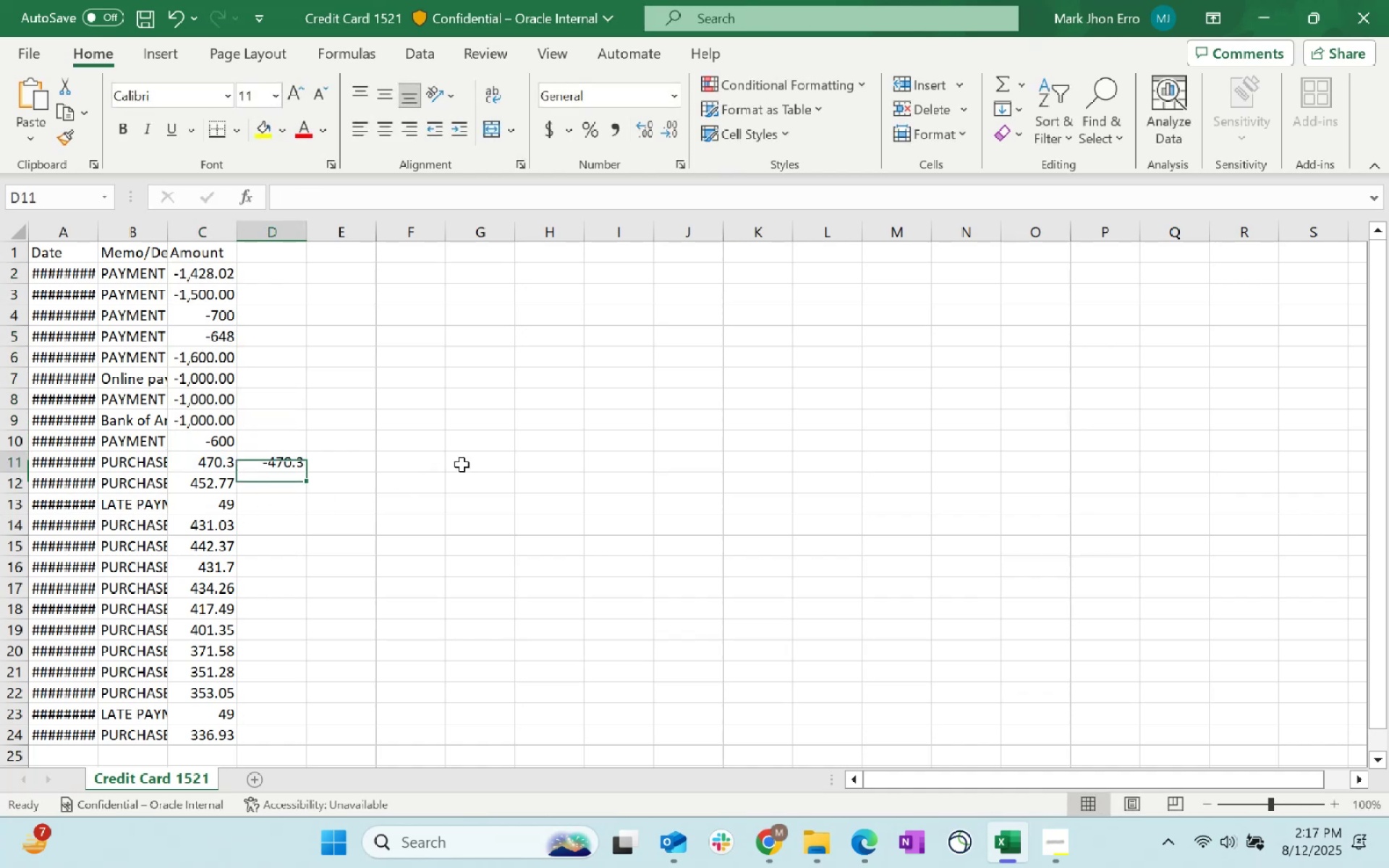 
key(Control+C)
 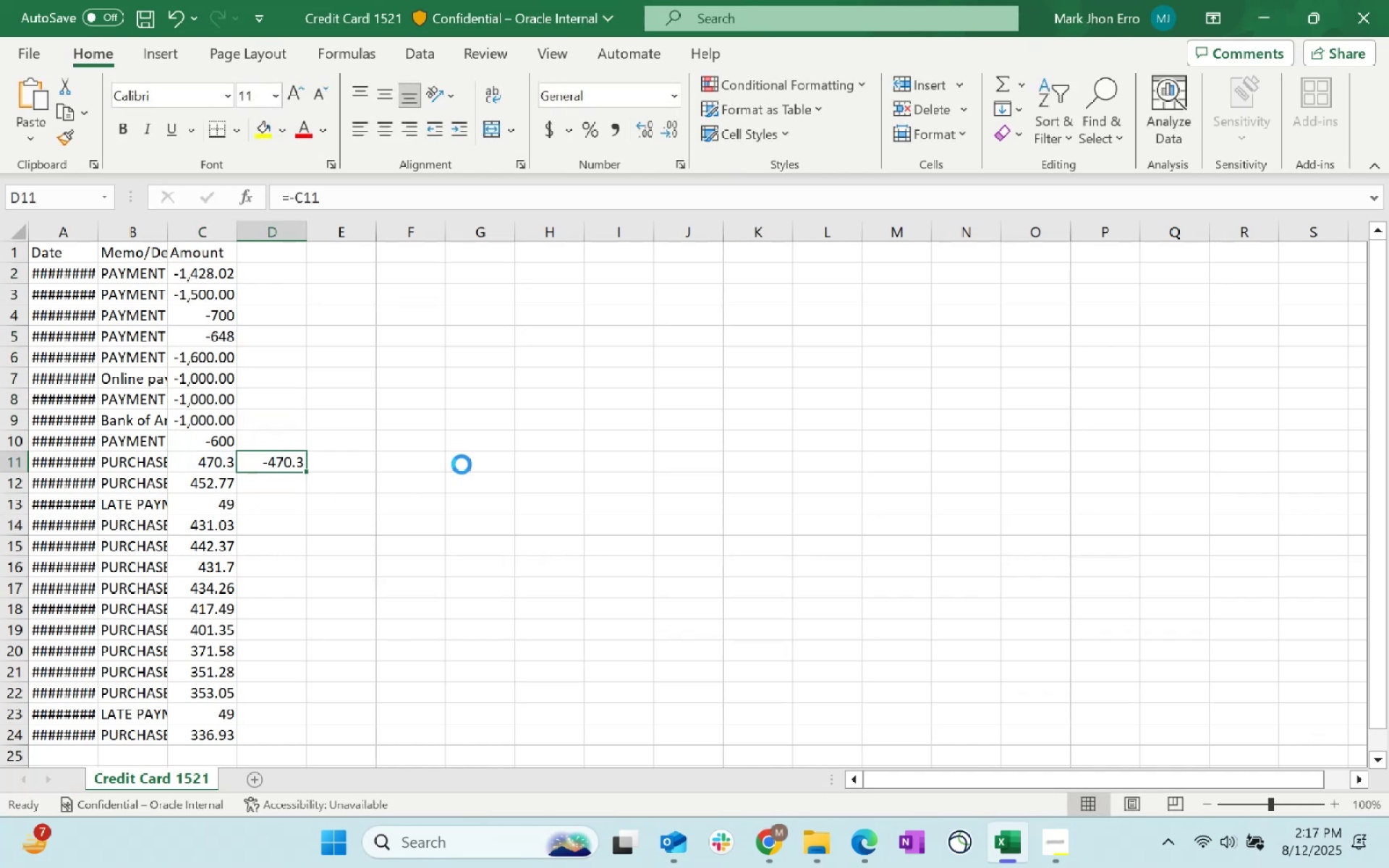 
key(ArrowDown)
 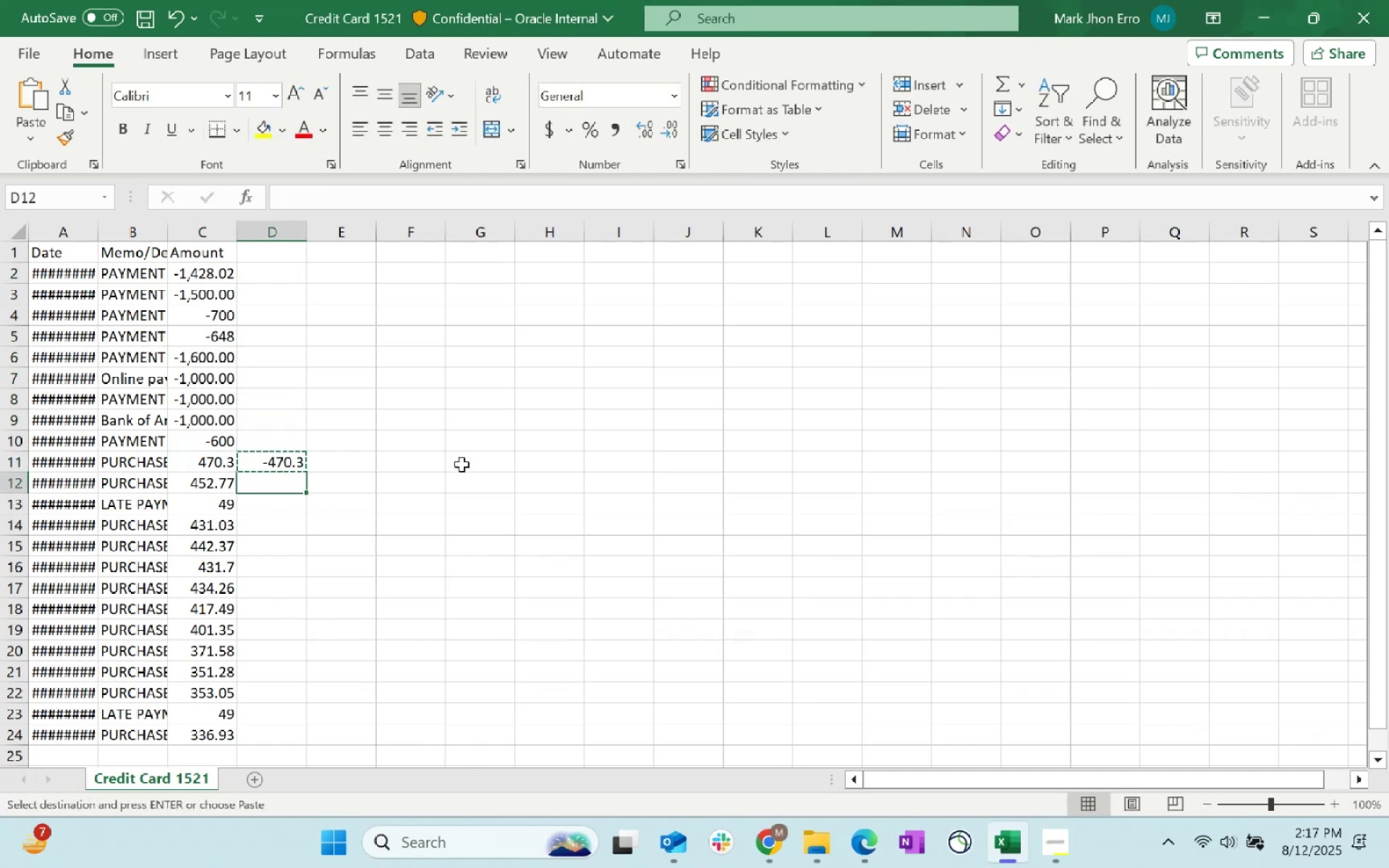 
key(Shift+ArrowDown)
 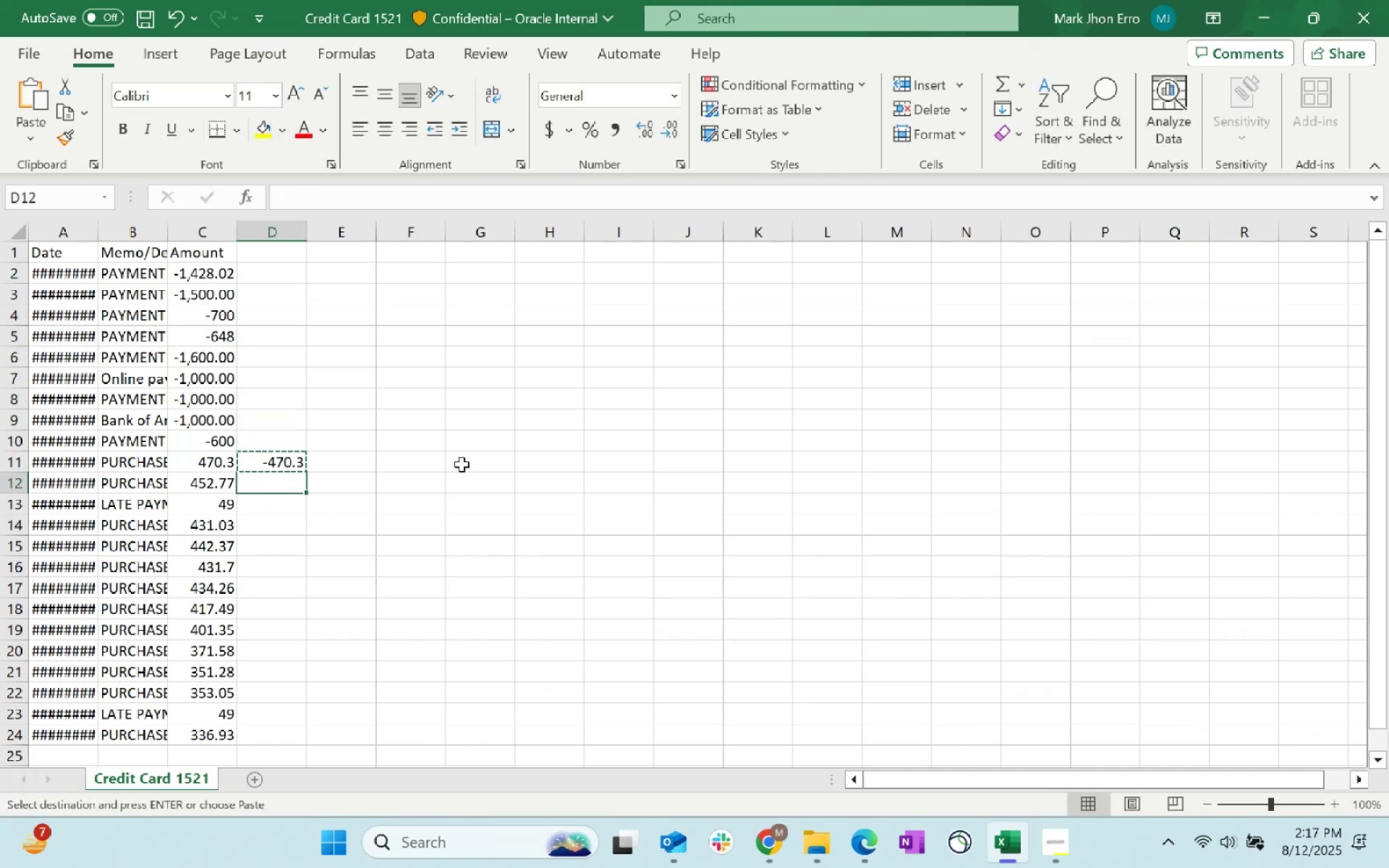 
key(Shift+ArrowDown)
 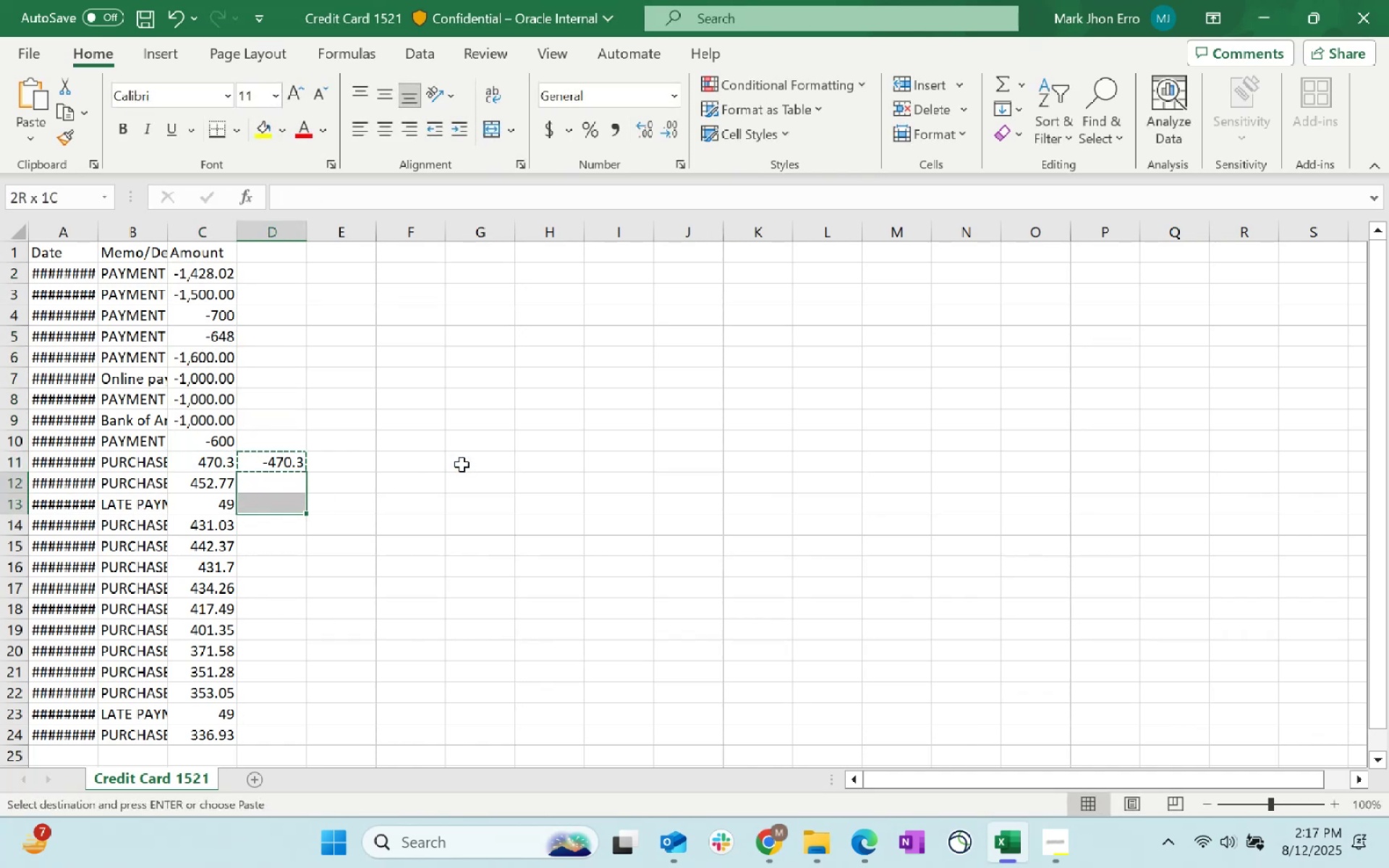 
key(Shift+ArrowDown)
 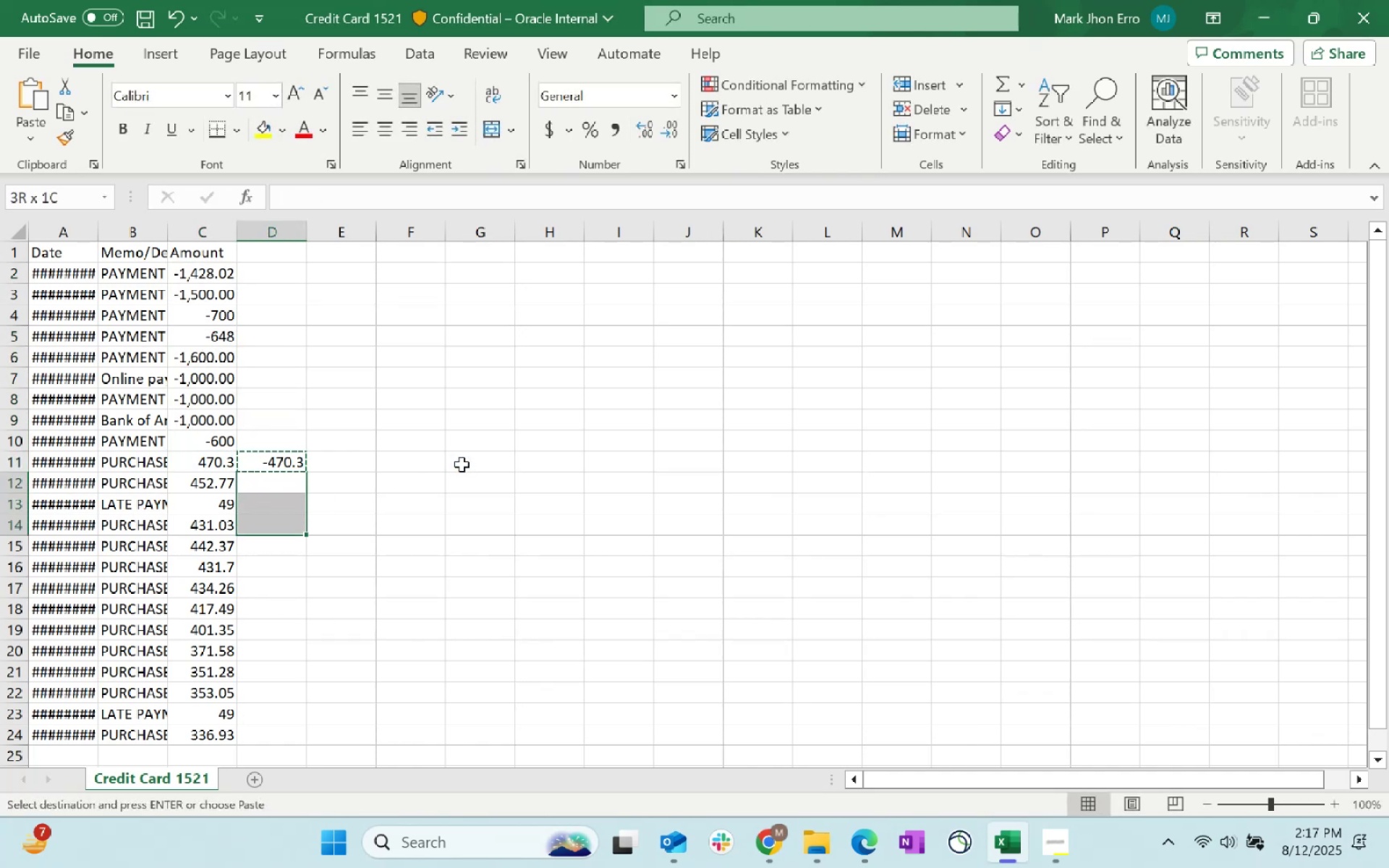 
key(Shift+ArrowDown)
 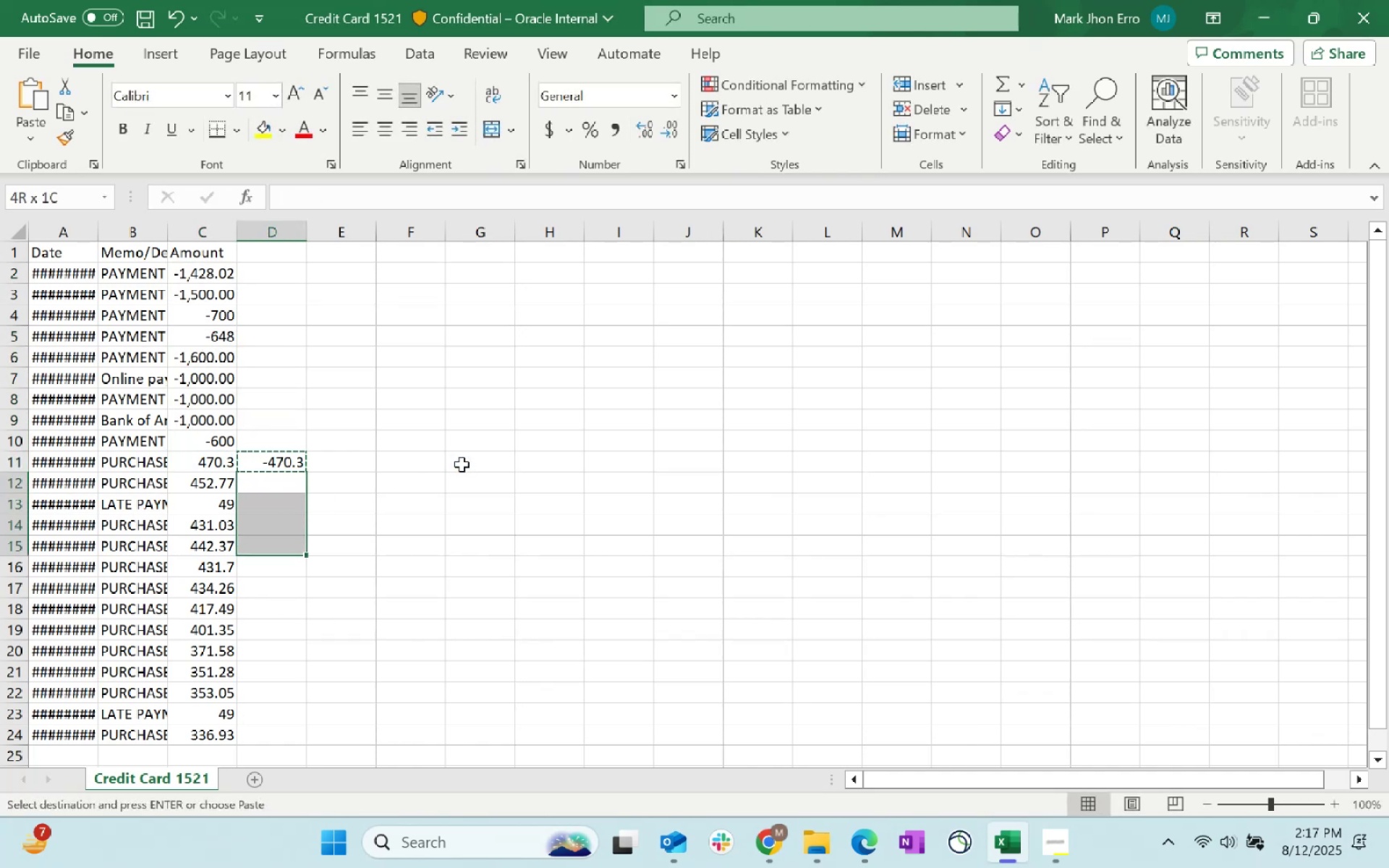 
key(Shift+ArrowDown)
 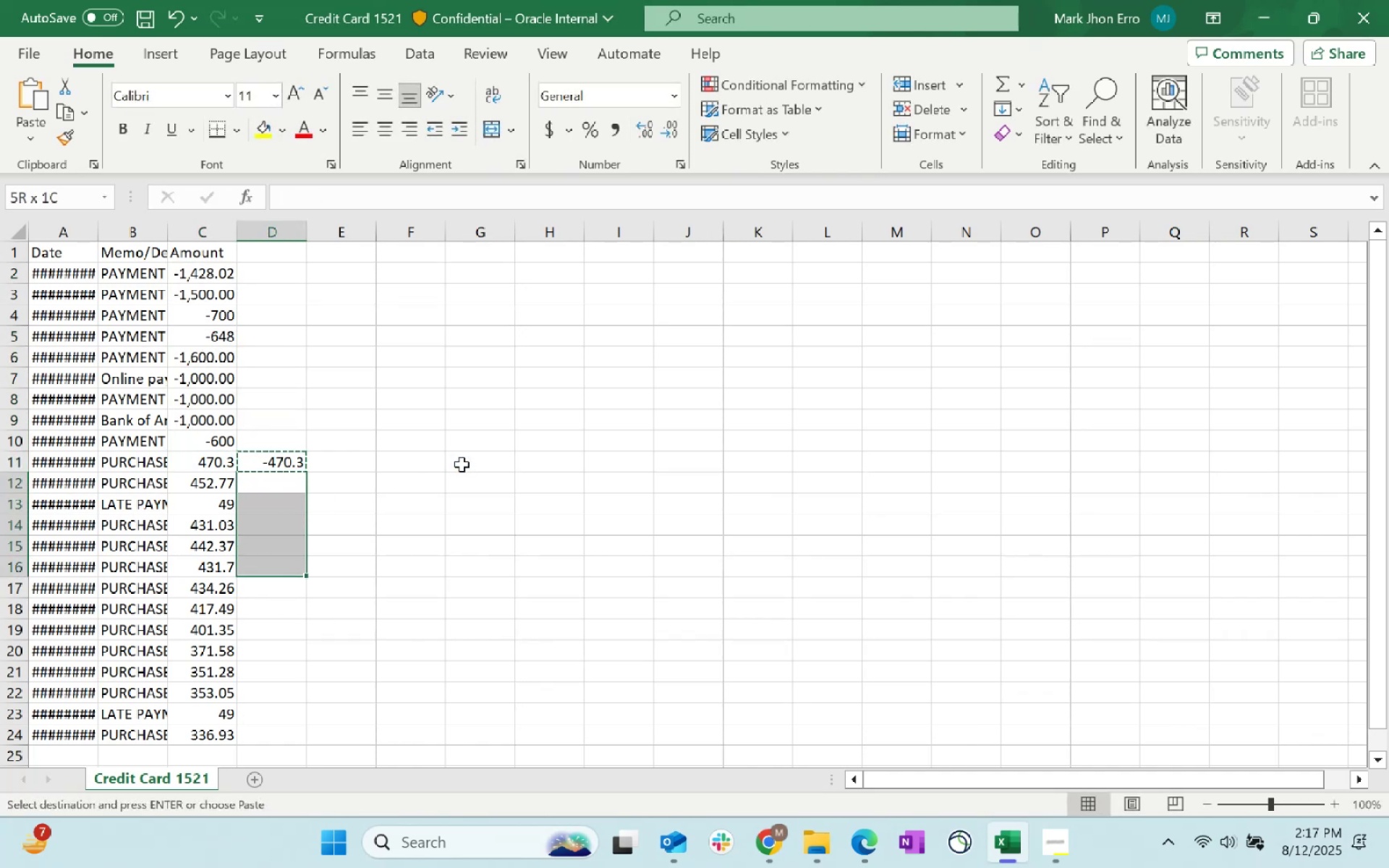 
key(Shift+ArrowDown)
 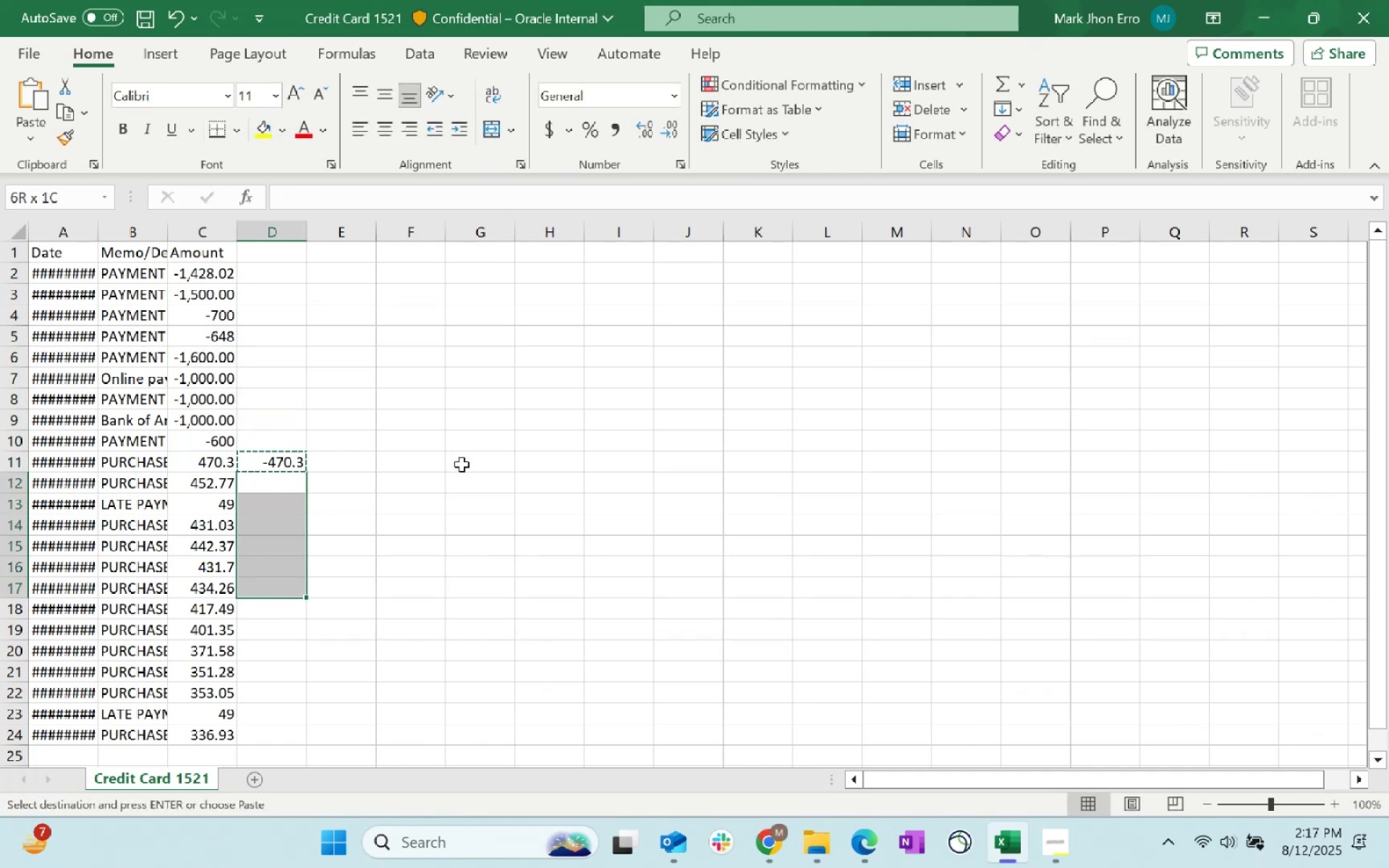 
key(Shift+ArrowDown)
 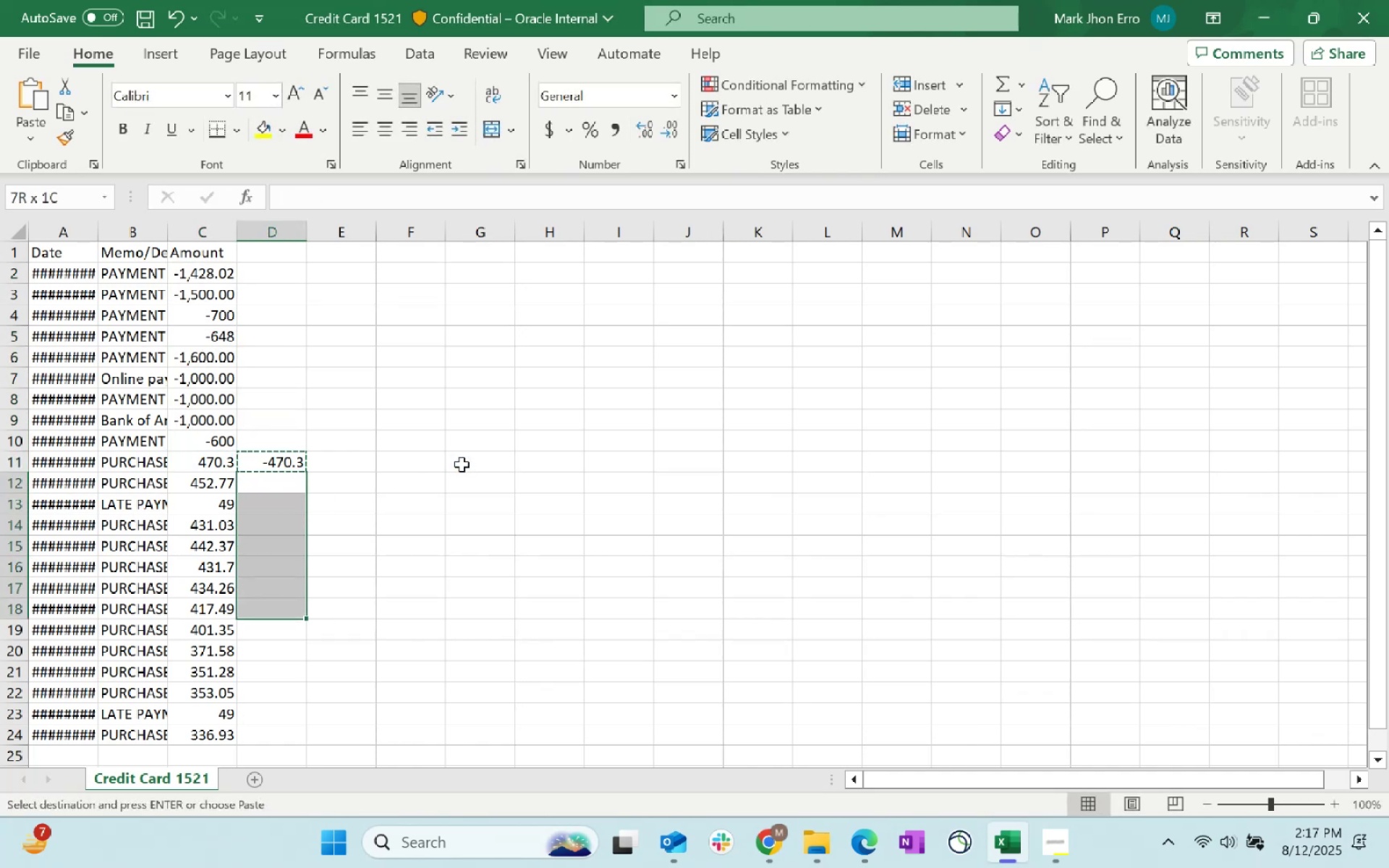 
key(Shift+ArrowDown)
 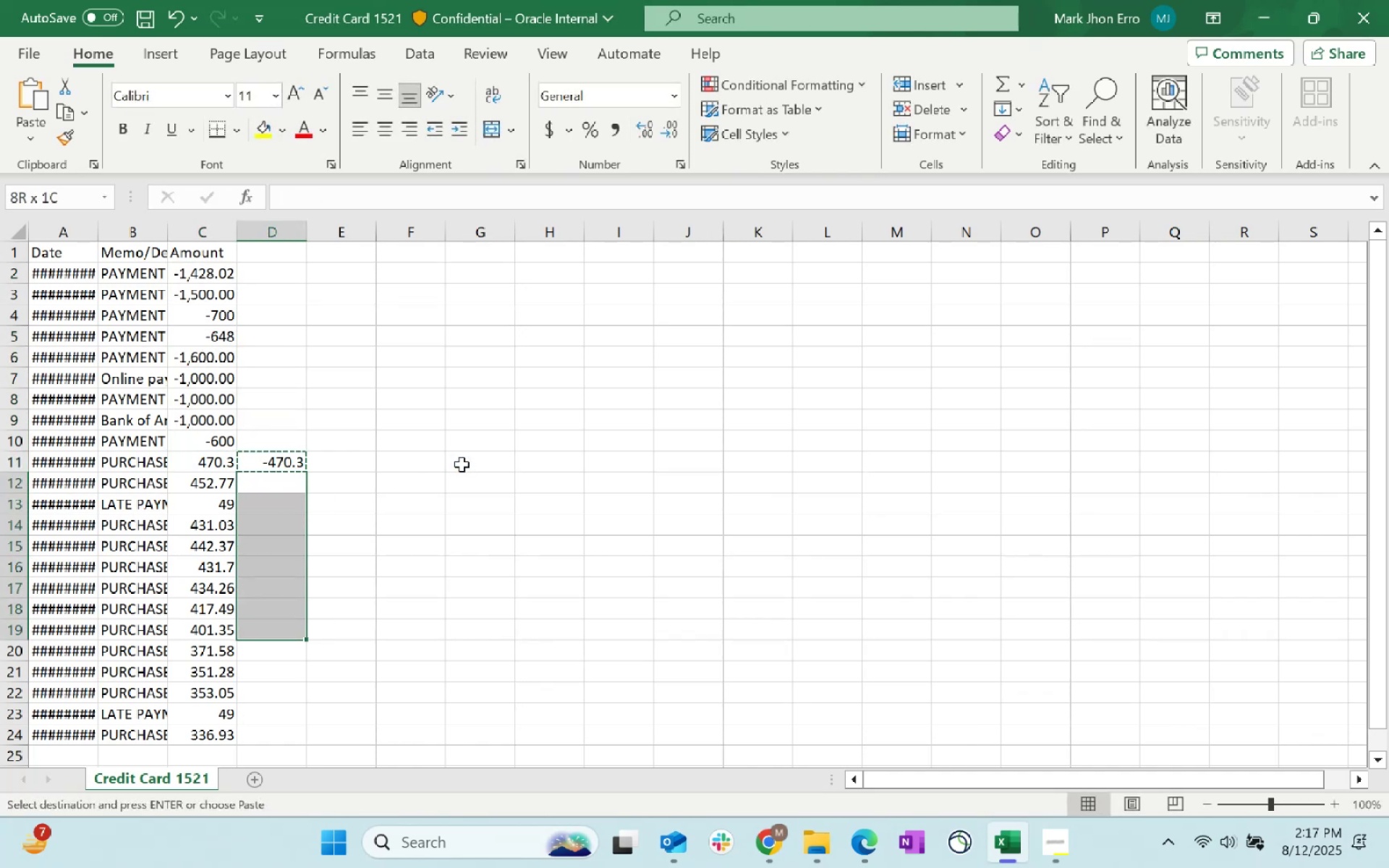 
key(Shift+ArrowDown)
 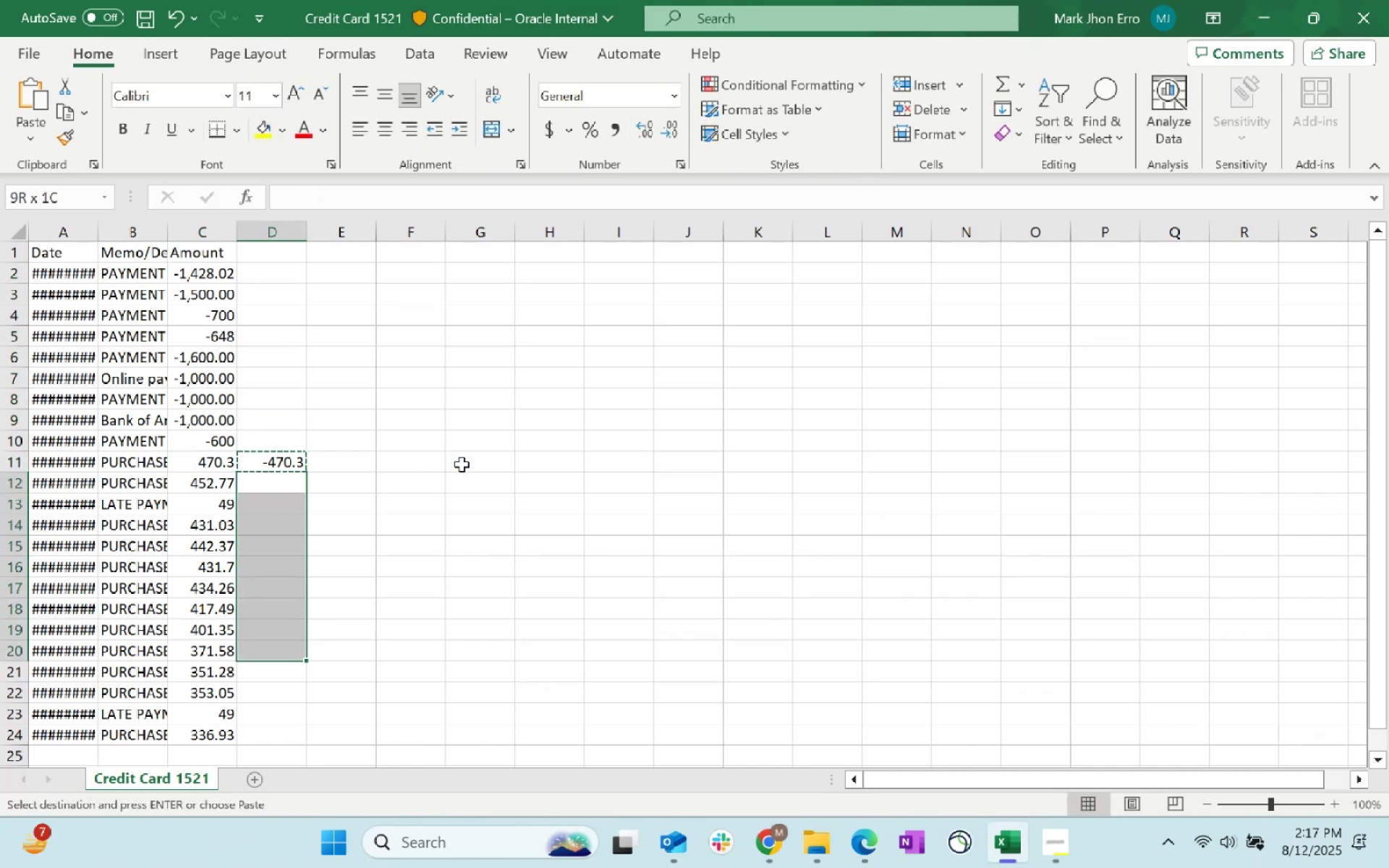 
key(Shift+ArrowDown)
 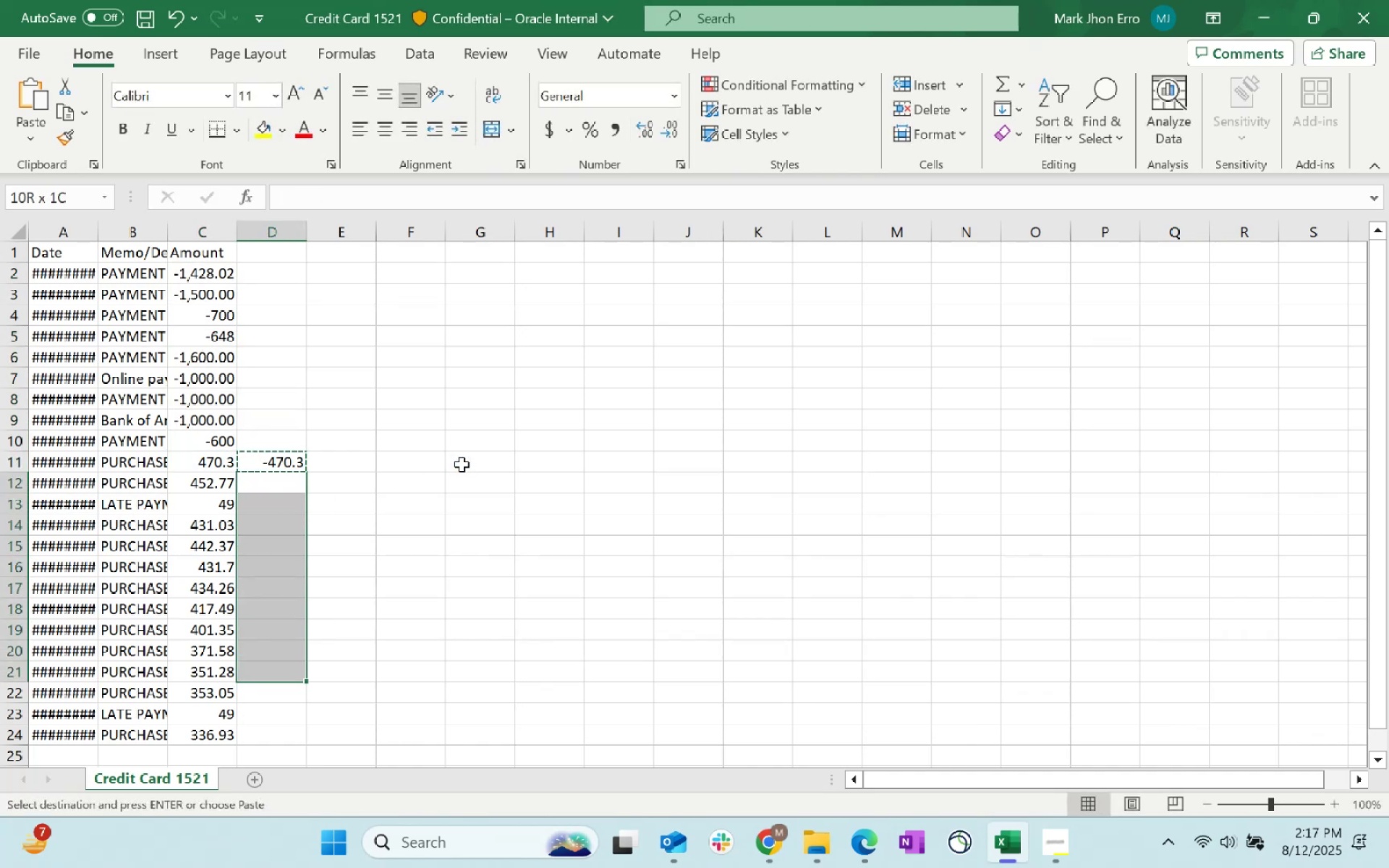 
key(Shift+ArrowDown)
 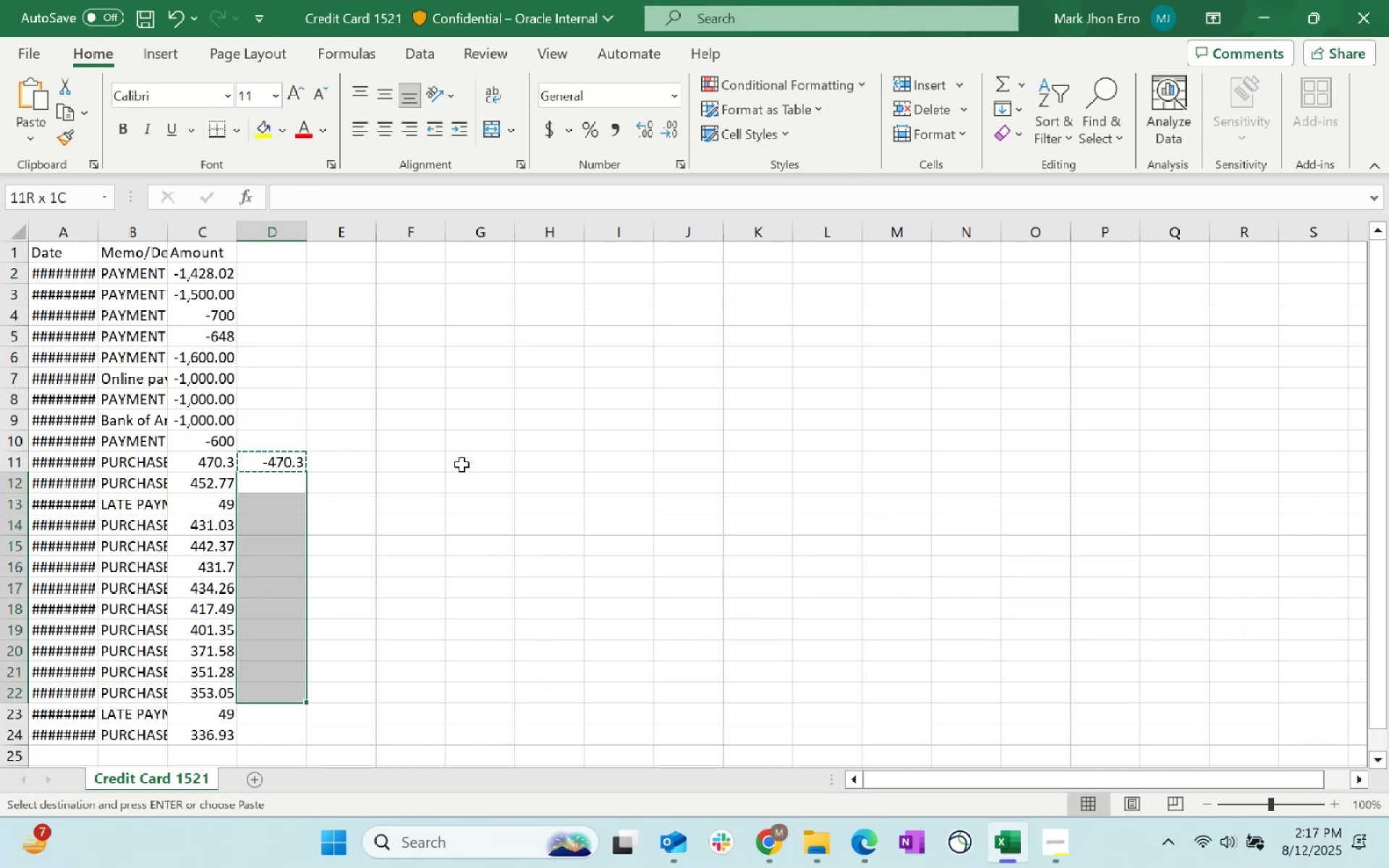 
key(Shift+ArrowDown)
 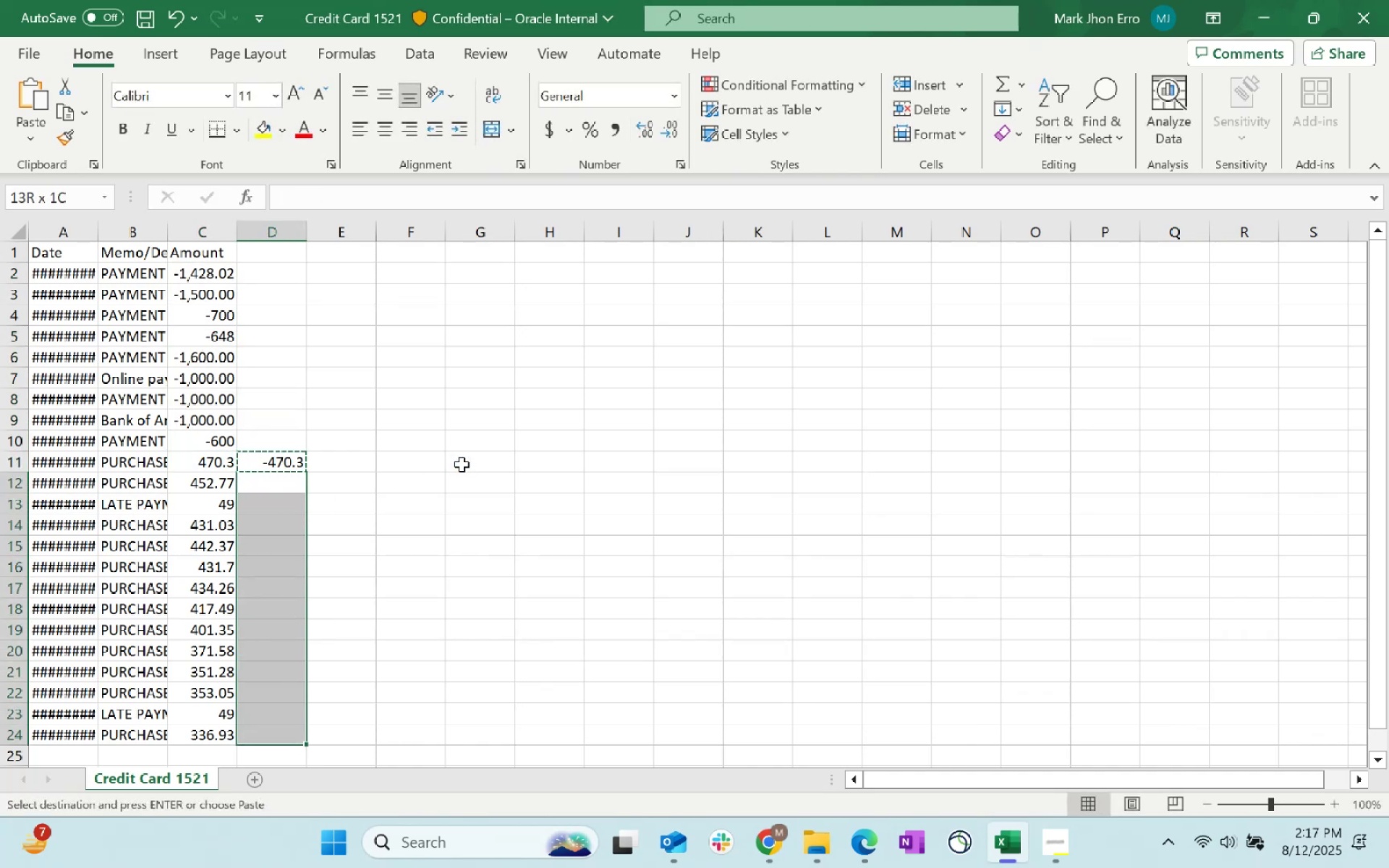 
key(Control+V)
 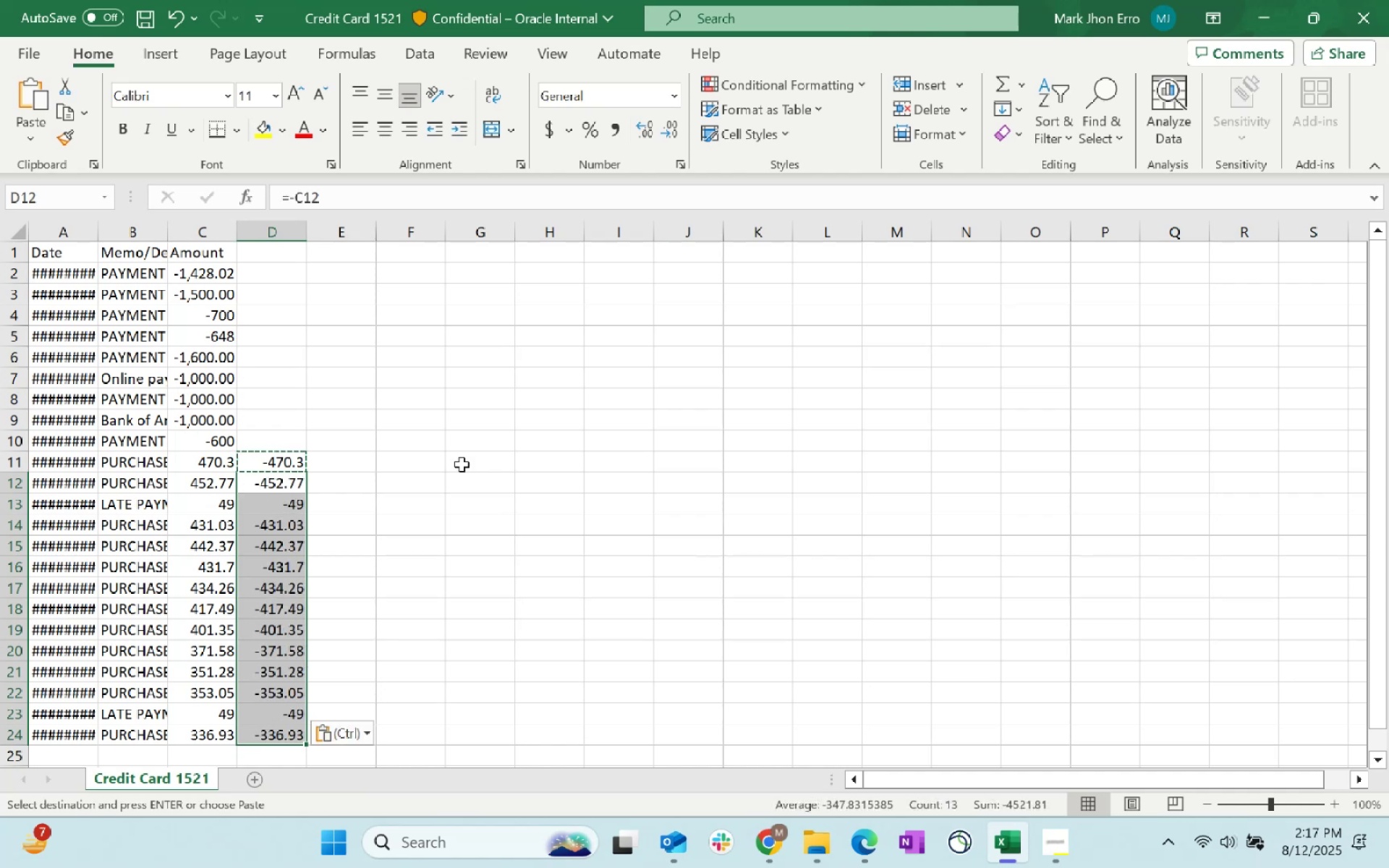 
key(ArrowUp)
 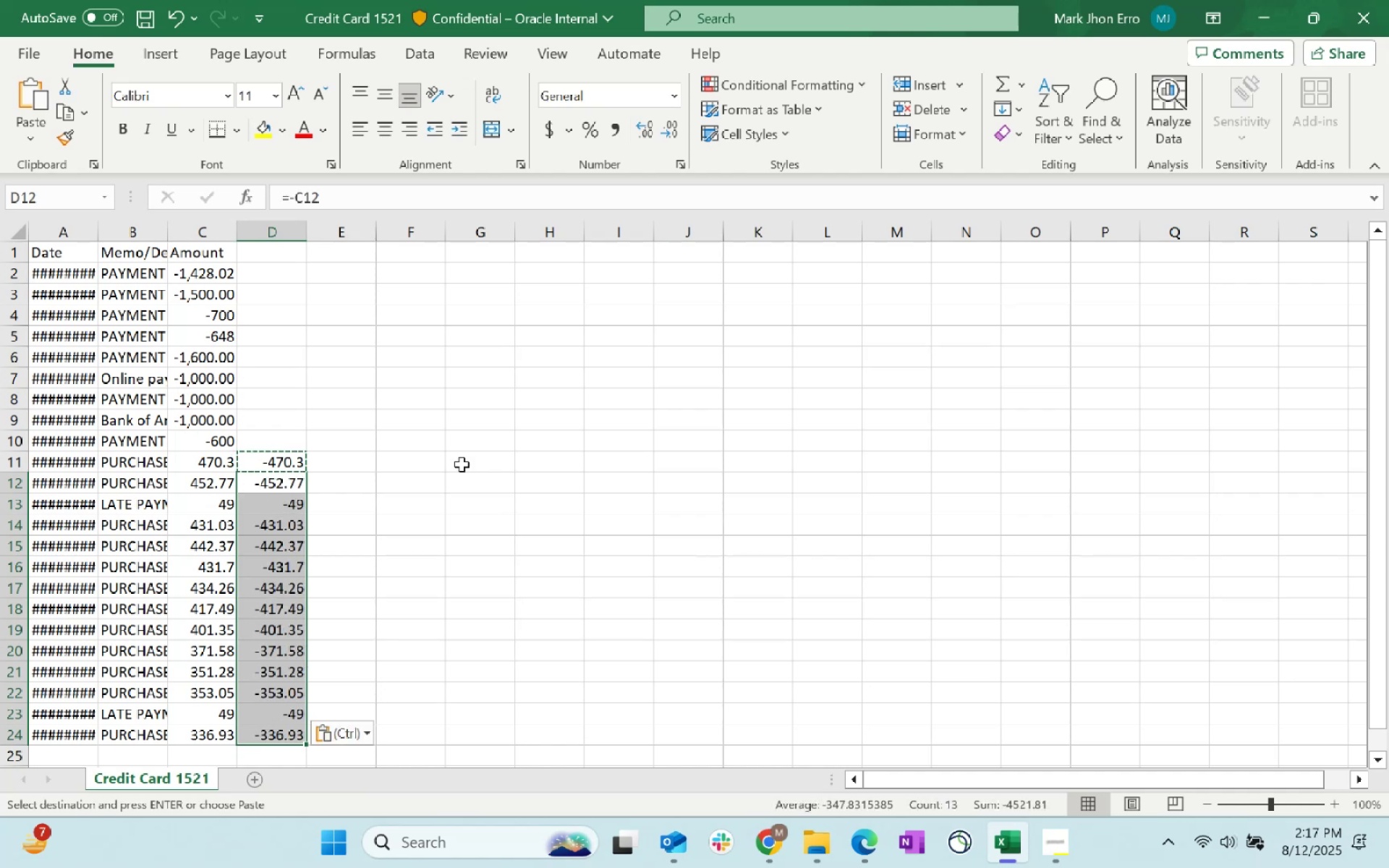 
key(ArrowUp)
 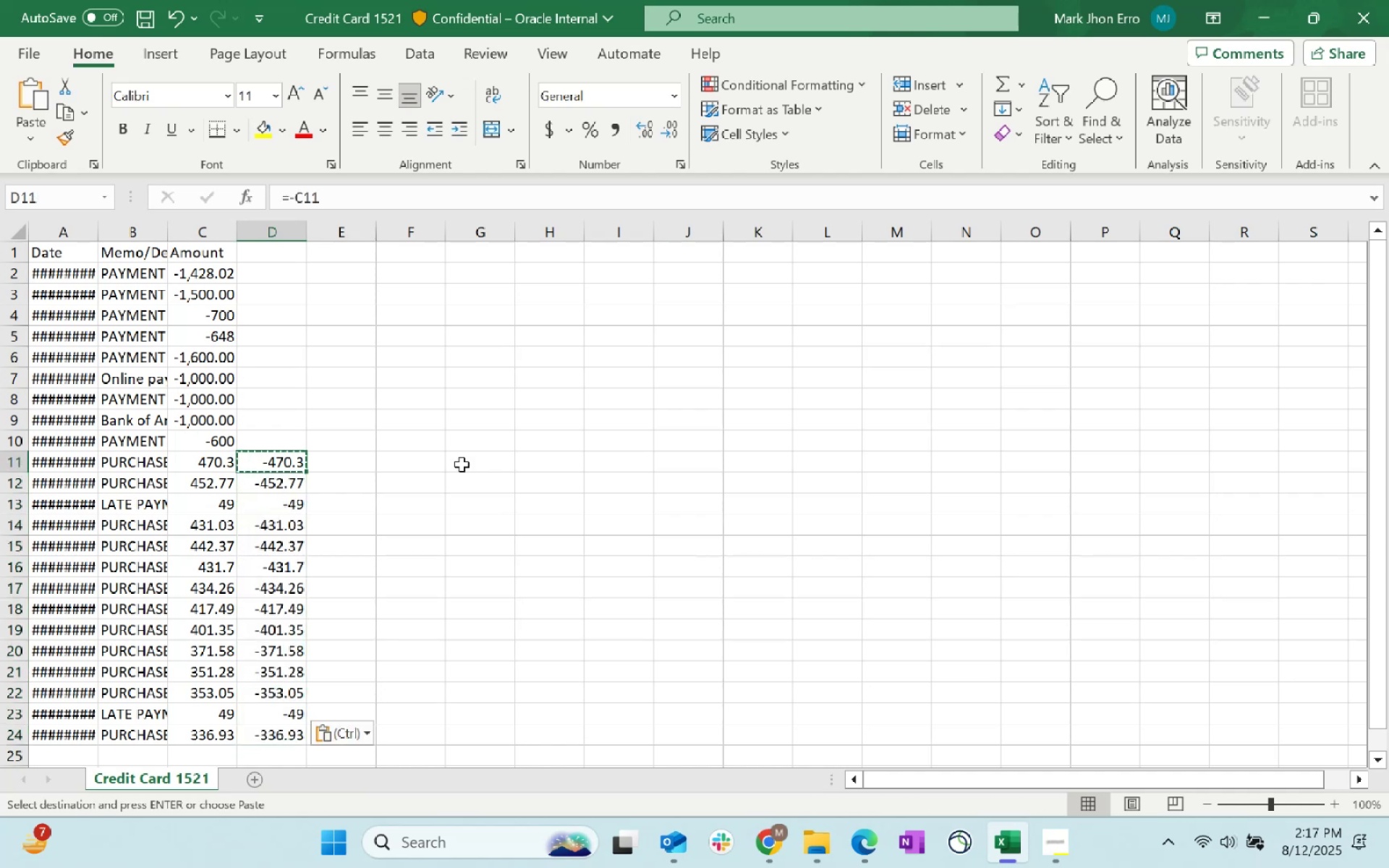 
key(ArrowUp)
 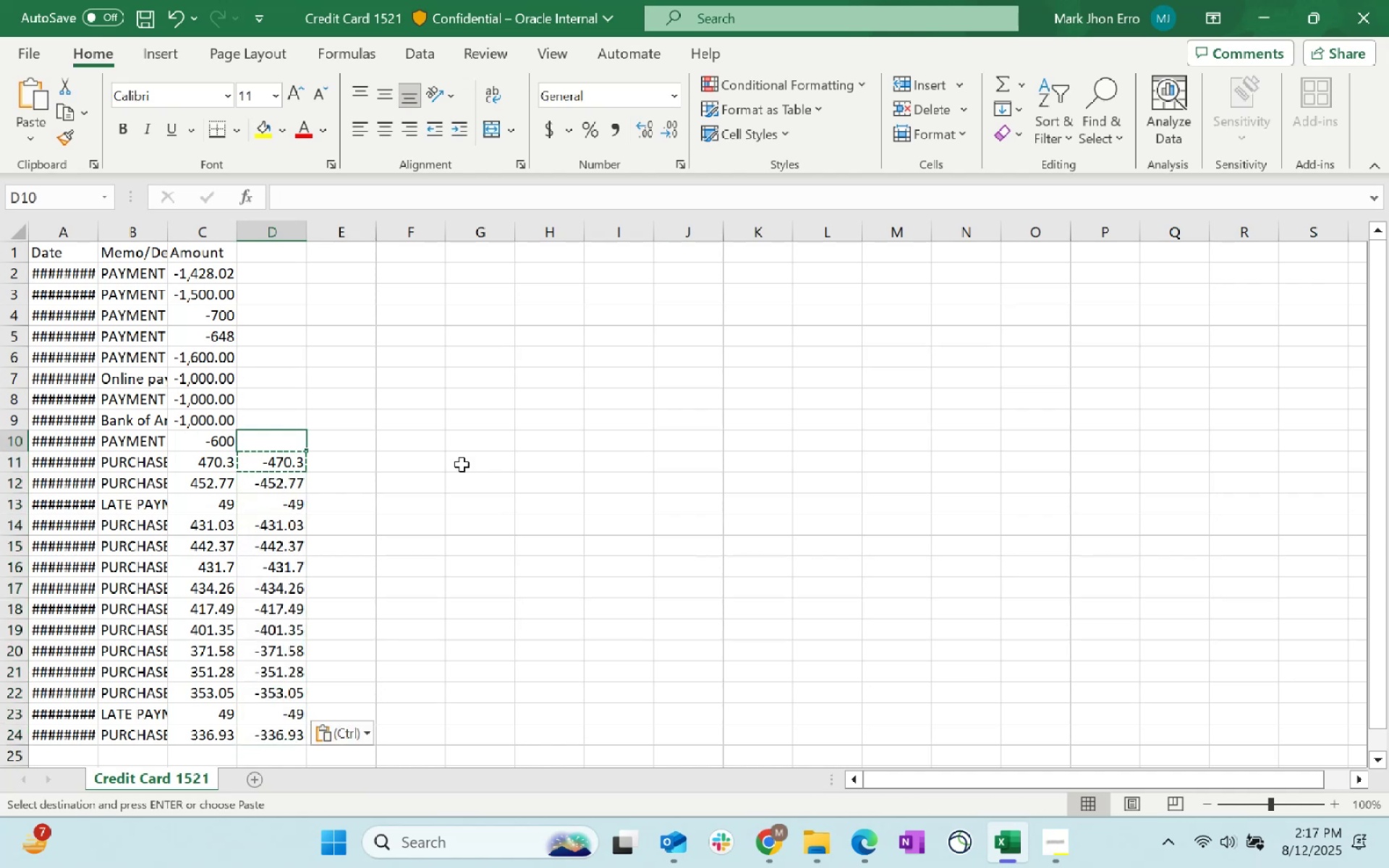 
key(ArrowUp)
 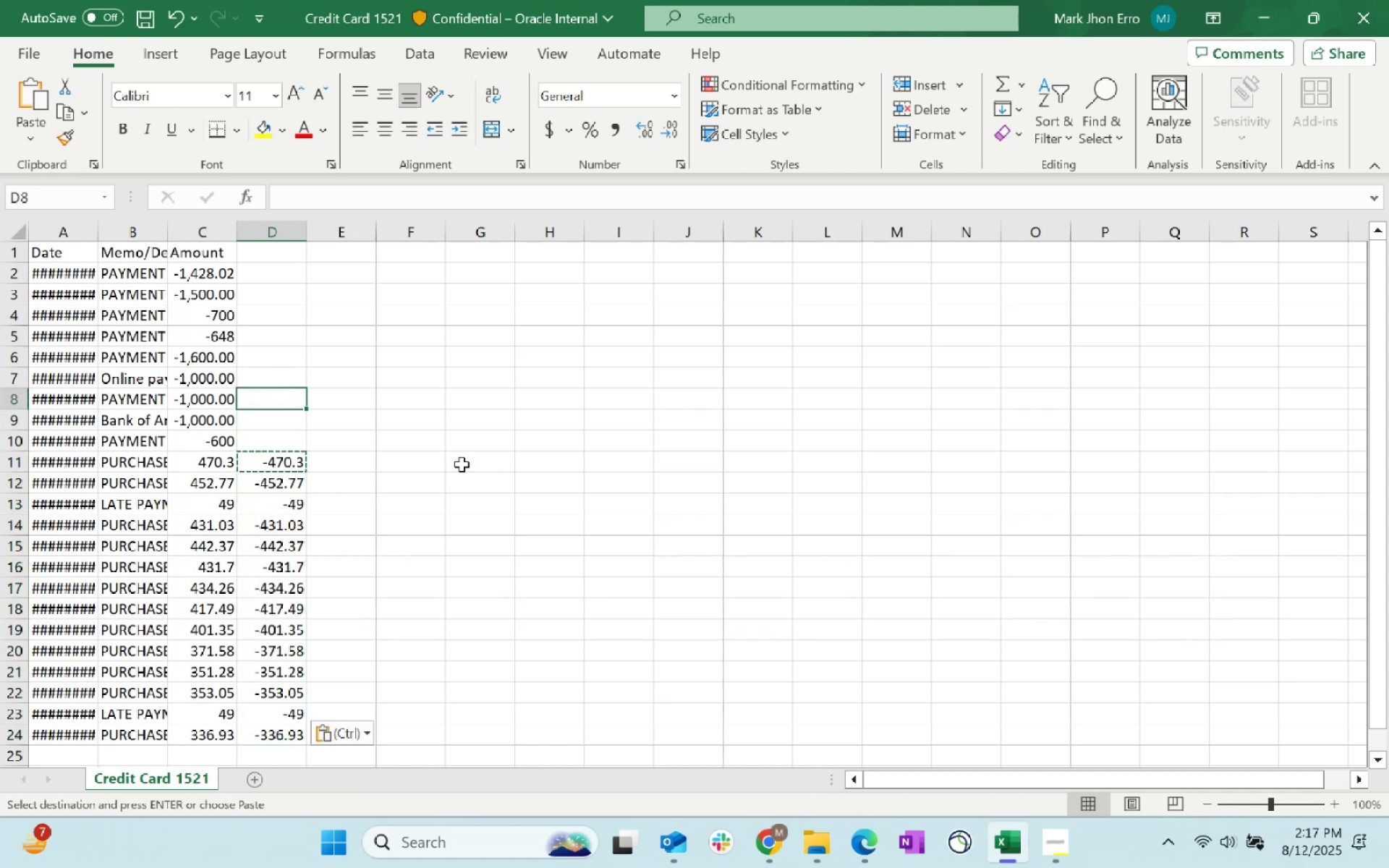 
key(ArrowDown)
 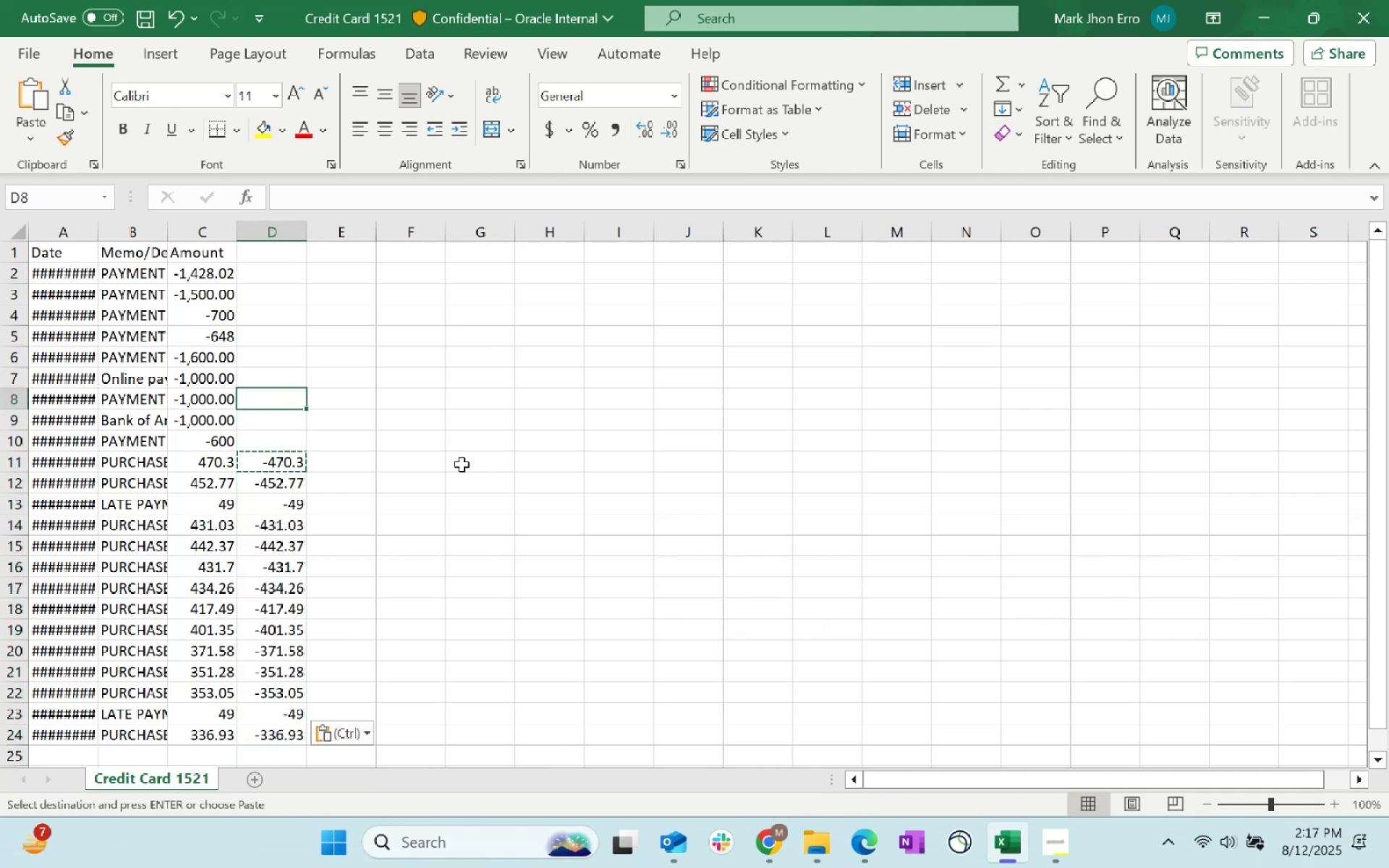 
key(ArrowDown)
 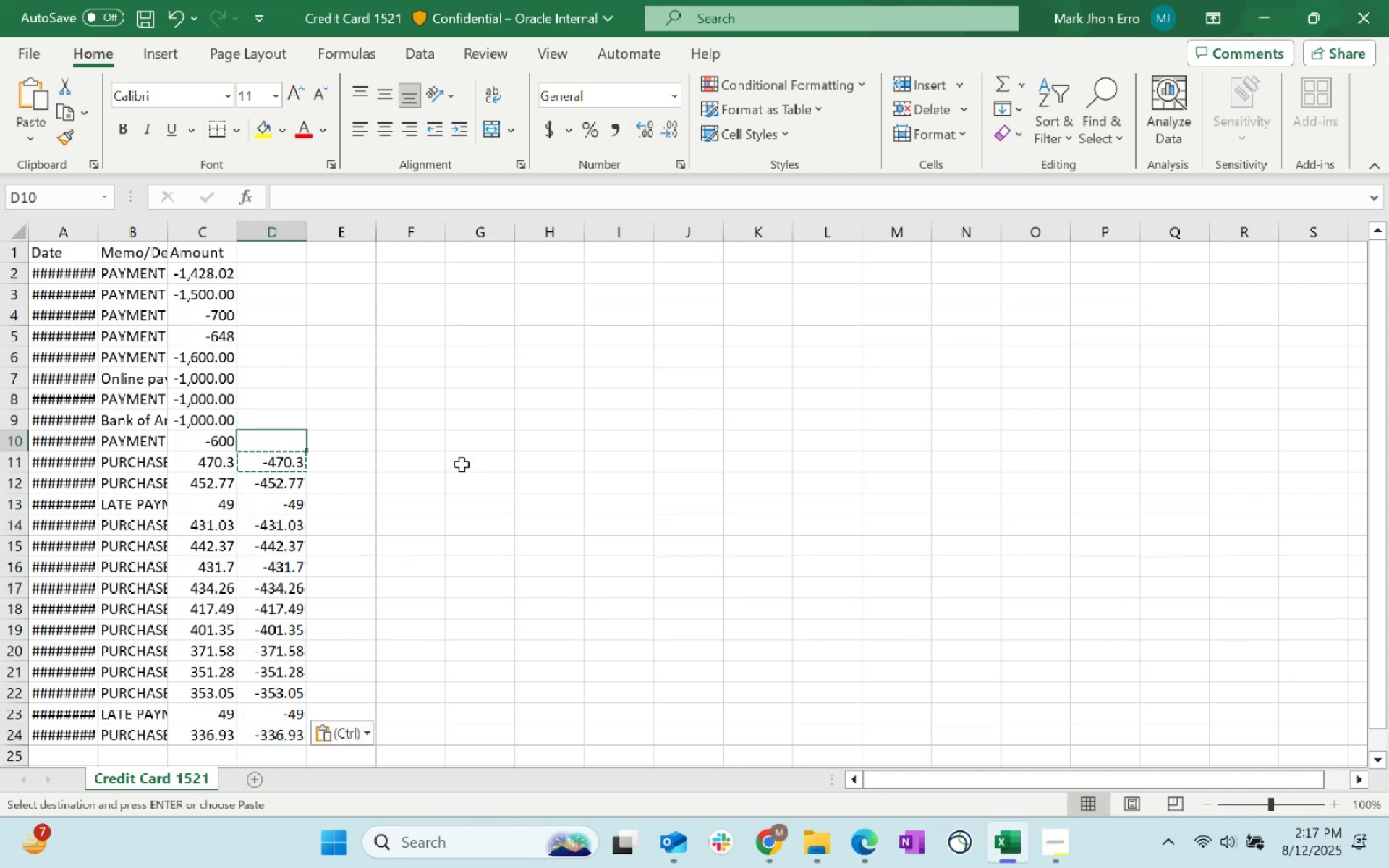 
key(ArrowLeft)
 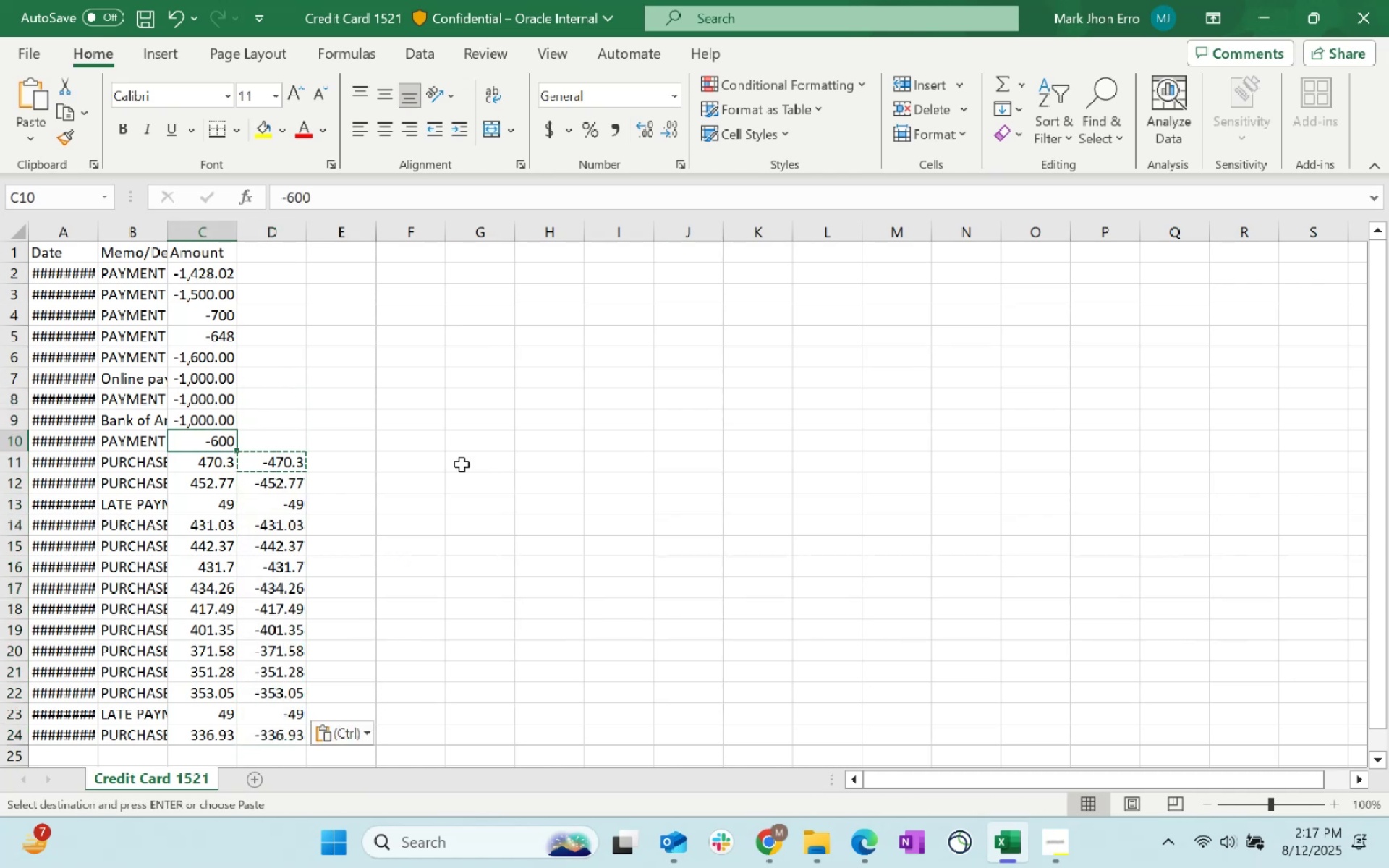 
hold_key(key=ArrowUp, duration=0.83)
 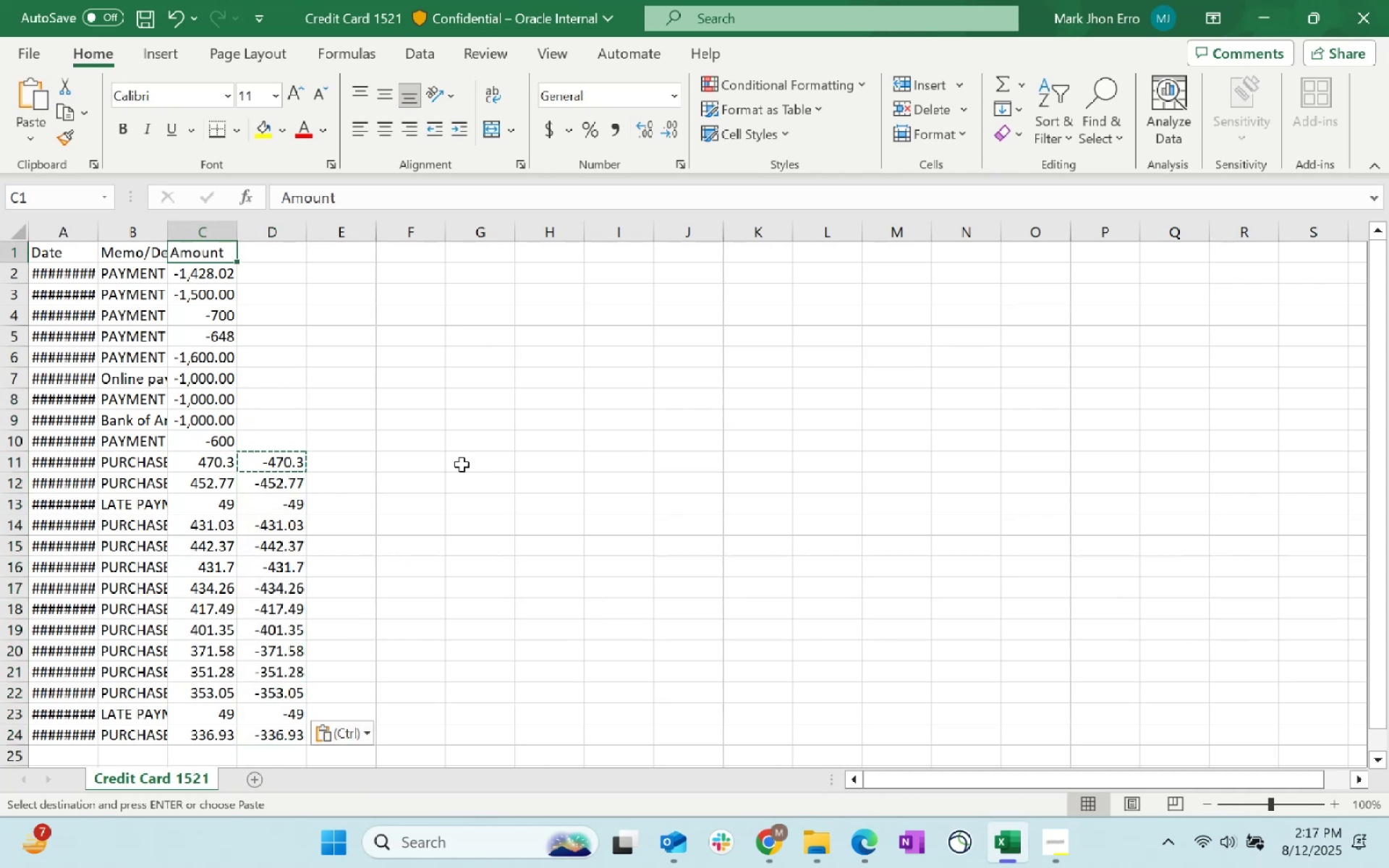 
key(ArrowDown)
 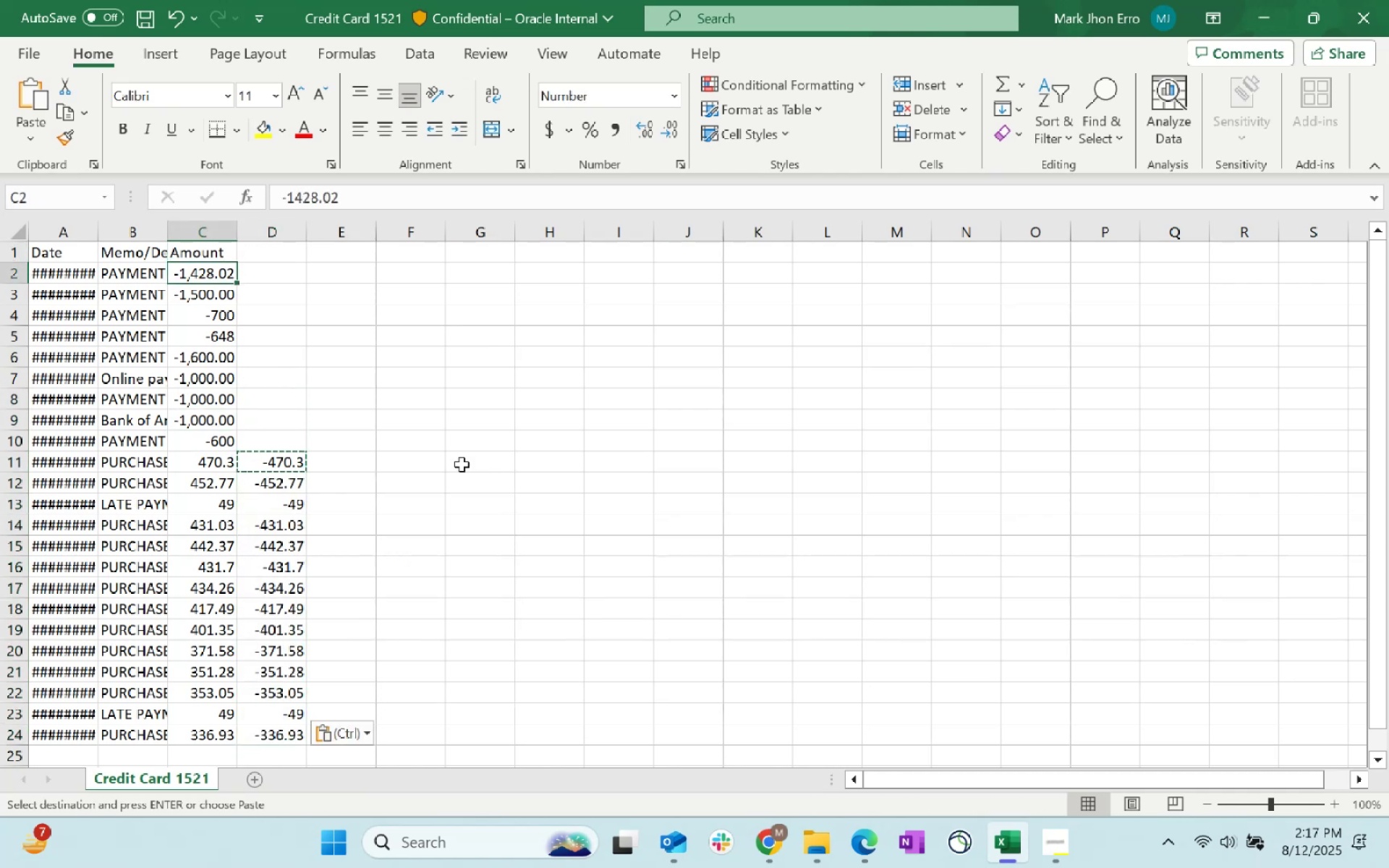 
key(ArrowRight)
 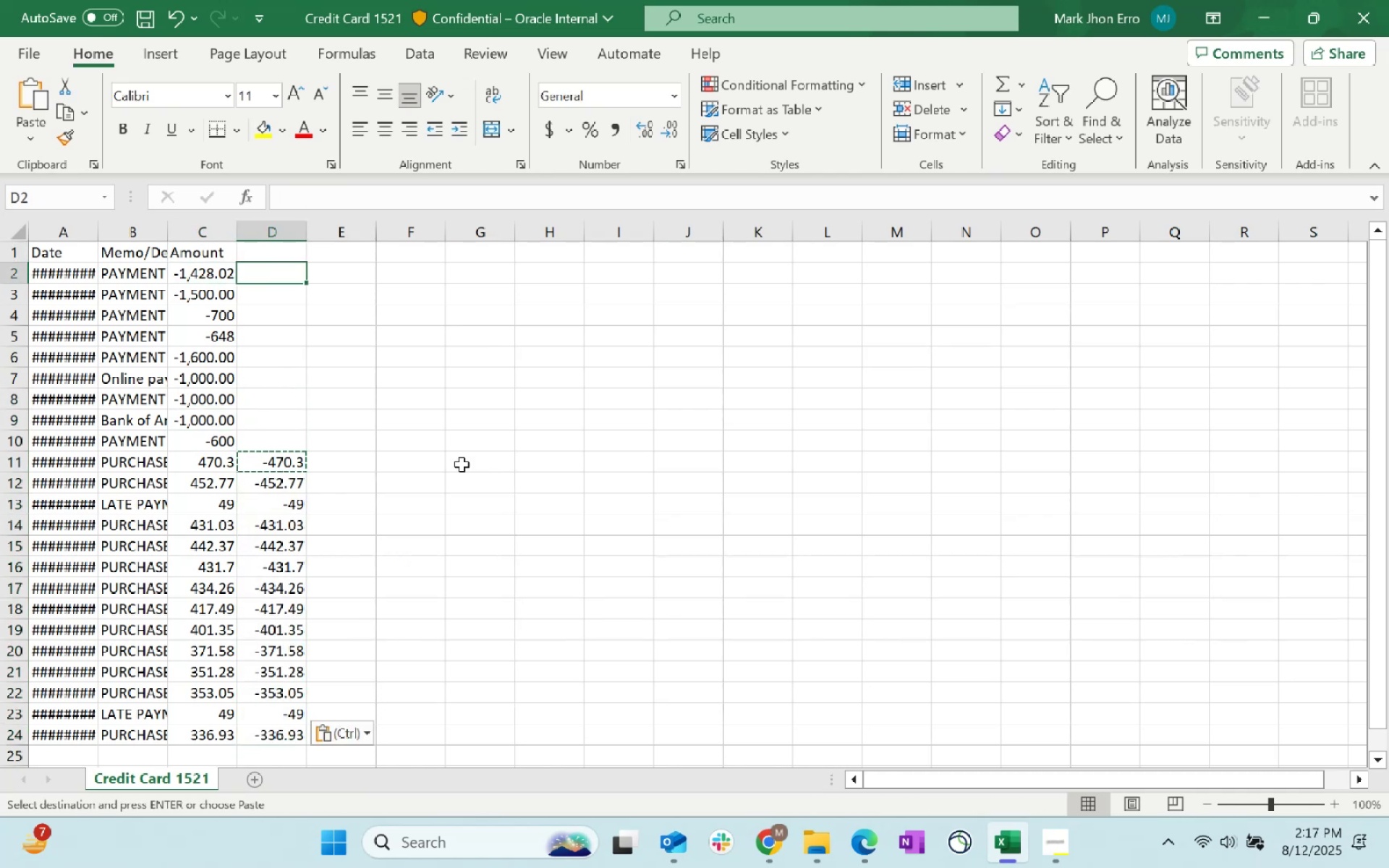 
key(Equal)
 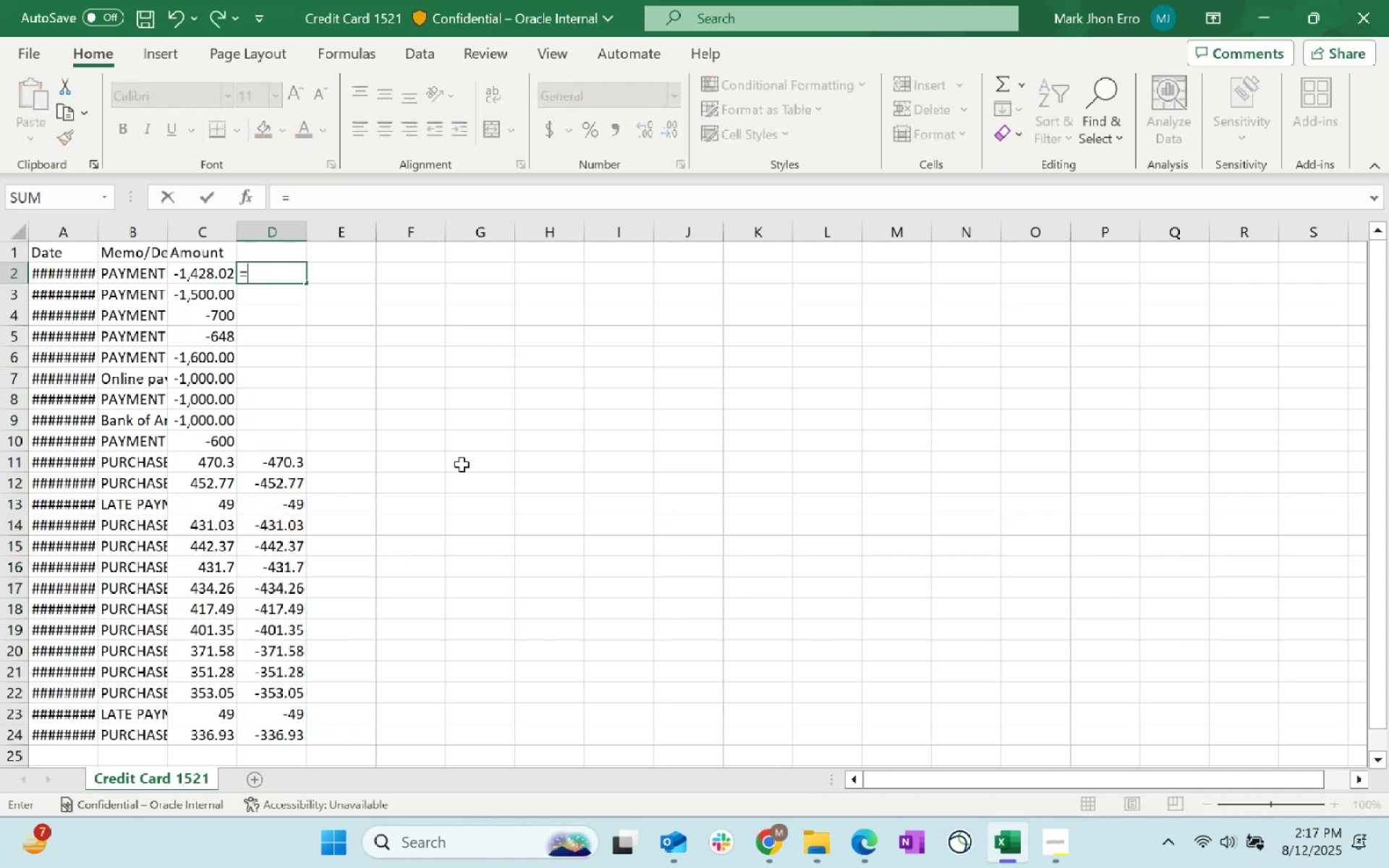 
key(Minus)
 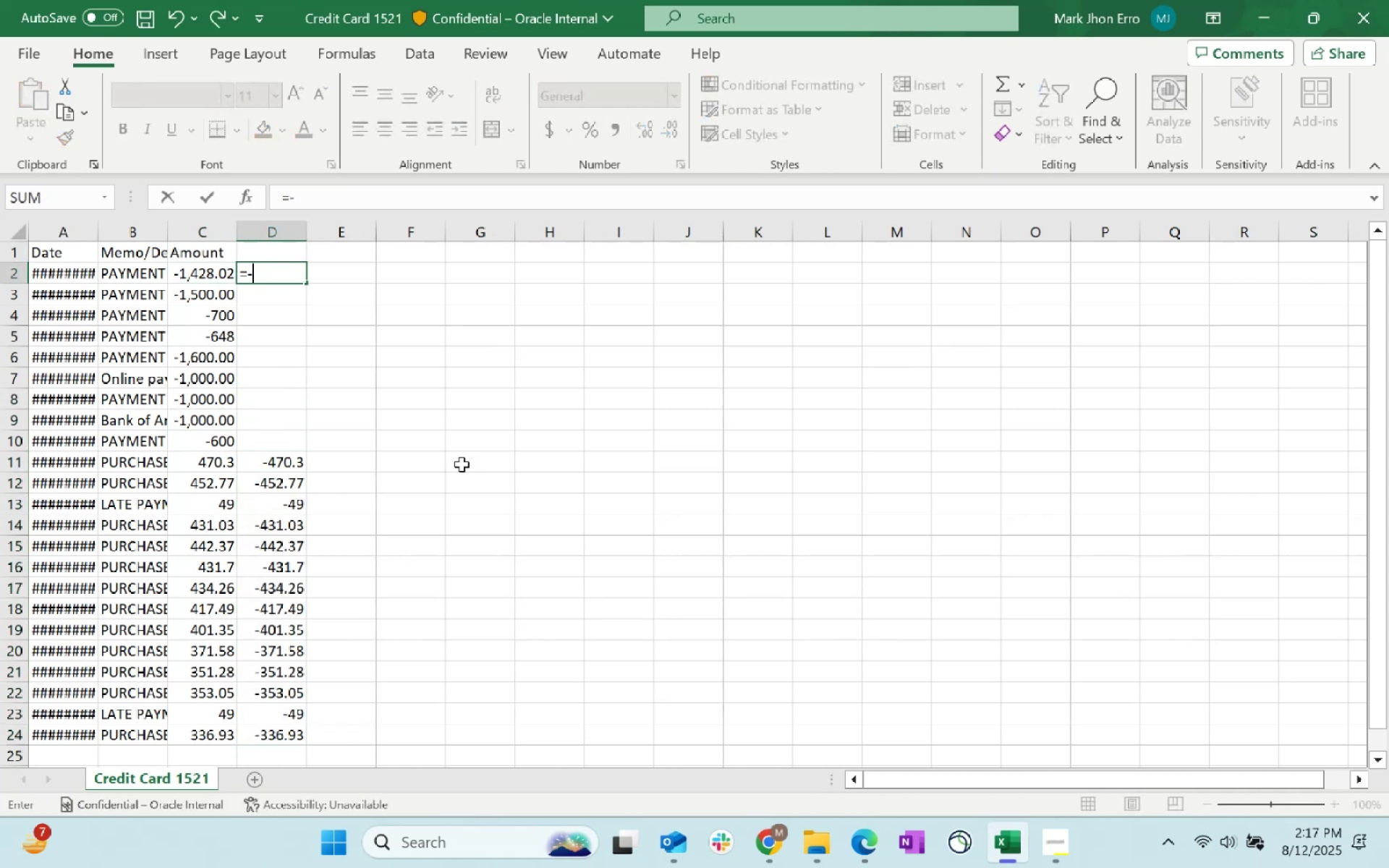 
key(ArrowLeft)
 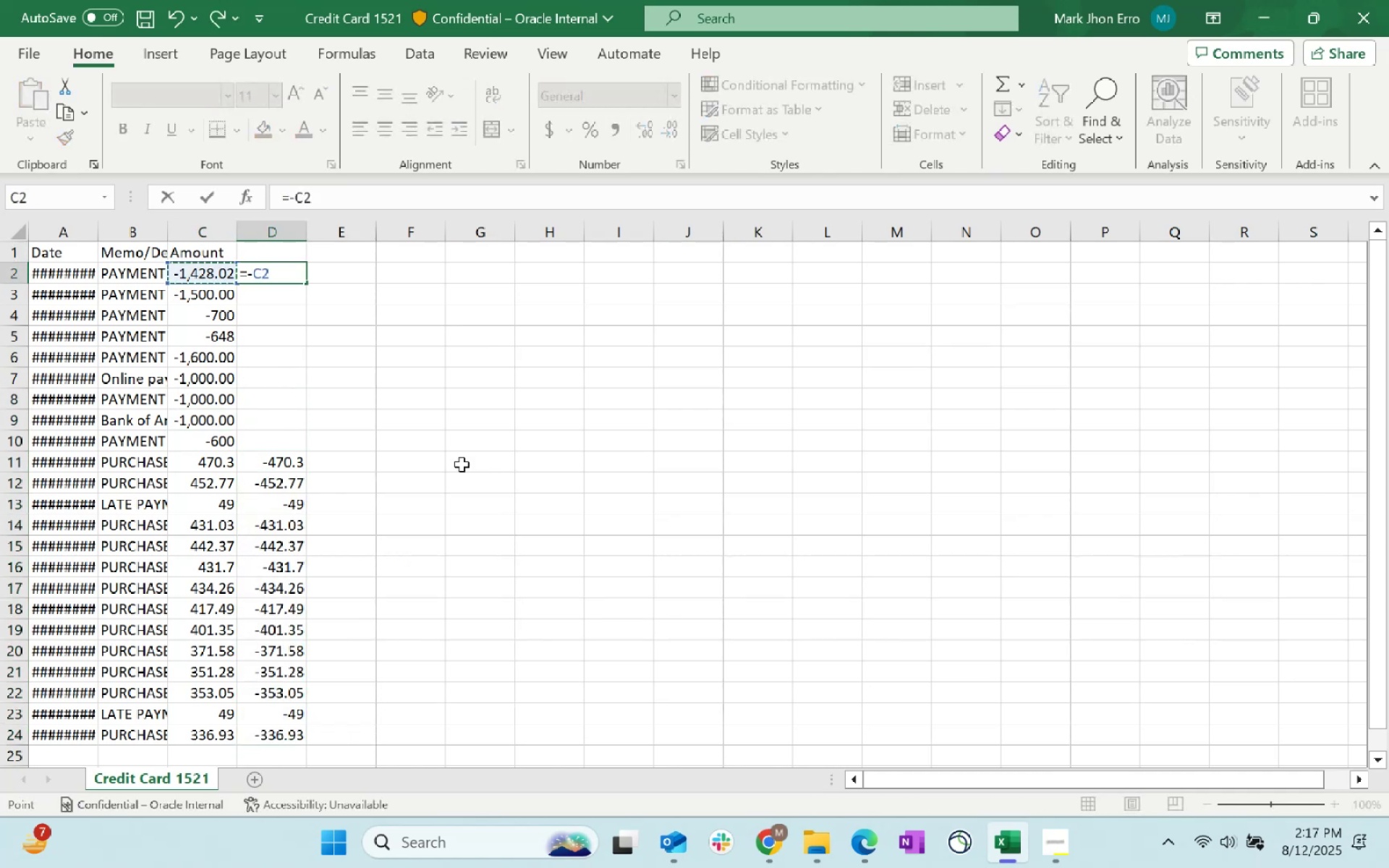 
key(Enter)
 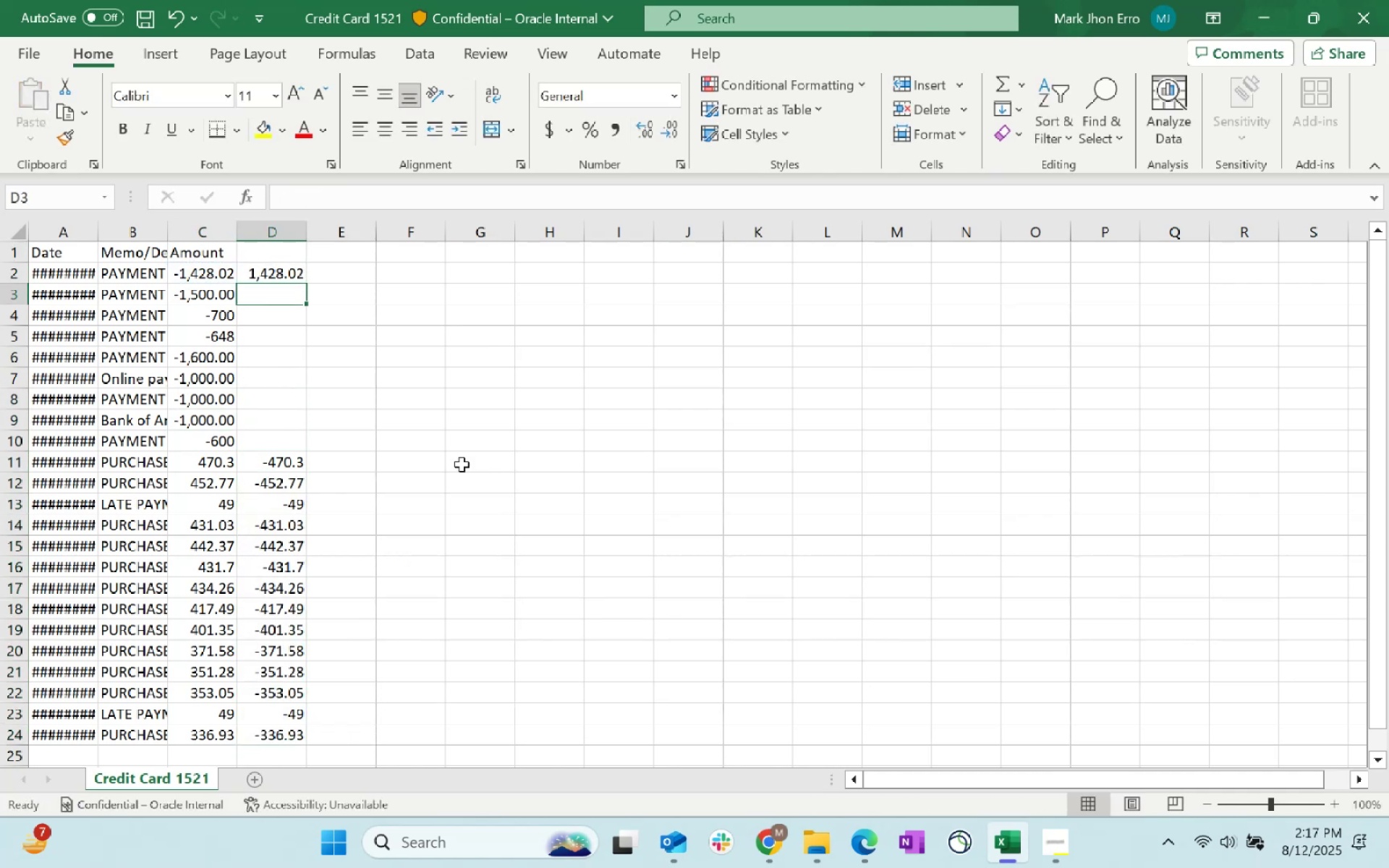 
key(ArrowUp)
 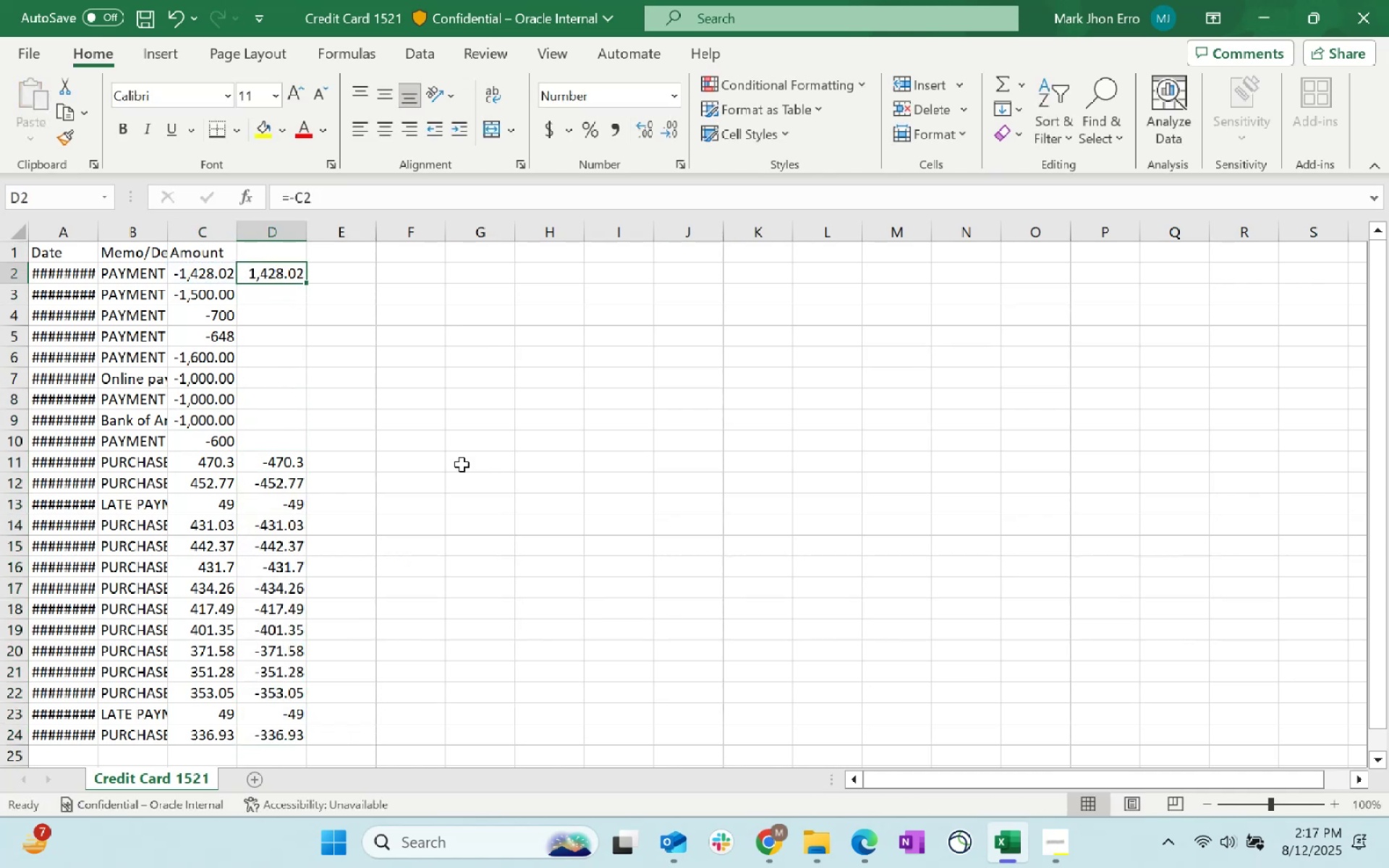 
key(Control+C)
 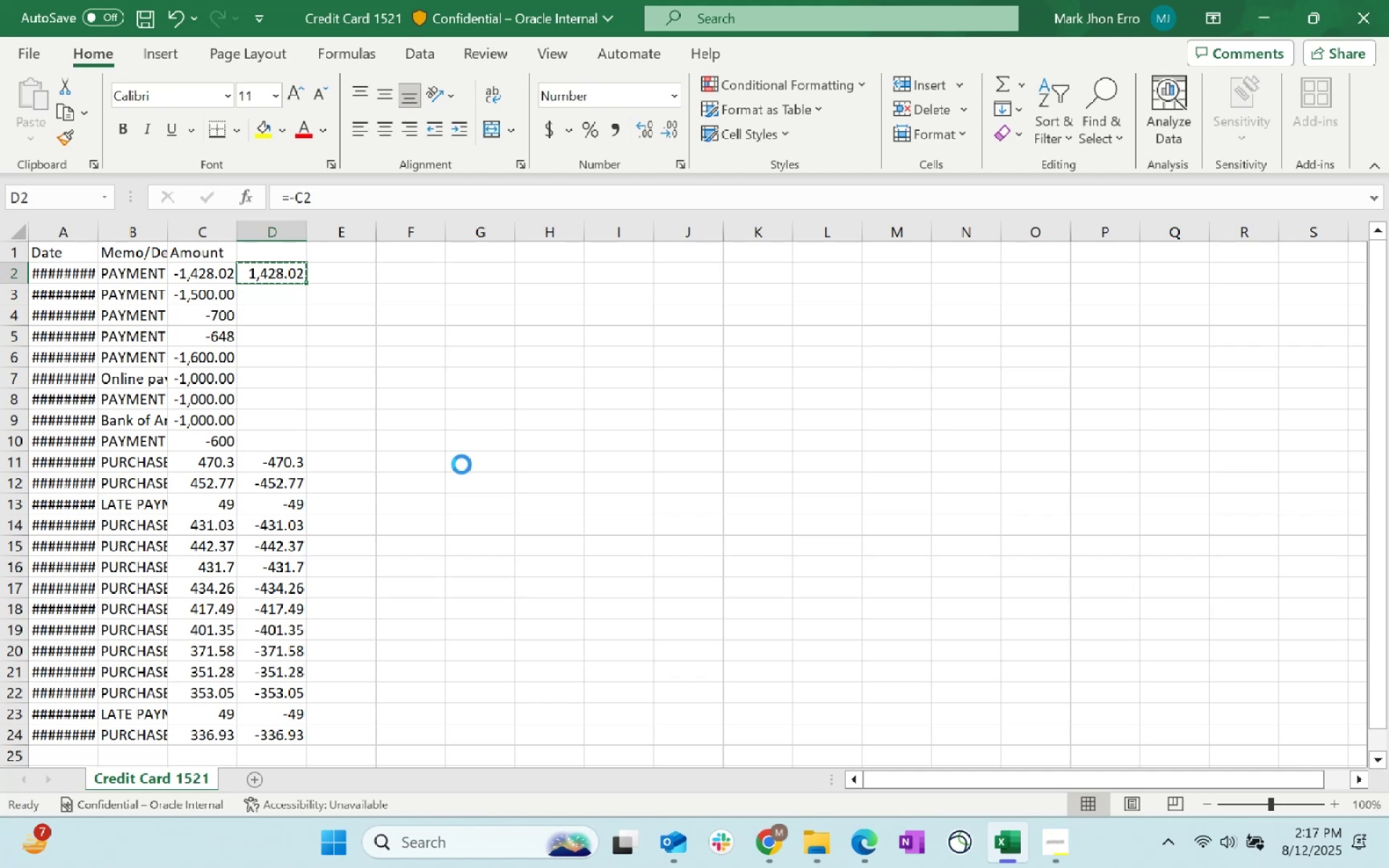 
key(ArrowDown)
 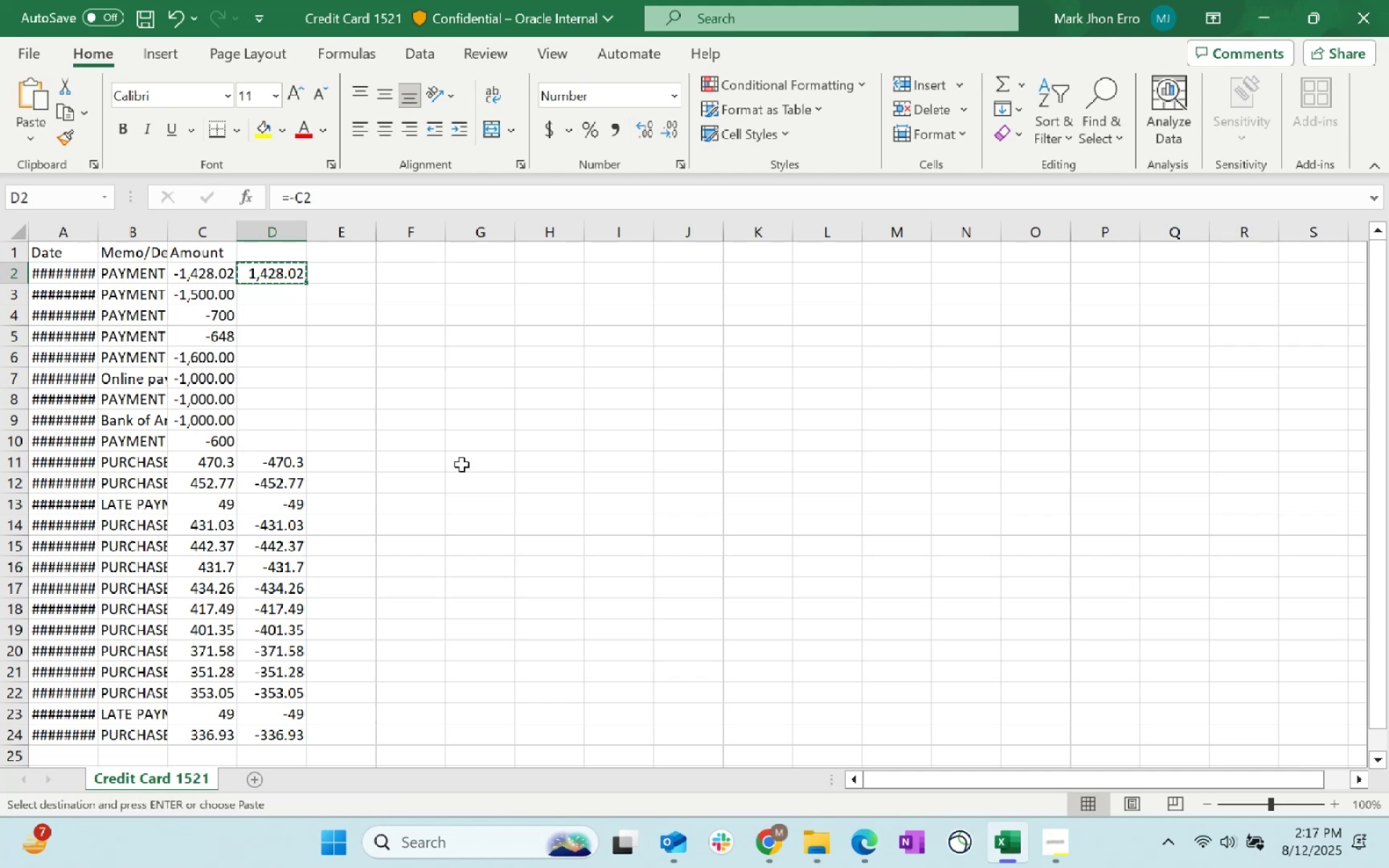 
key(Shift+ArrowDown)
 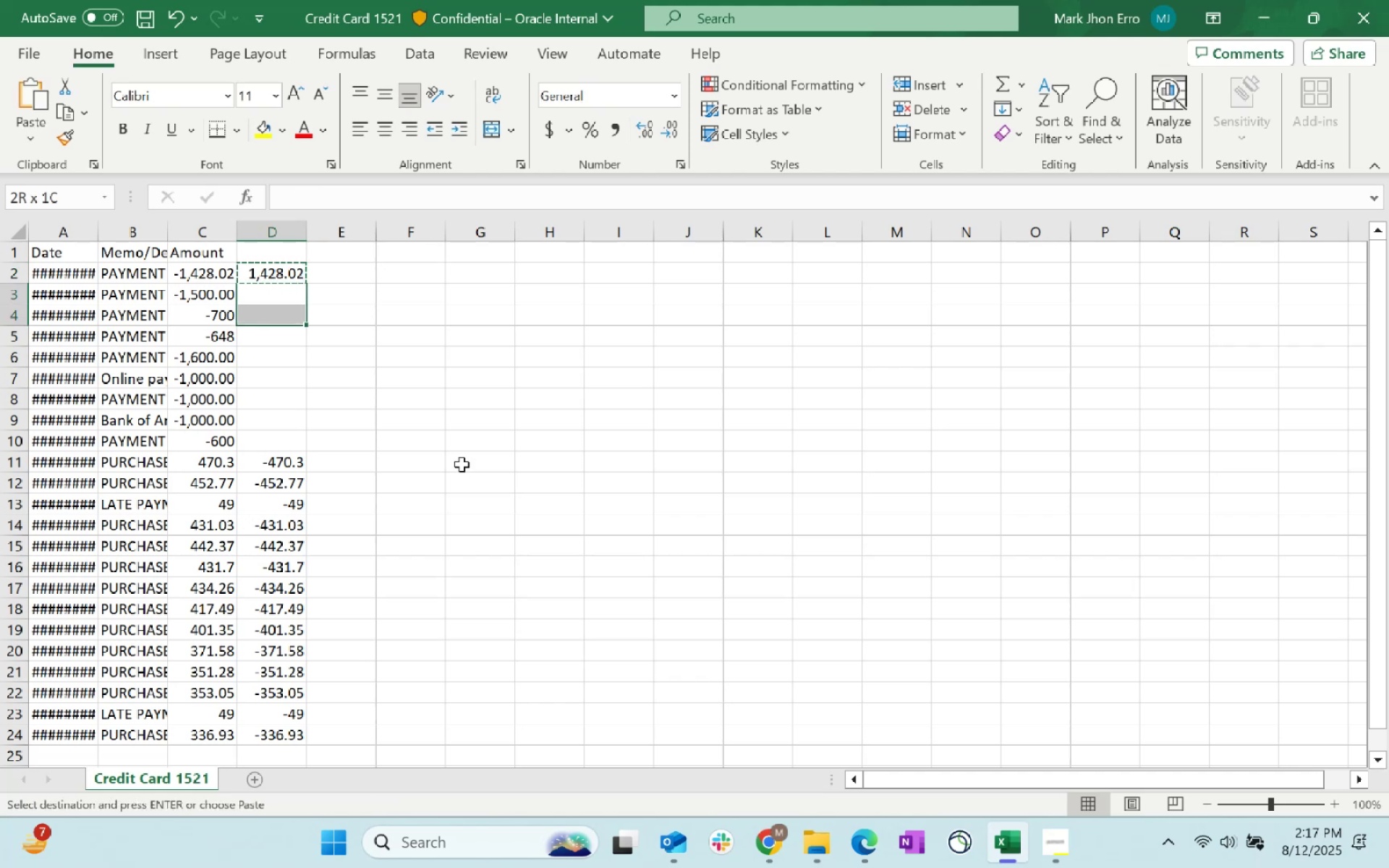 
key(Shift+ArrowDown)
 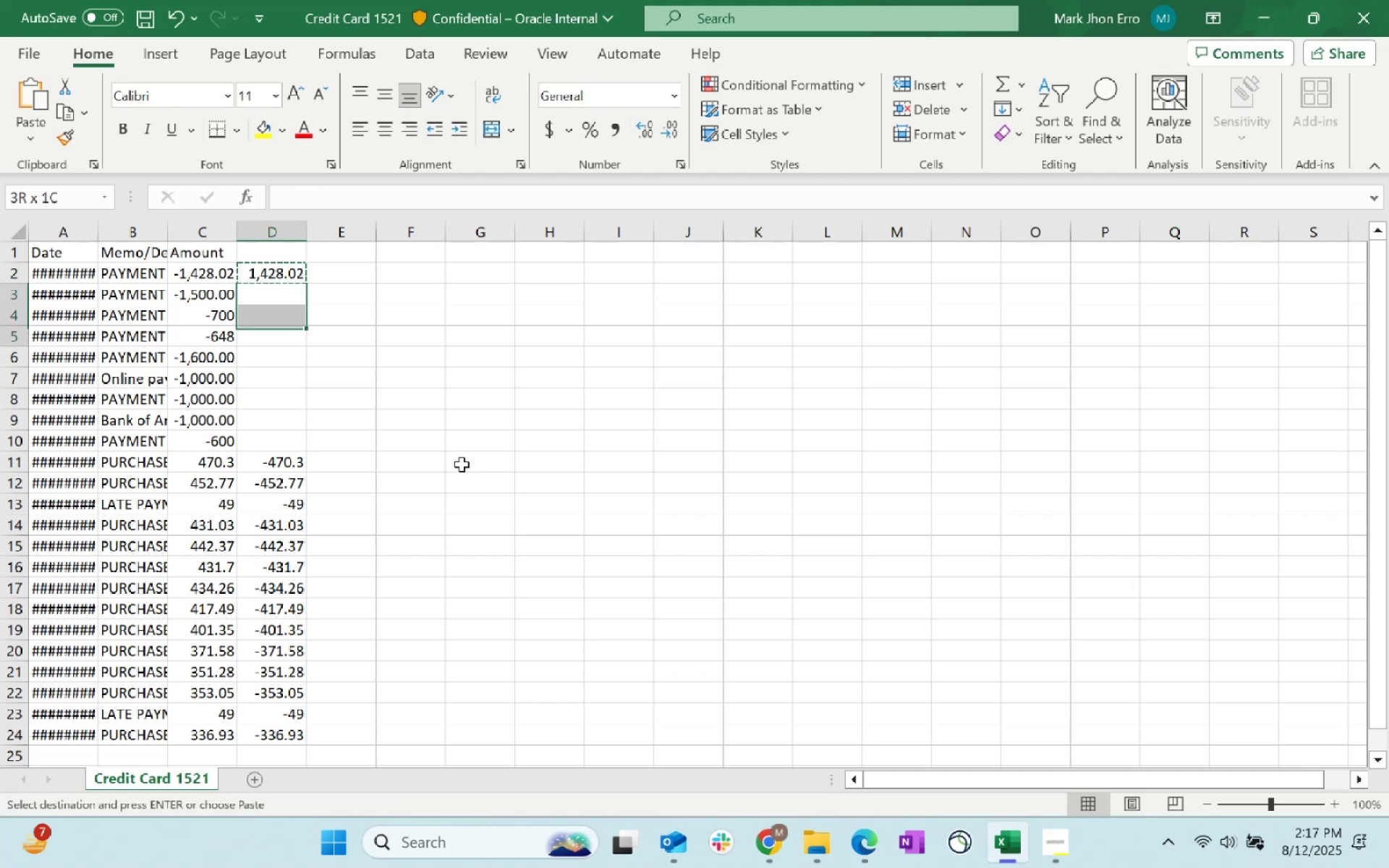 
key(Shift+ArrowDown)
 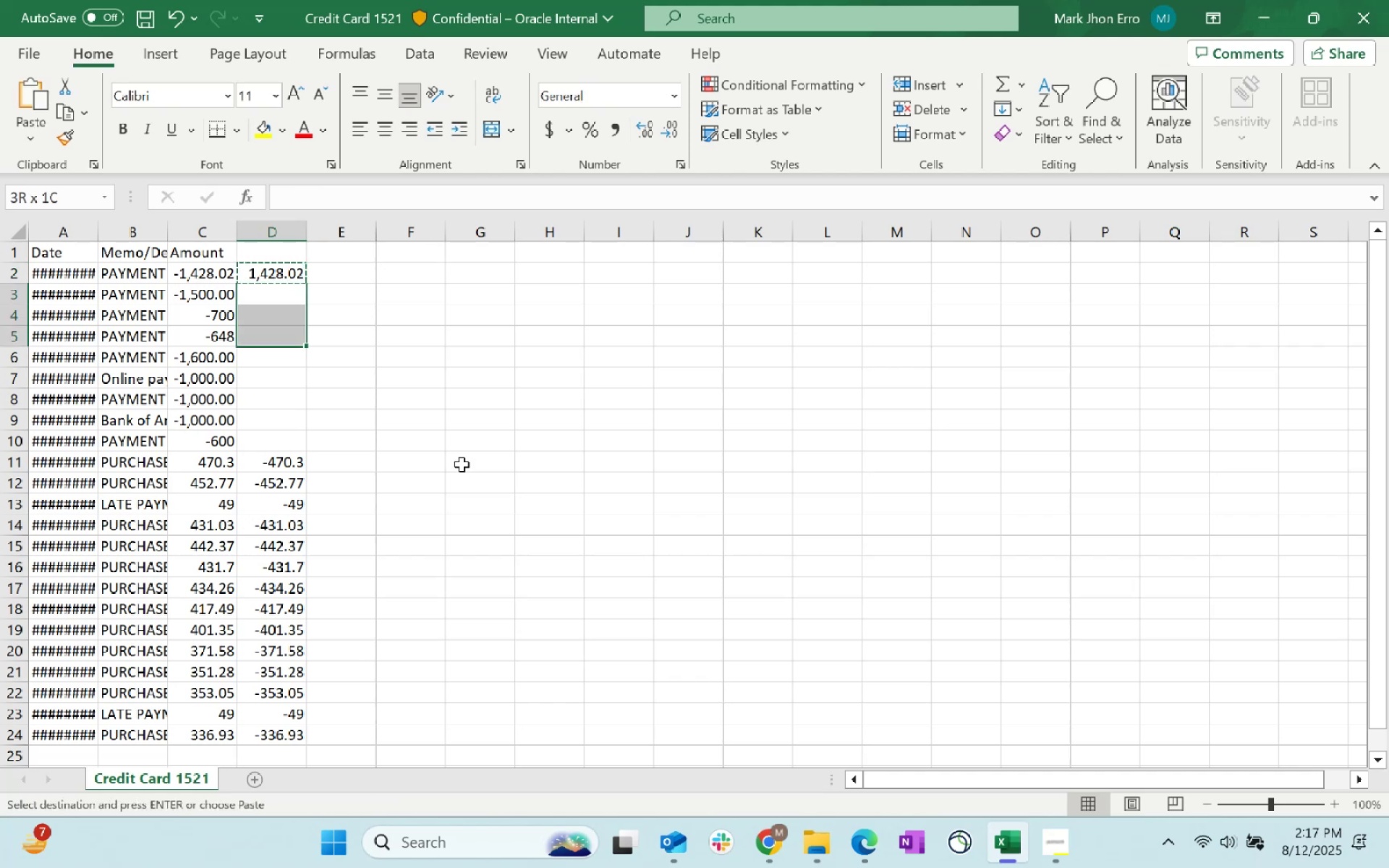 
key(Shift+ArrowDown)
 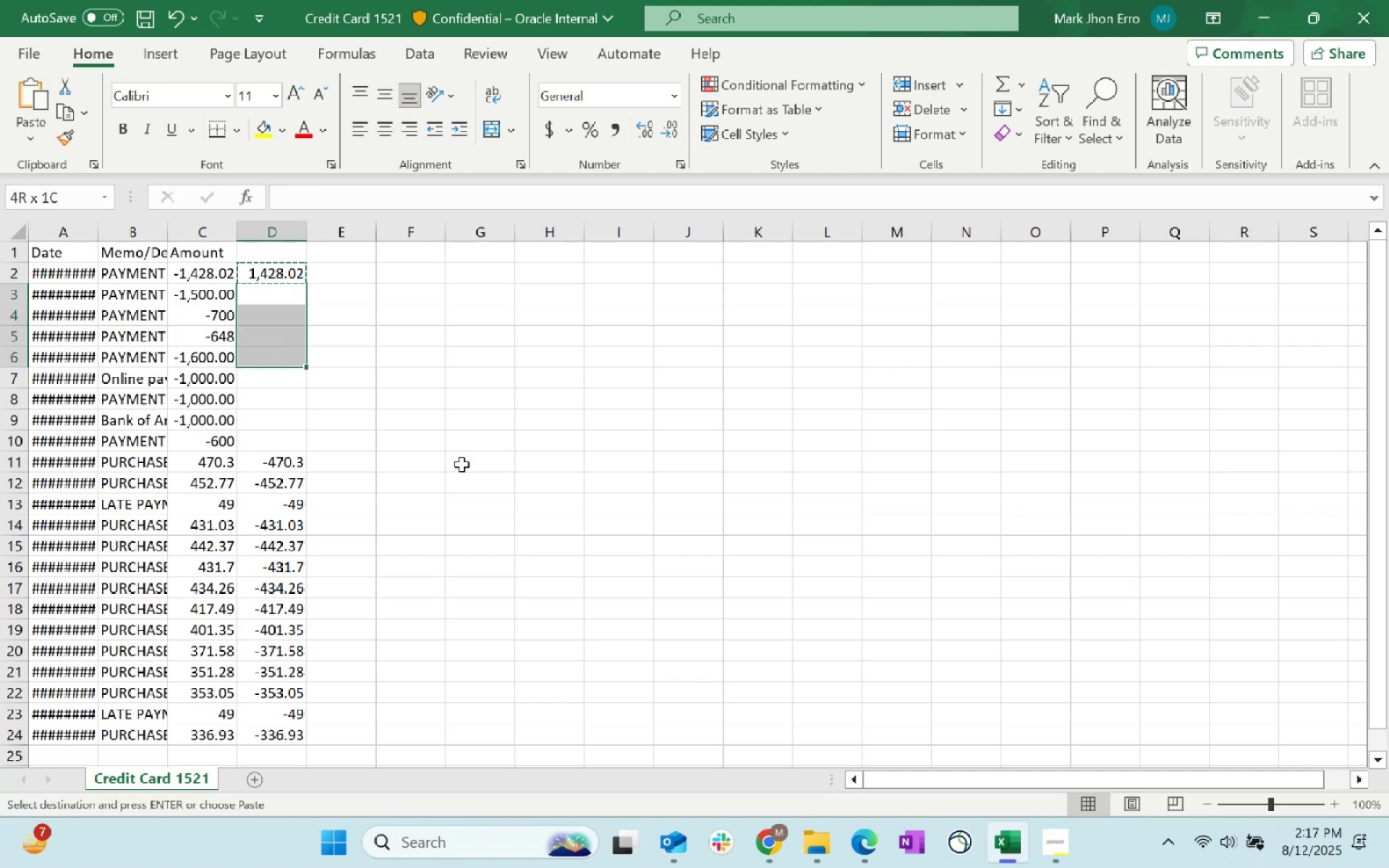 
key(Shift+ArrowDown)
 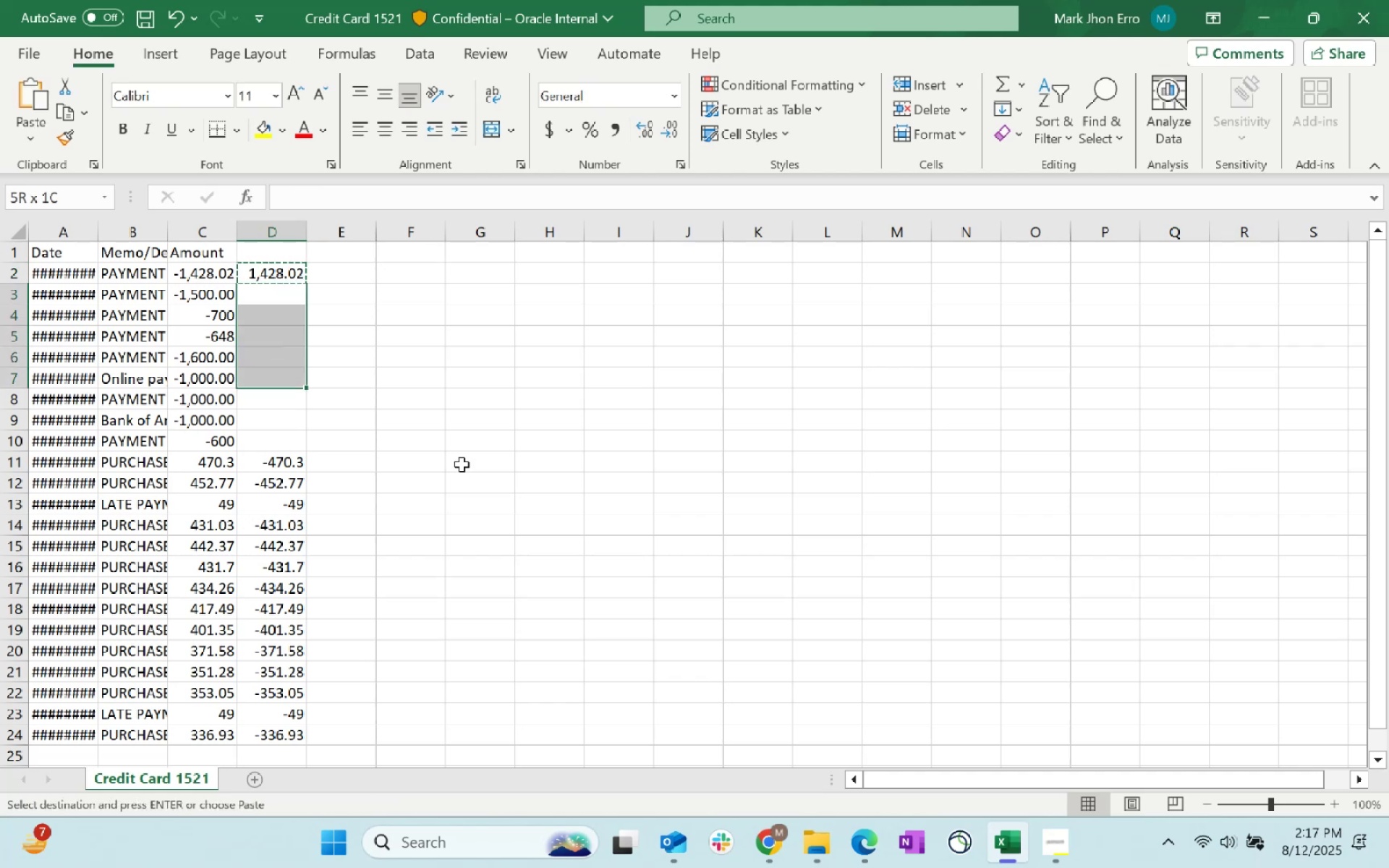 
key(Shift+ArrowDown)
 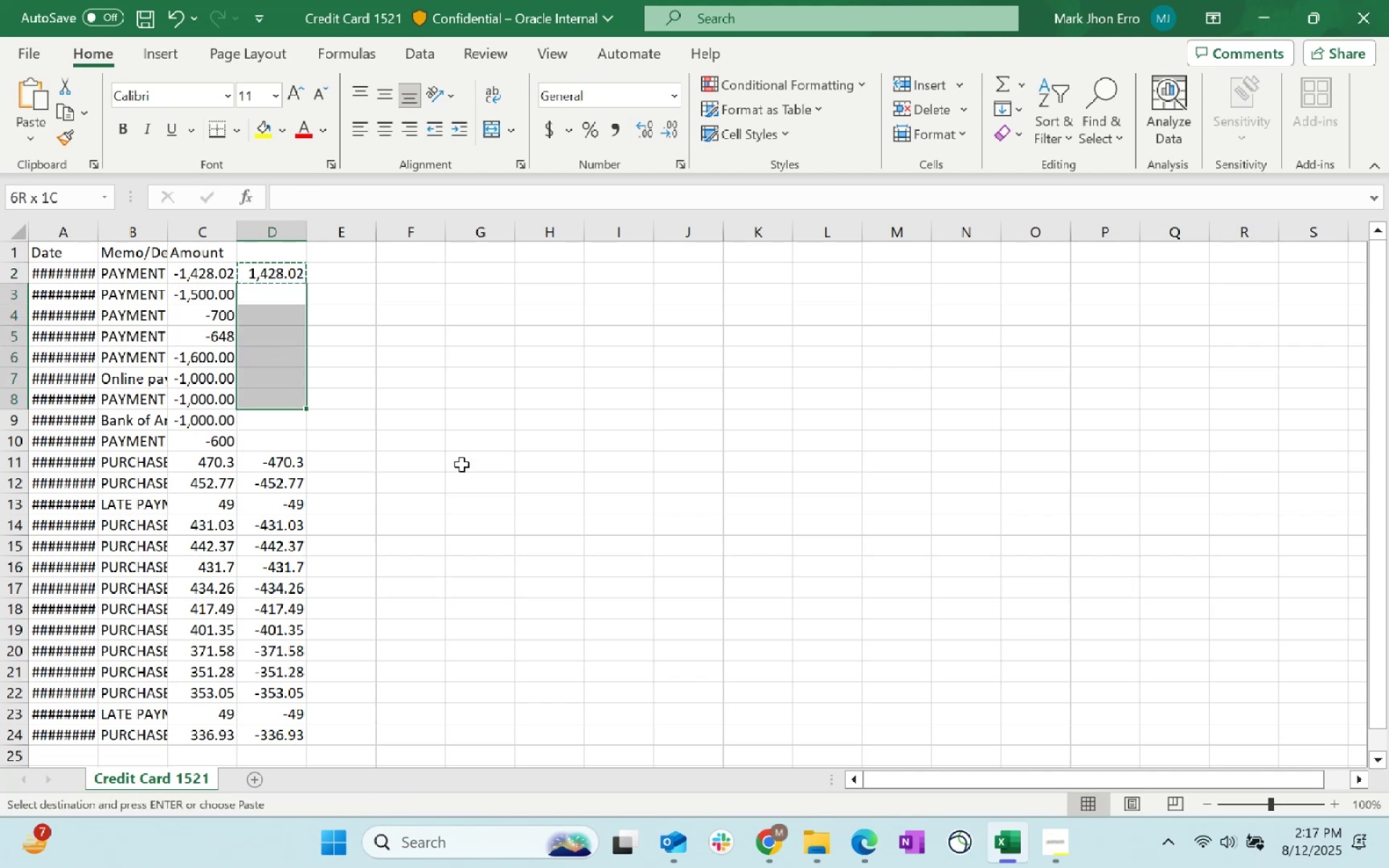 
key(Shift+ArrowDown)
 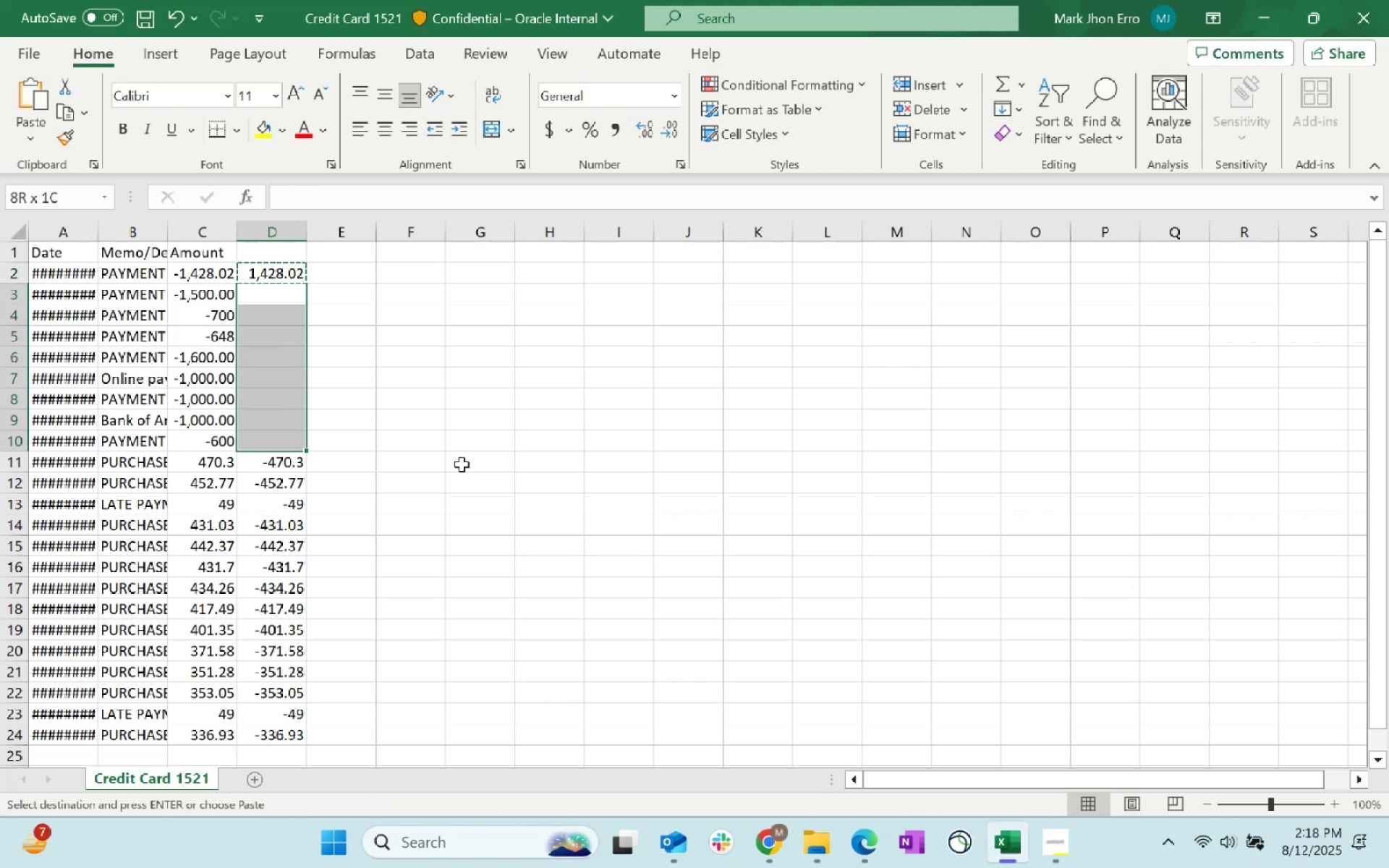 
key(Control+V)
 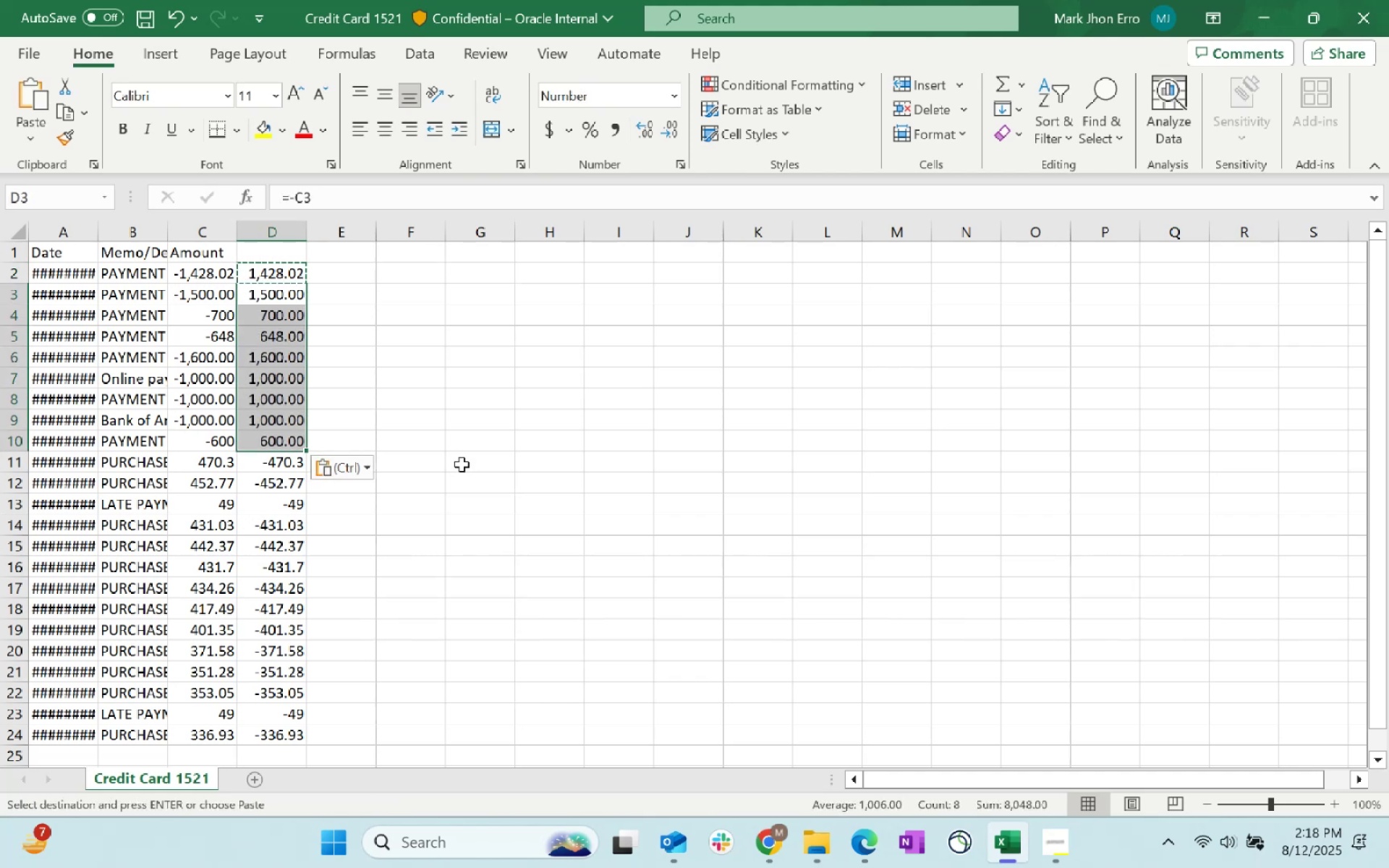 
key(ArrowLeft)
 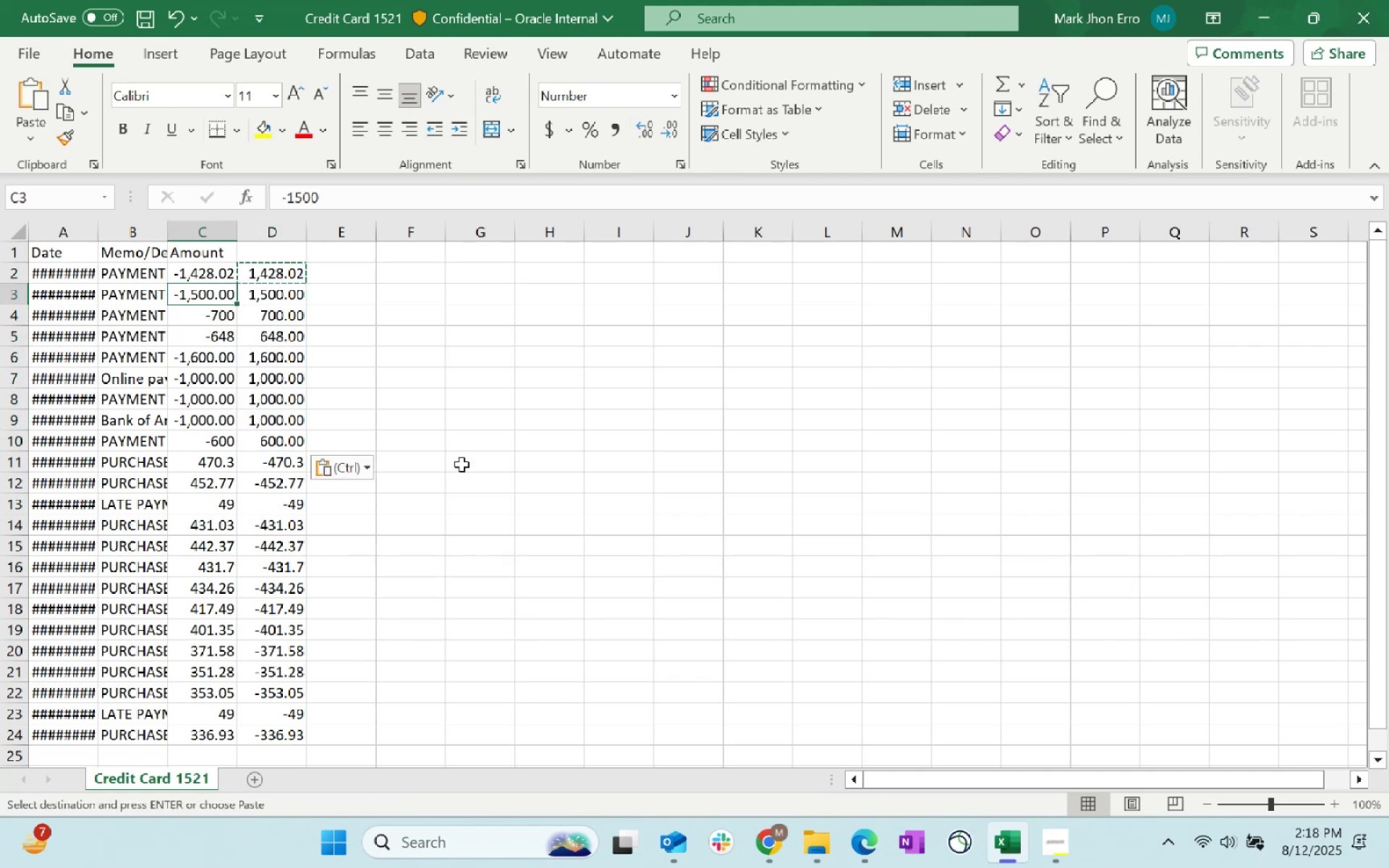 
key(ArrowUp)
 